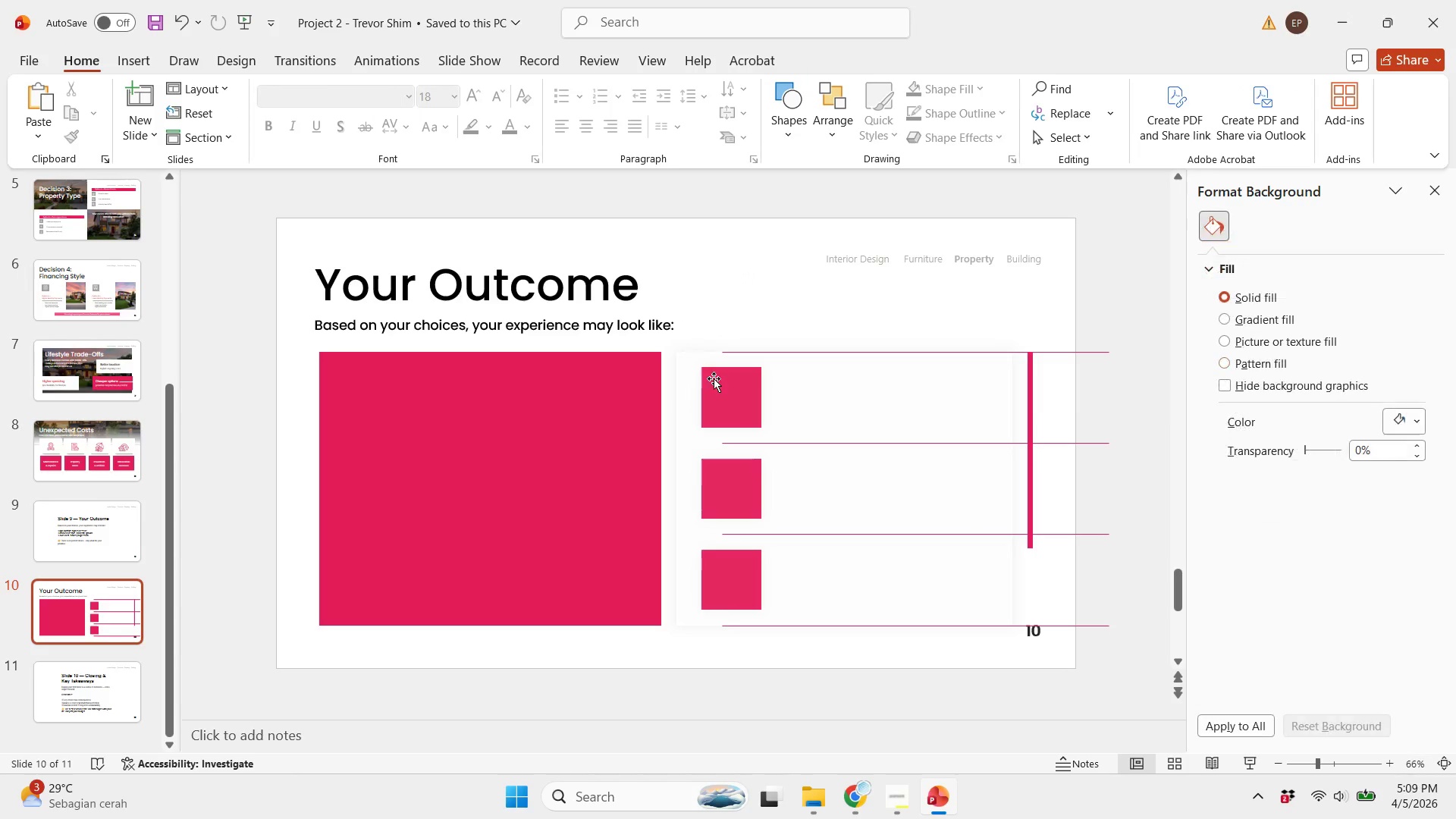 
left_click([718, 410])
 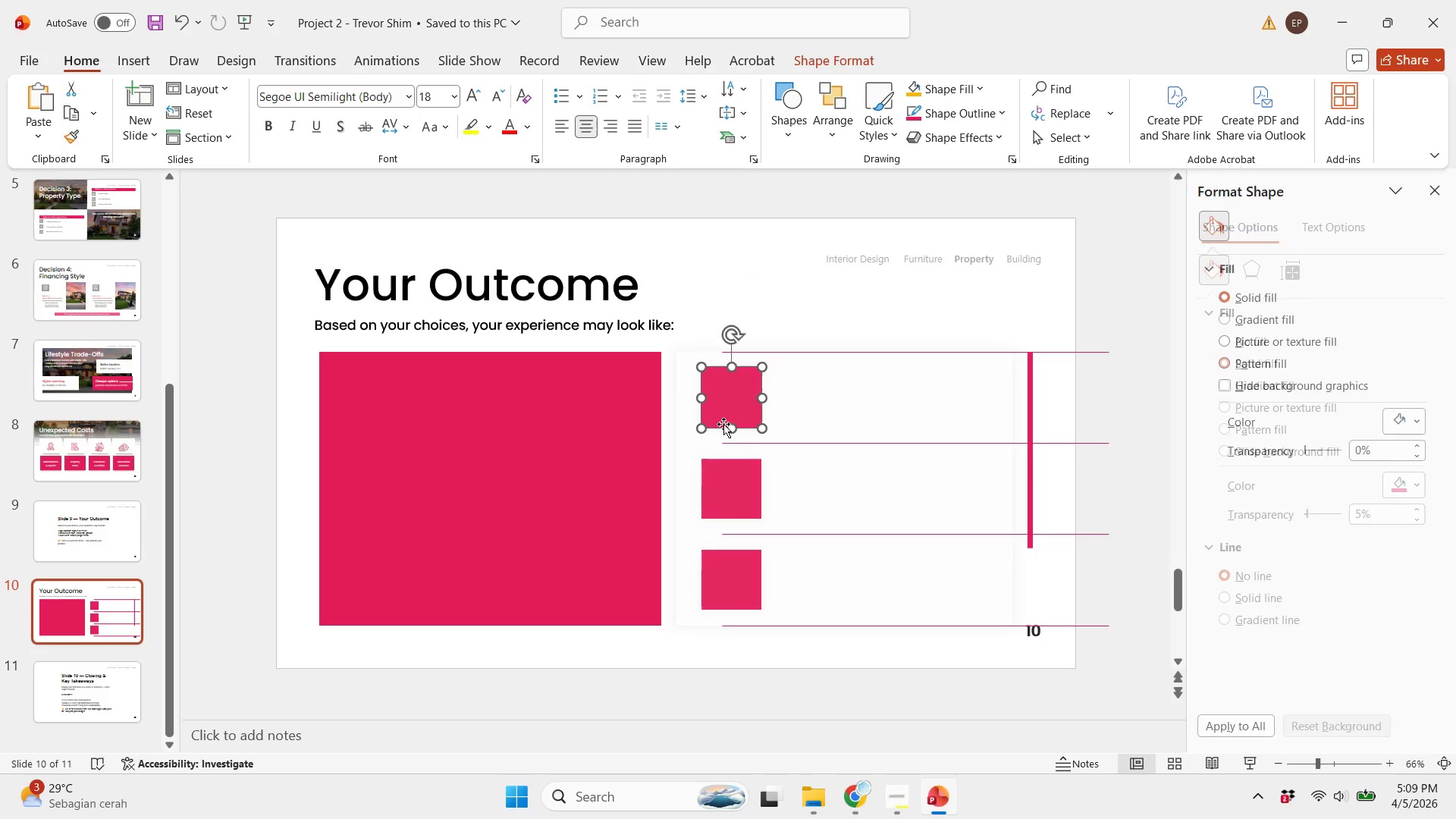 
hold_key(key=ShiftLeft, duration=1.97)
double_click([736, 497])
 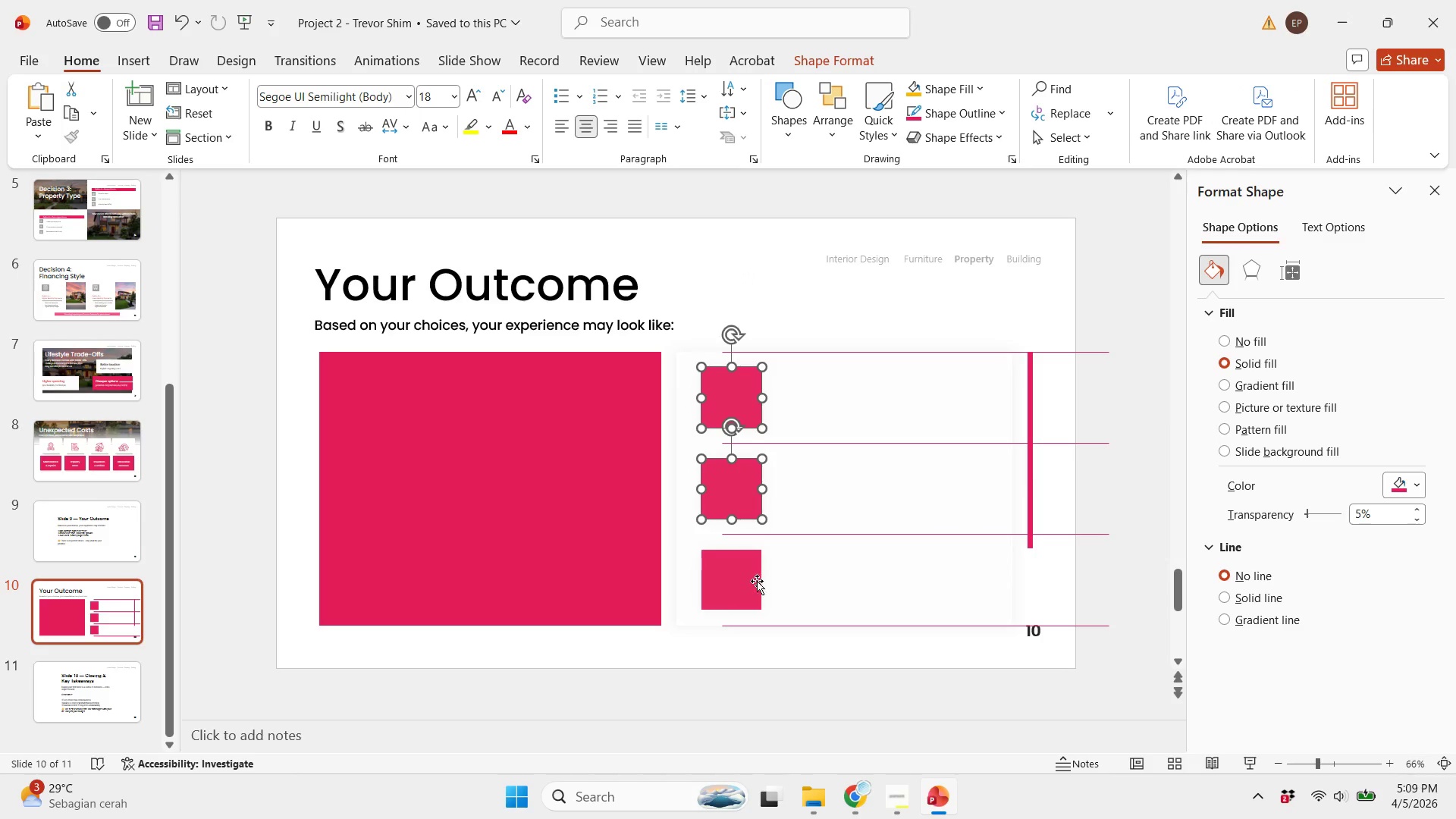 
left_click_drag(start_coordinate=[757, 582], to_coordinate=[751, 582])
 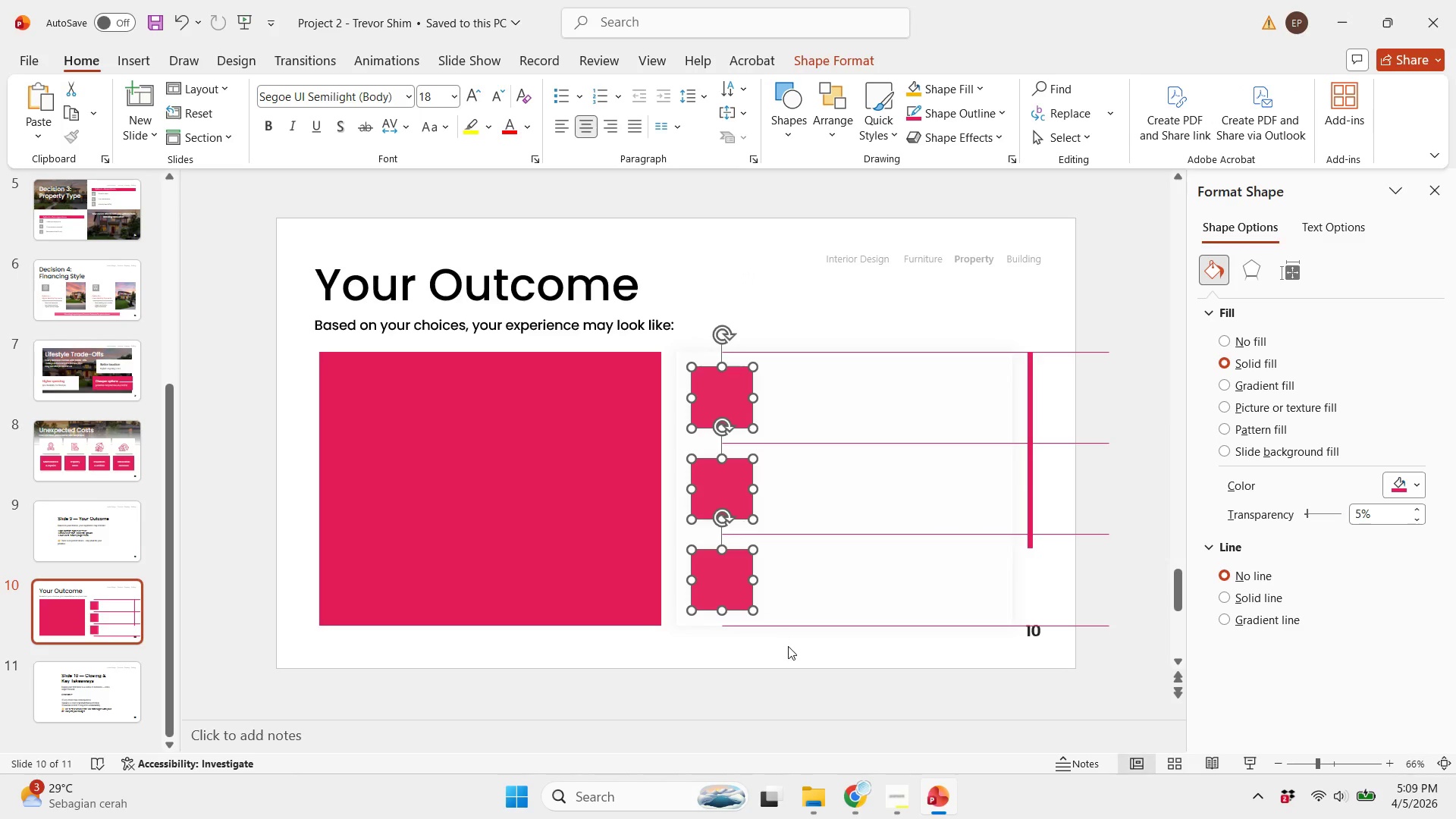 
left_click([788, 646])
 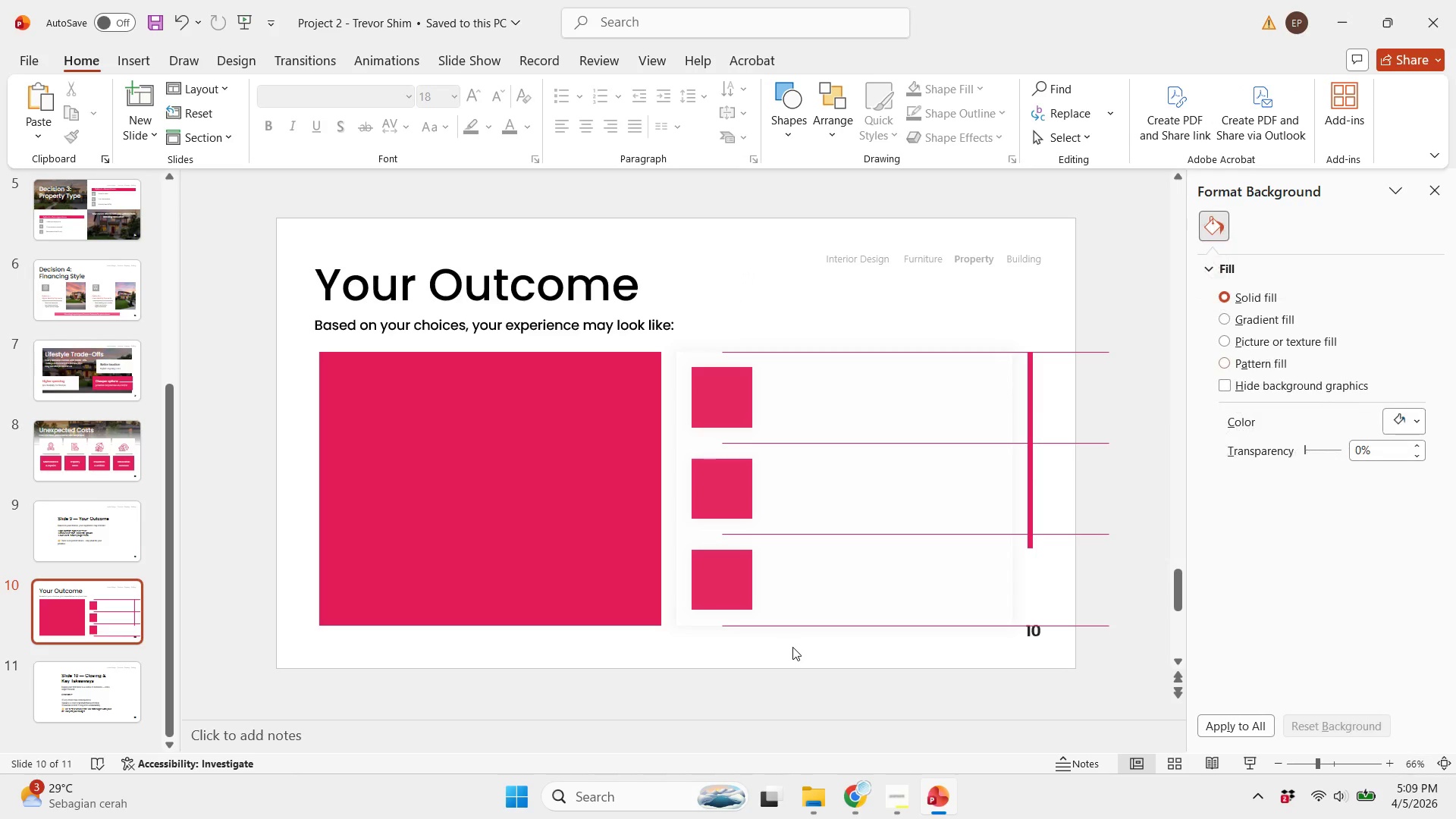 
key(Control+S)
 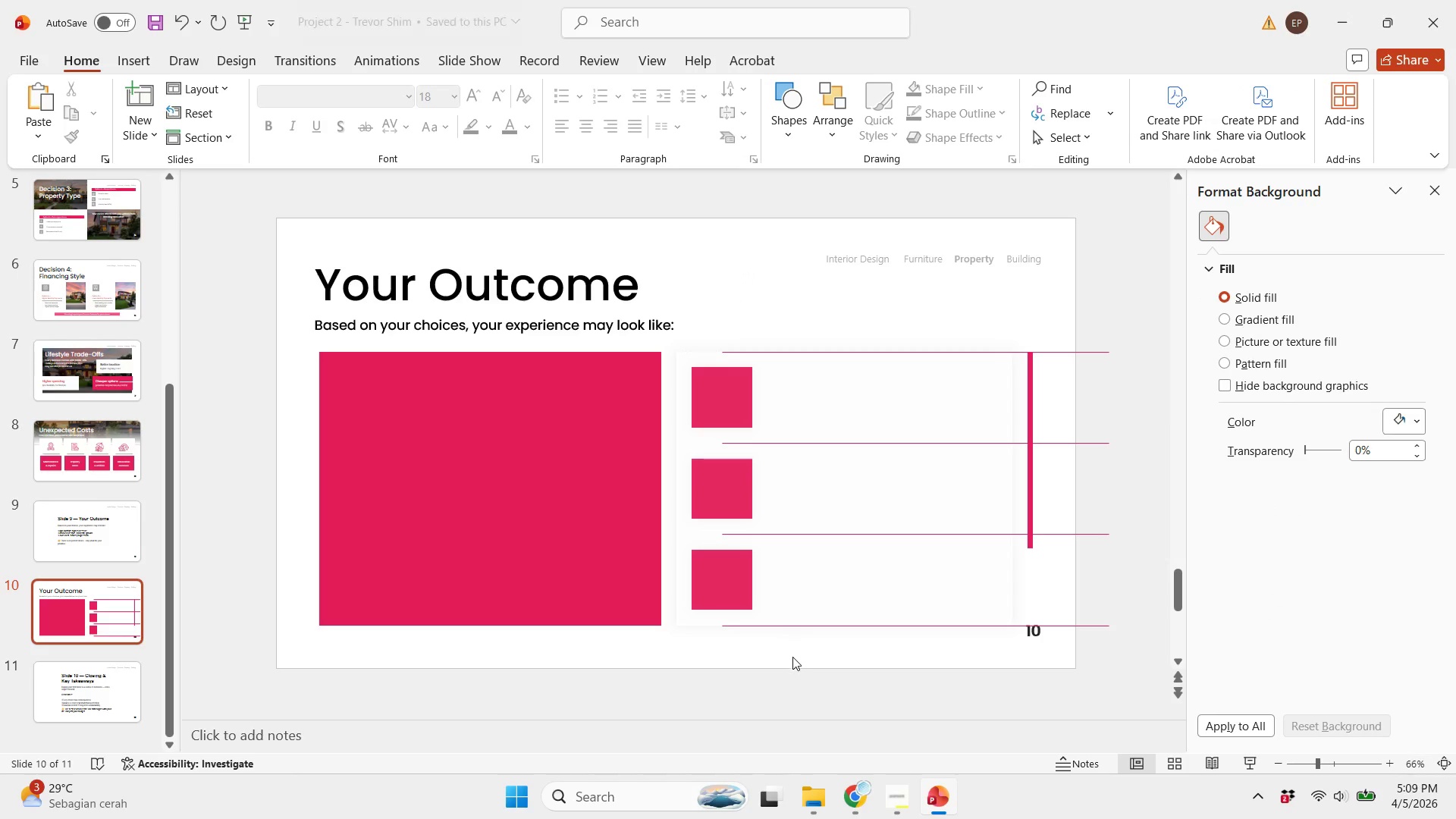 
left_click_drag(start_coordinate=[792, 657], to_coordinate=[642, 340])
 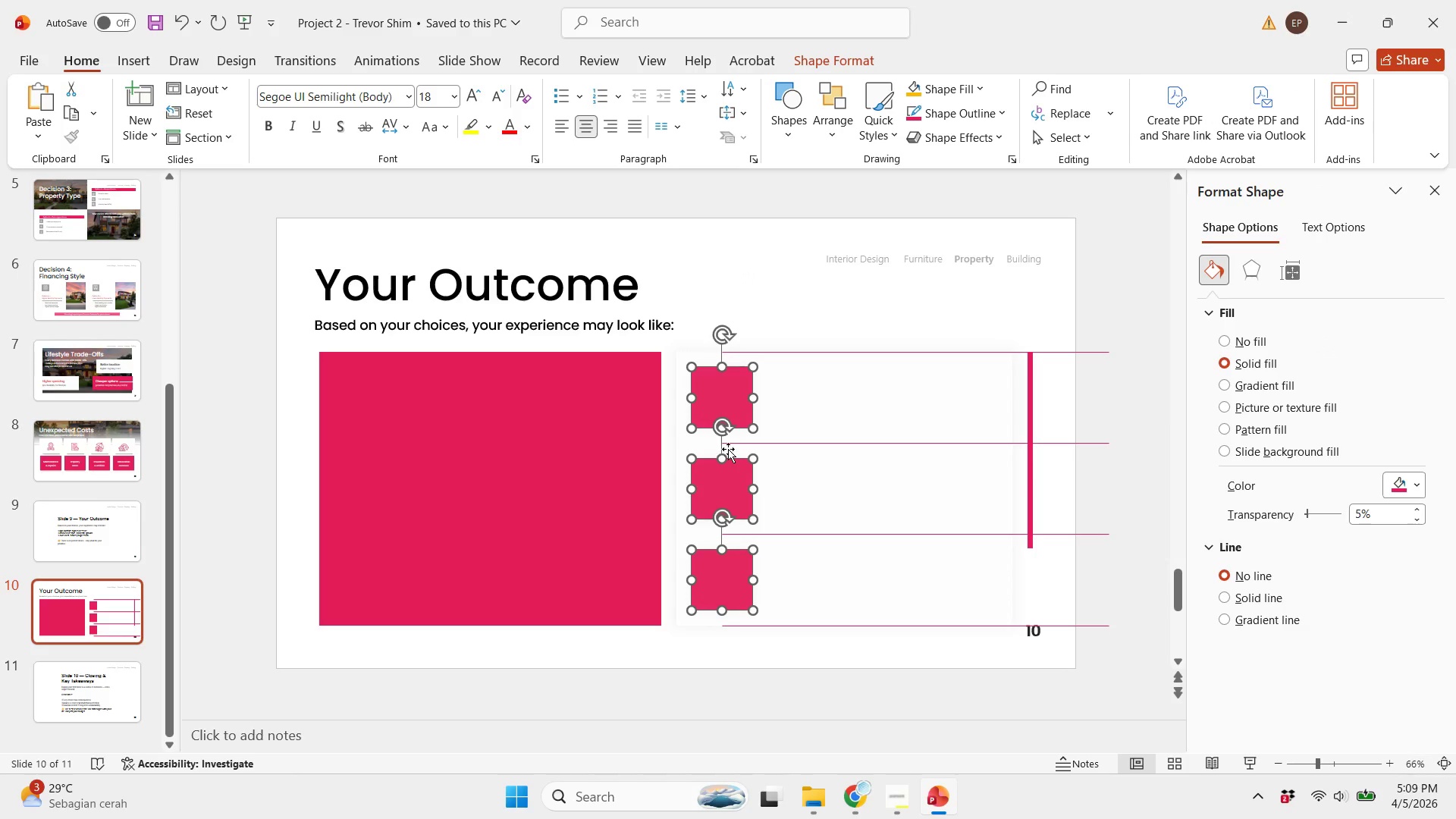 
key(ArrowRight)
 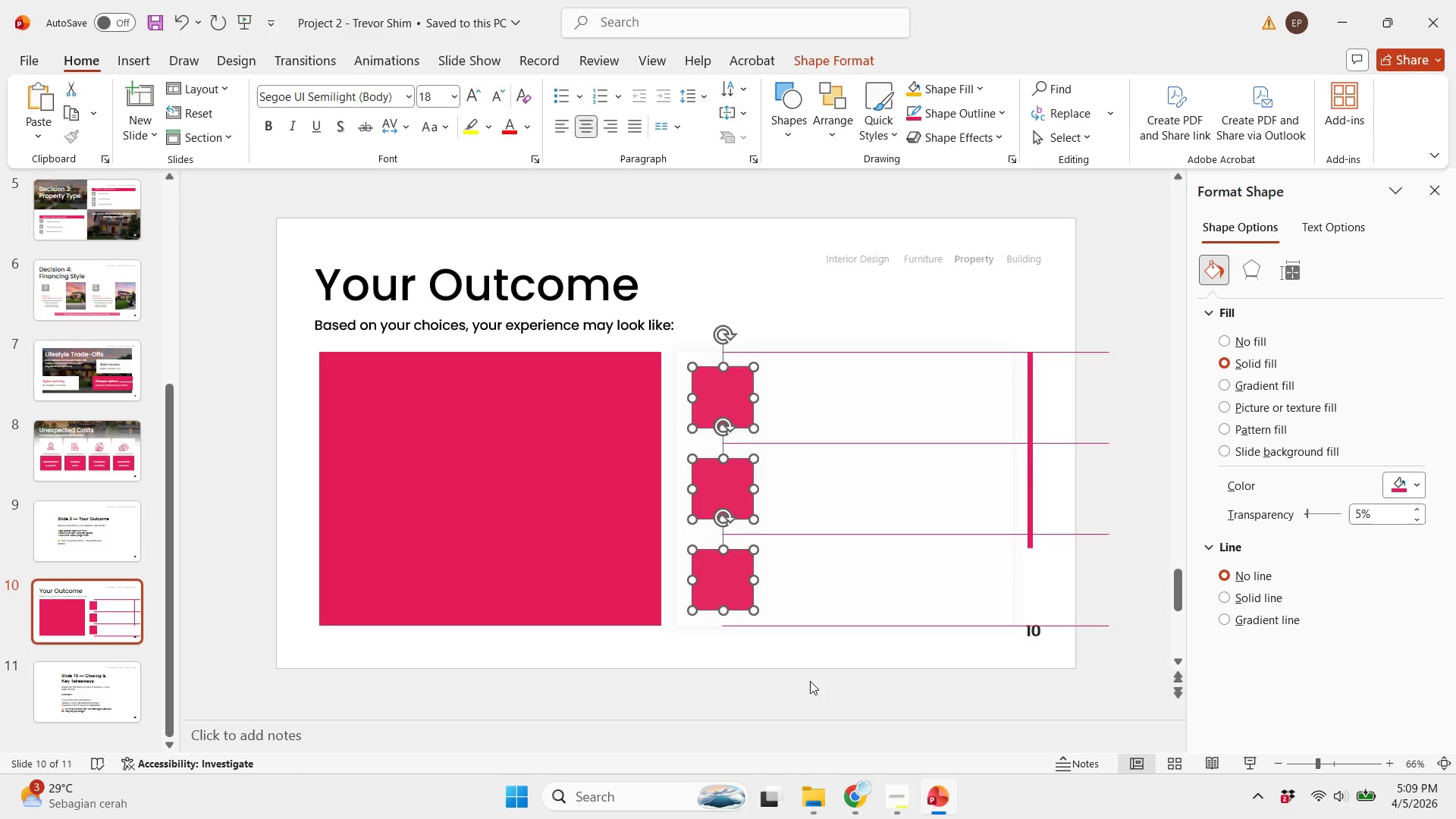 
left_click([810, 681])
 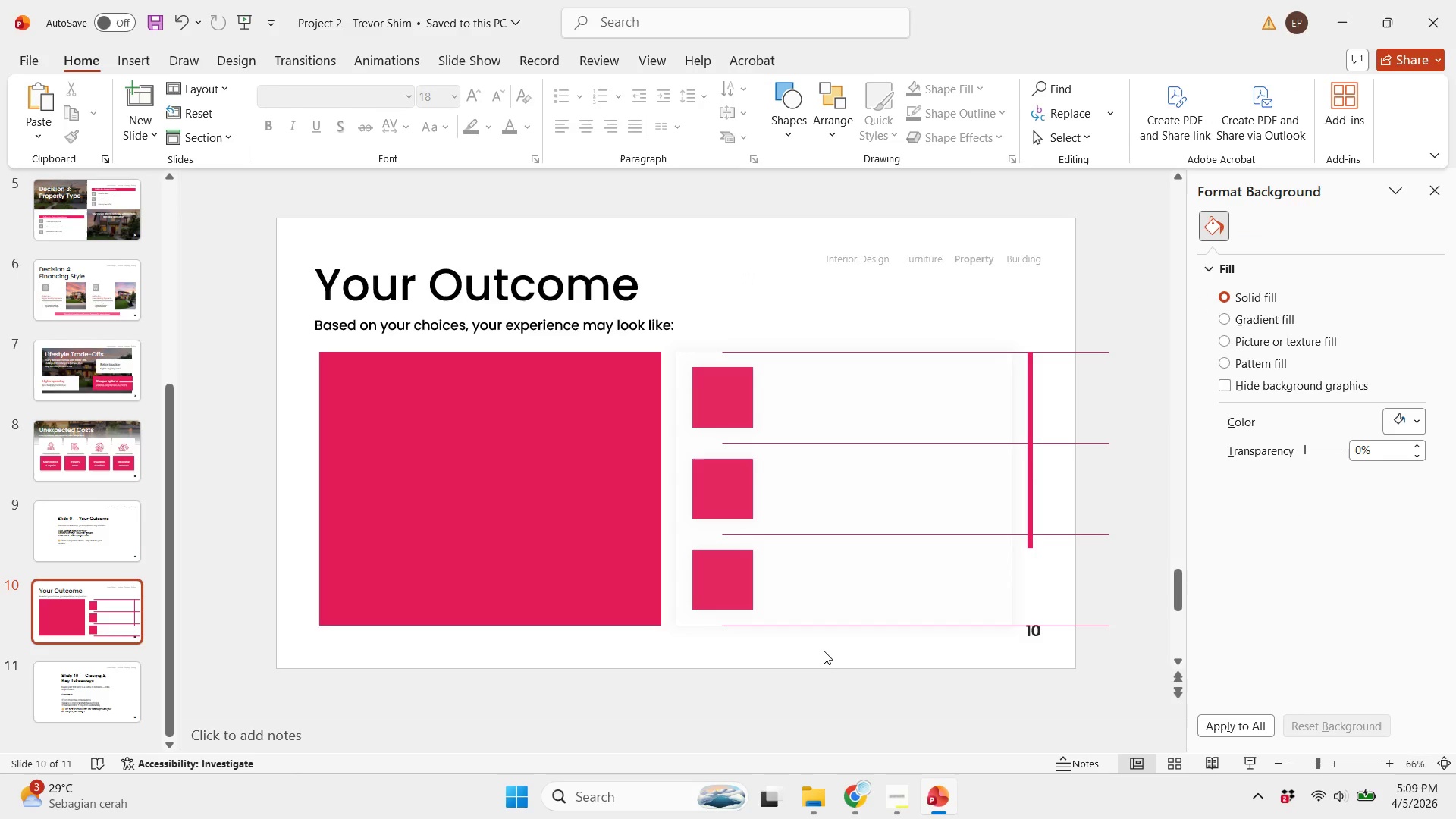 
key(Control+S)
 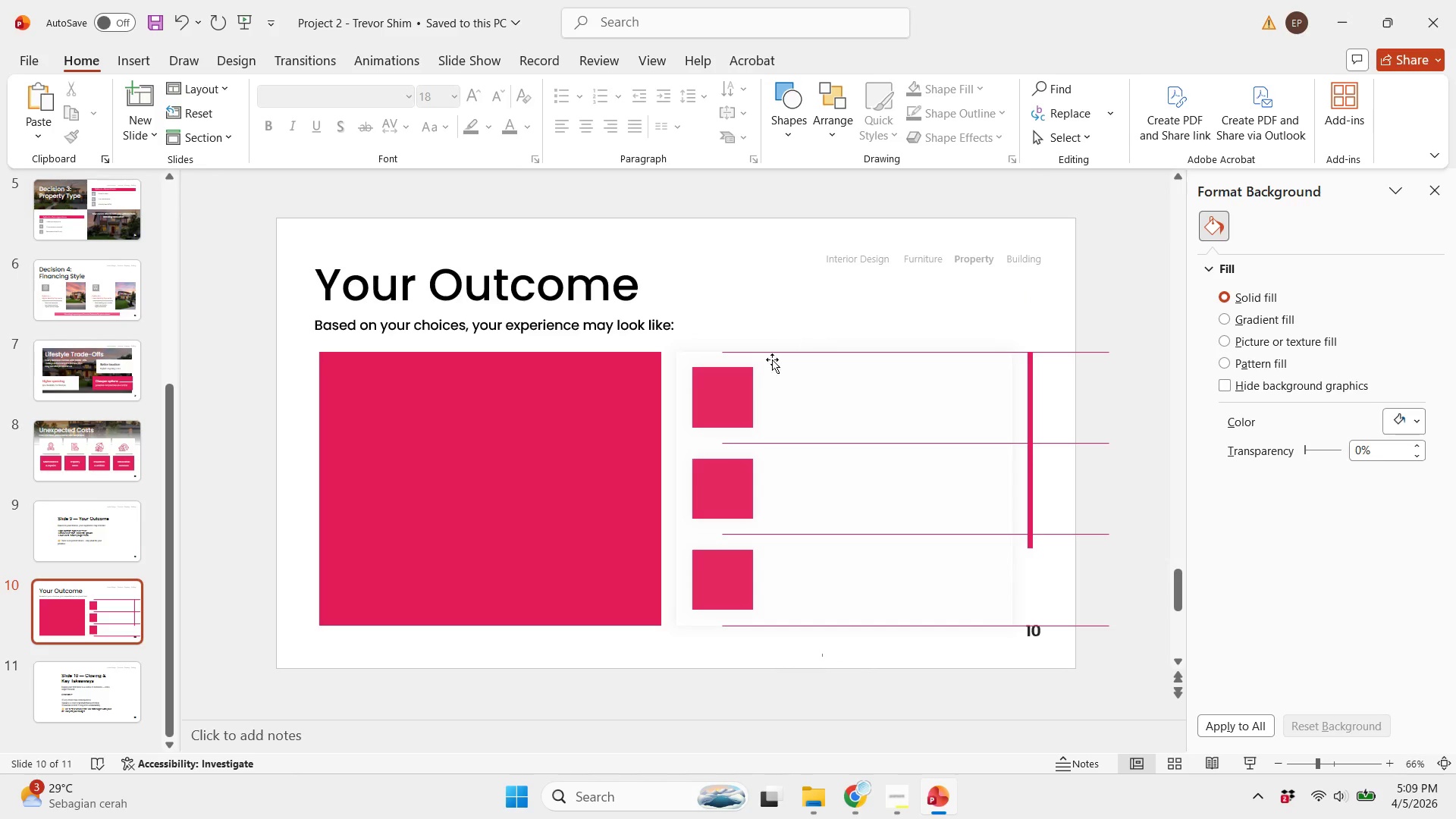 
left_click([781, 449])
 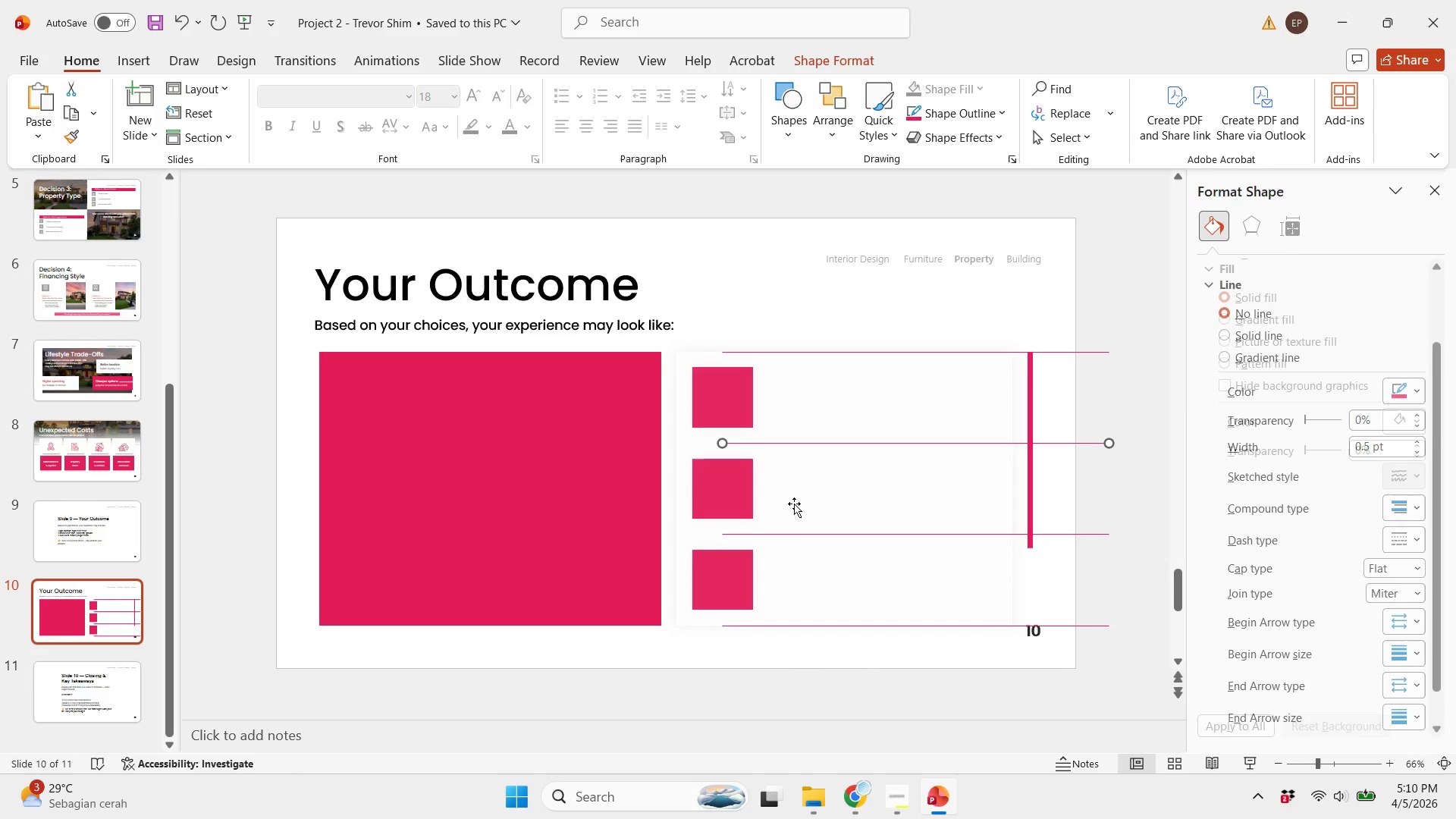 
hold_key(key=ShiftLeft, duration=0.83)
left_click([794, 543])
 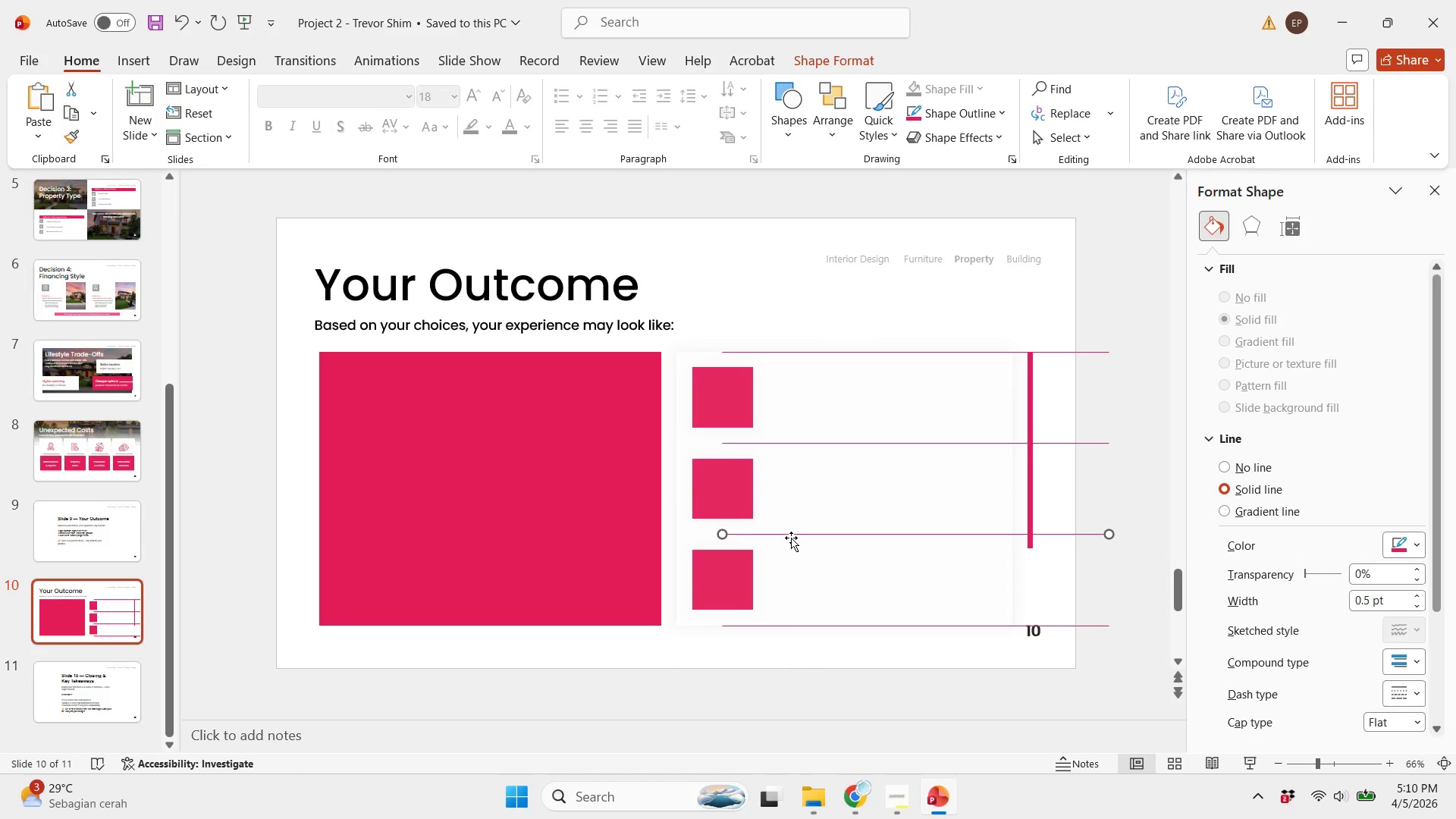 
double_click([756, 669])
 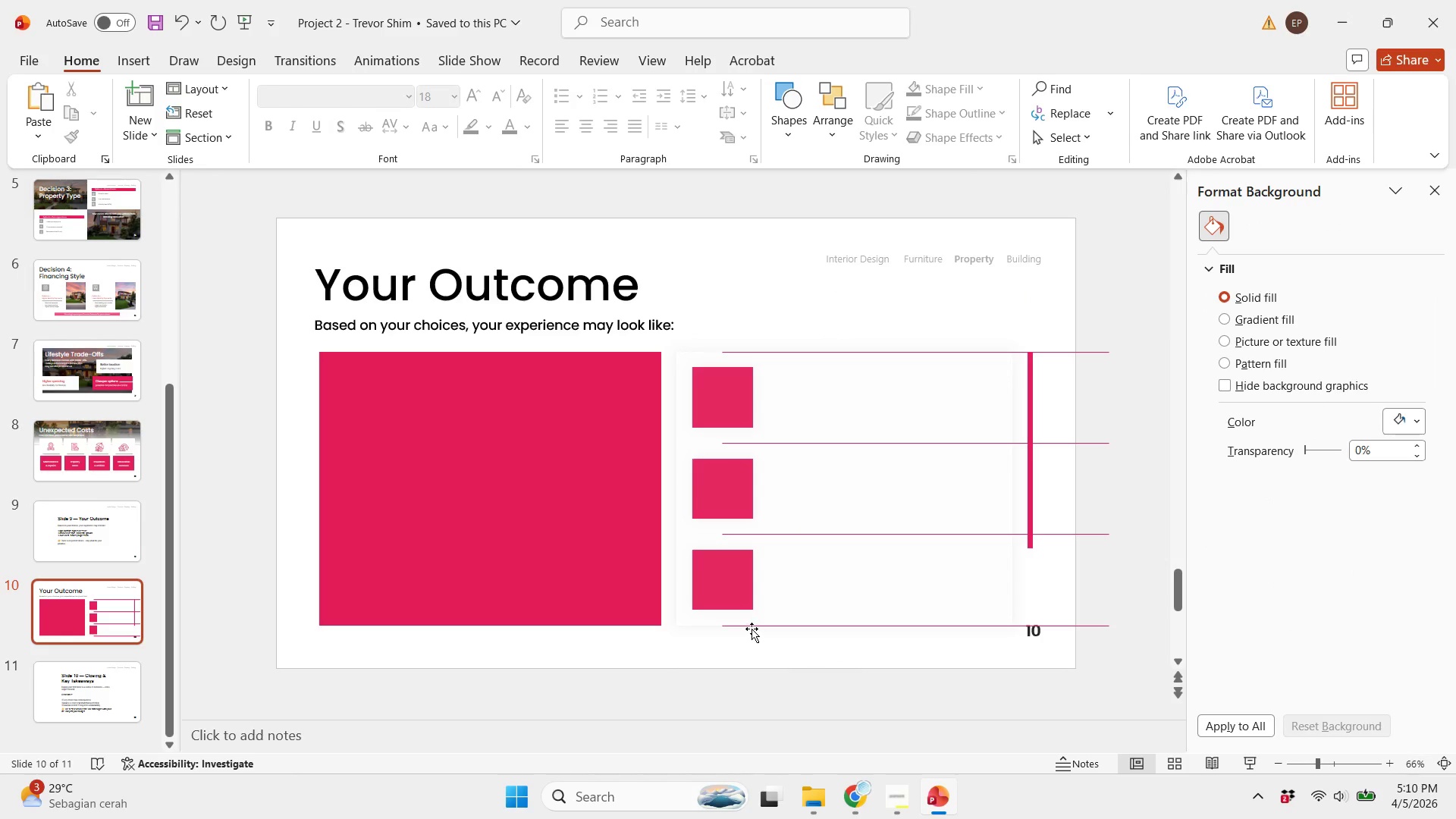 
left_click_drag(start_coordinate=[748, 629], to_coordinate=[748, 617])
 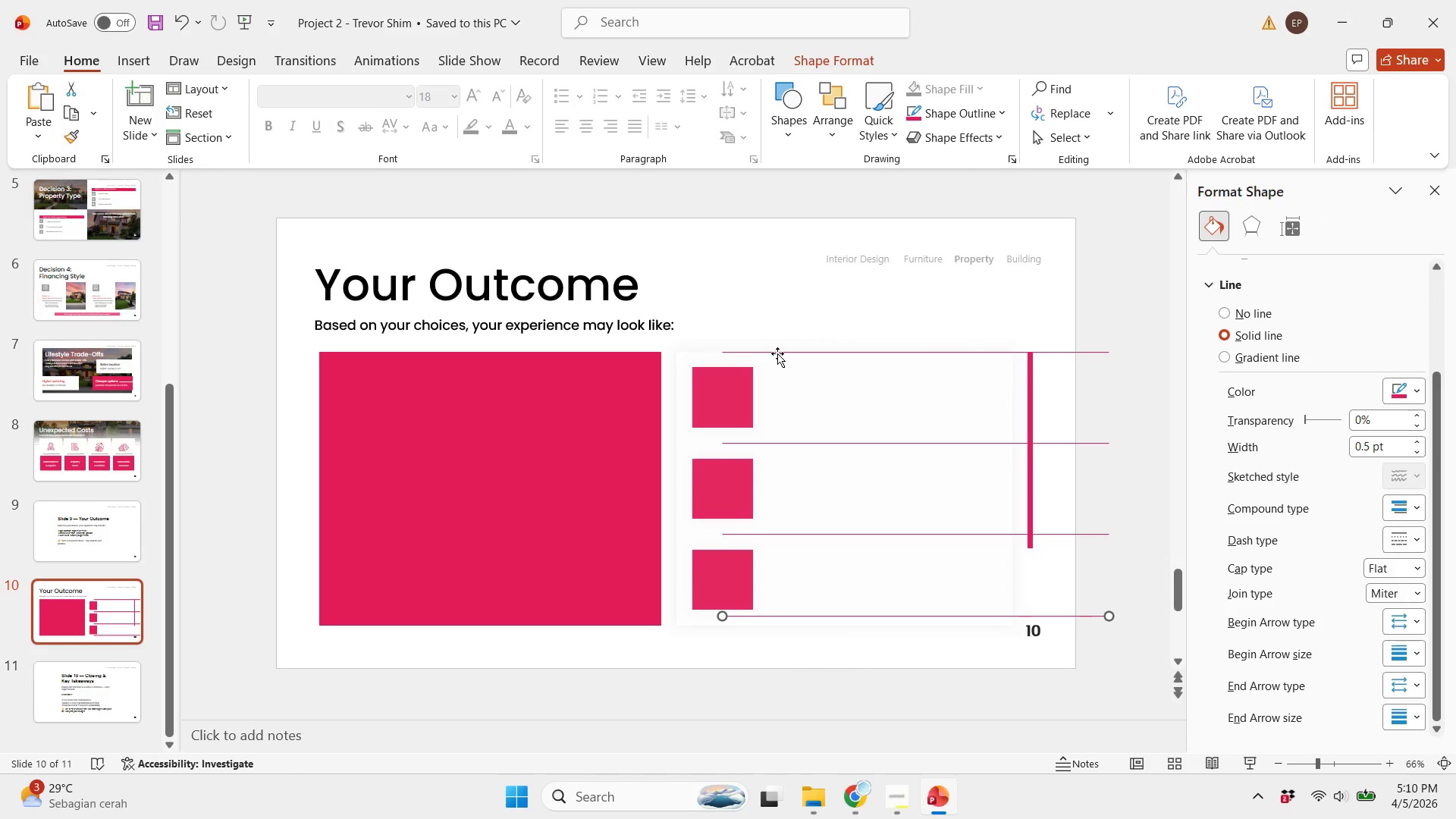 
hold_key(key=ShiftLeft, duration=1.53)
 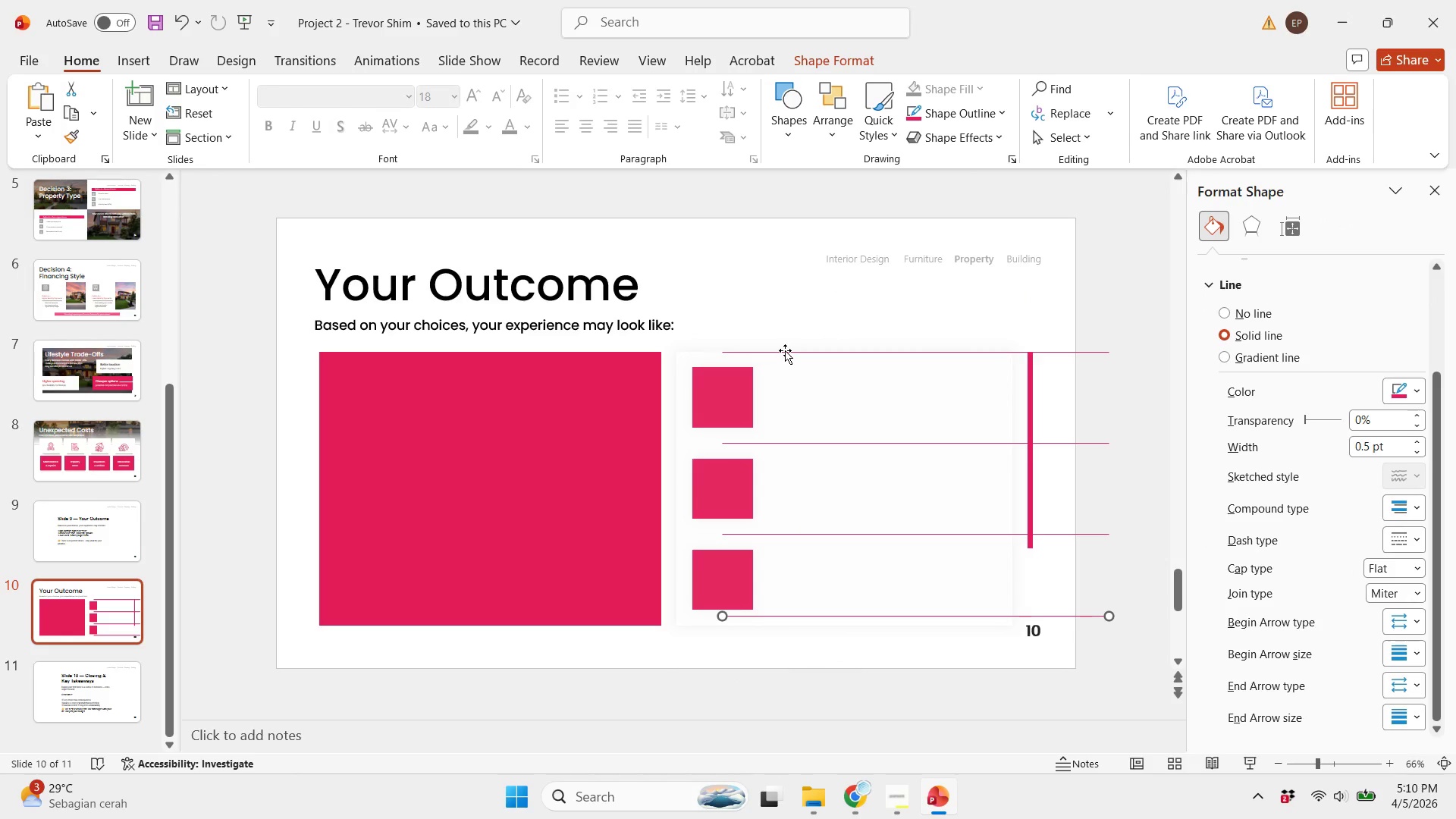 
hold_key(key=ShiftLeft, duration=0.33)
 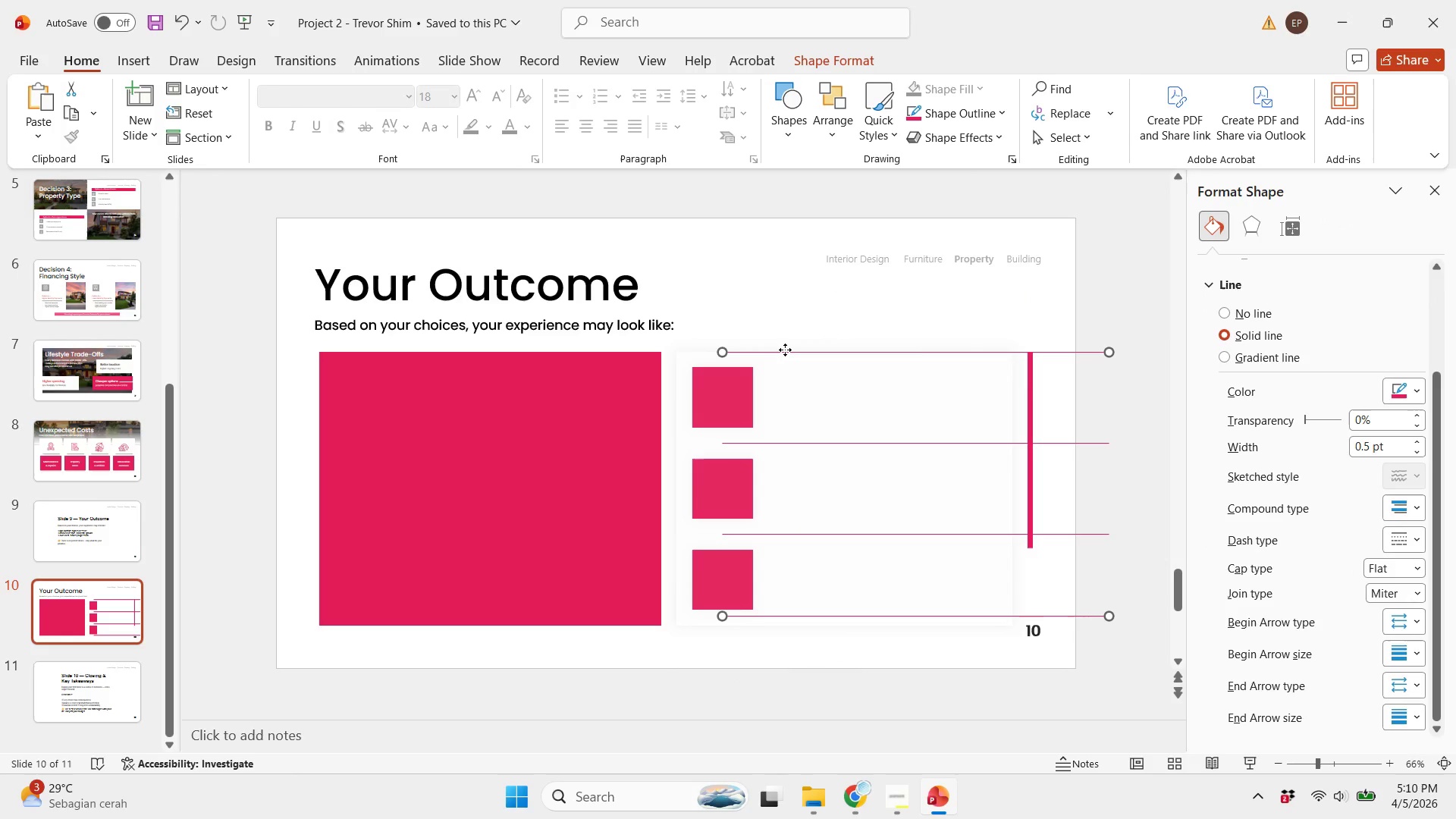 
hold_key(key=ShiftLeft, duration=0.31)
left_click([785, 350])
 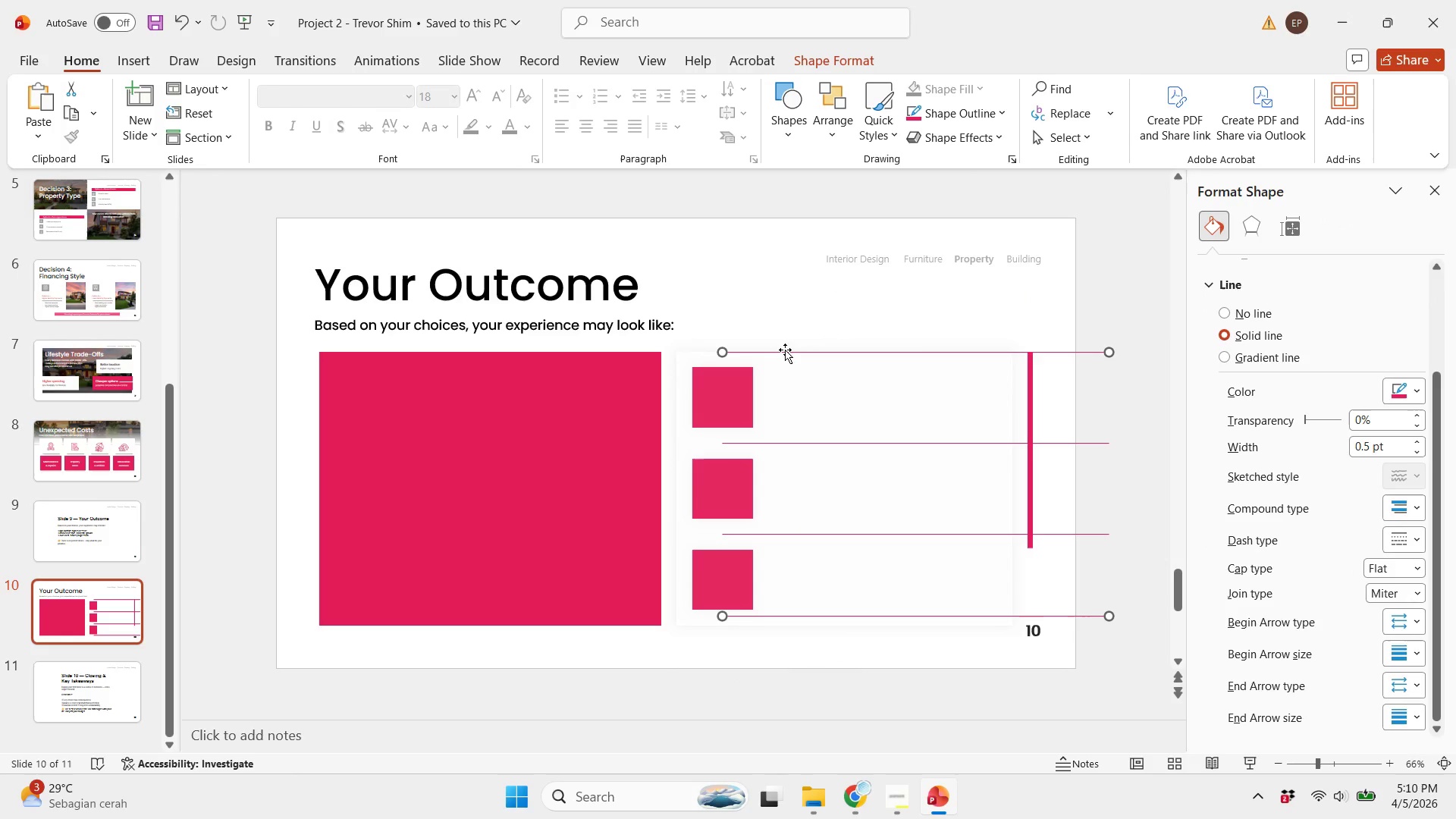 
key(Control+G)
 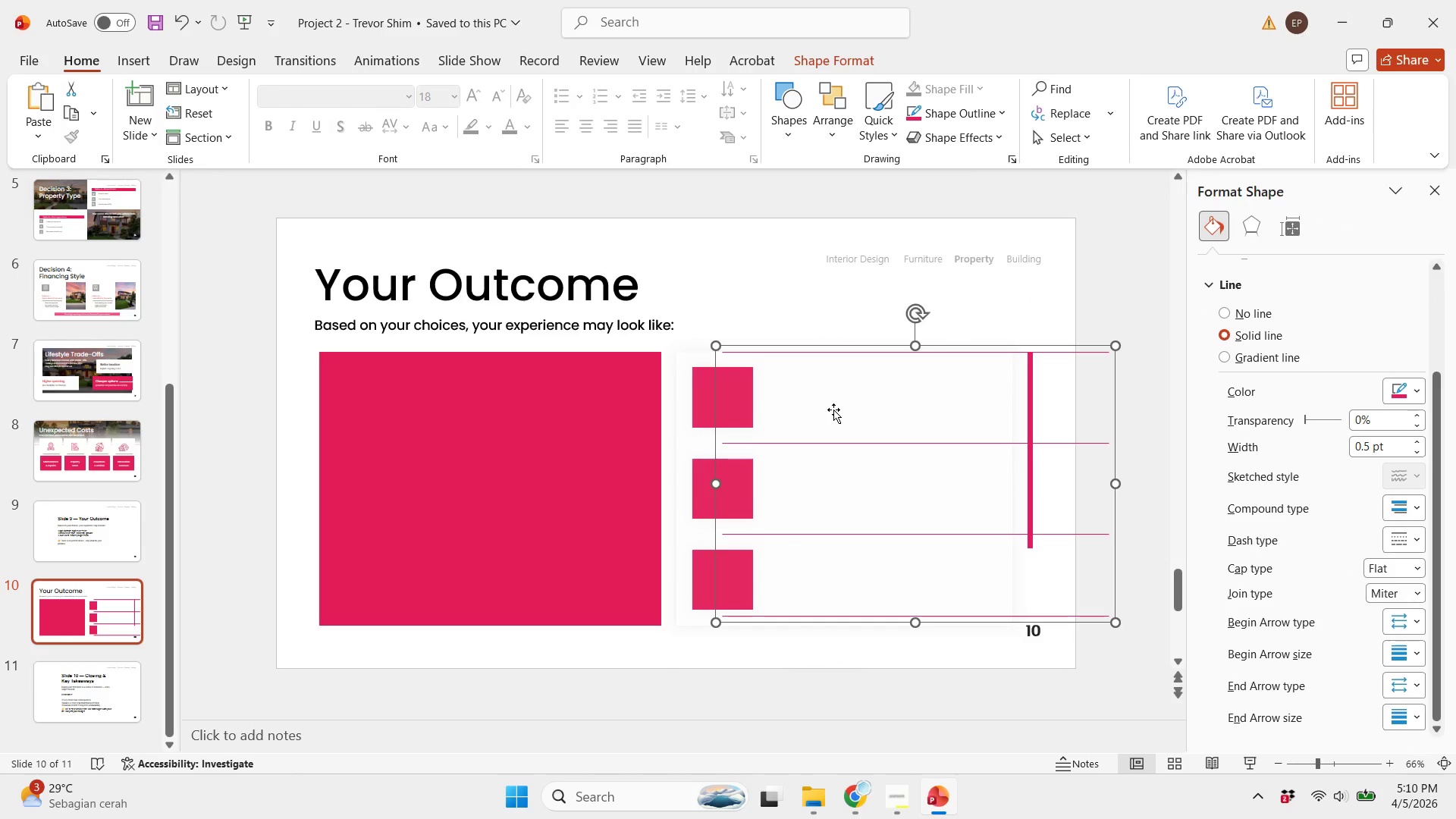 
hold_key(key=ShiftLeft, duration=0.31)
 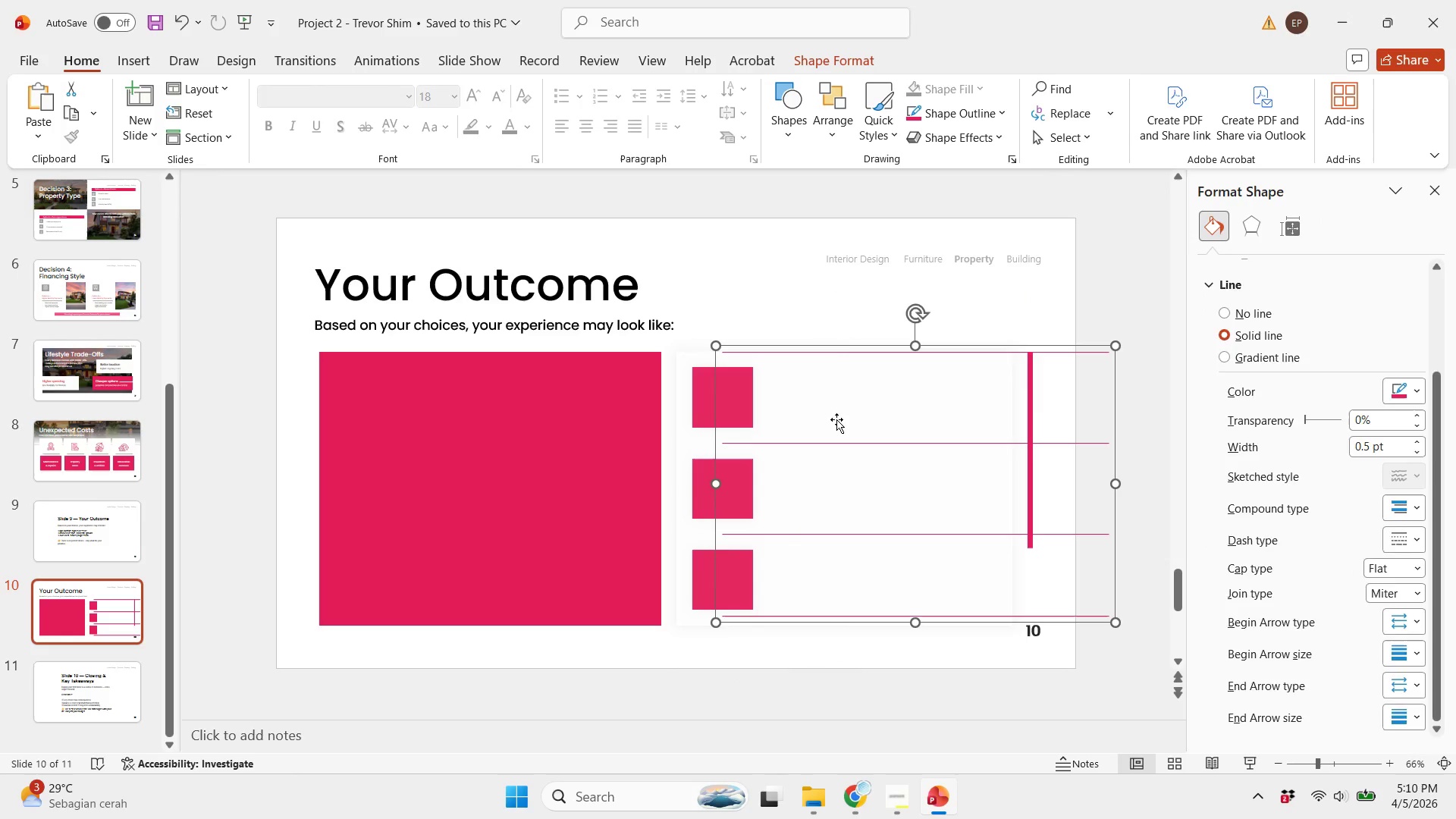 
hold_key(key=ShiftLeft, duration=0.31)
left_click([836, 419])
 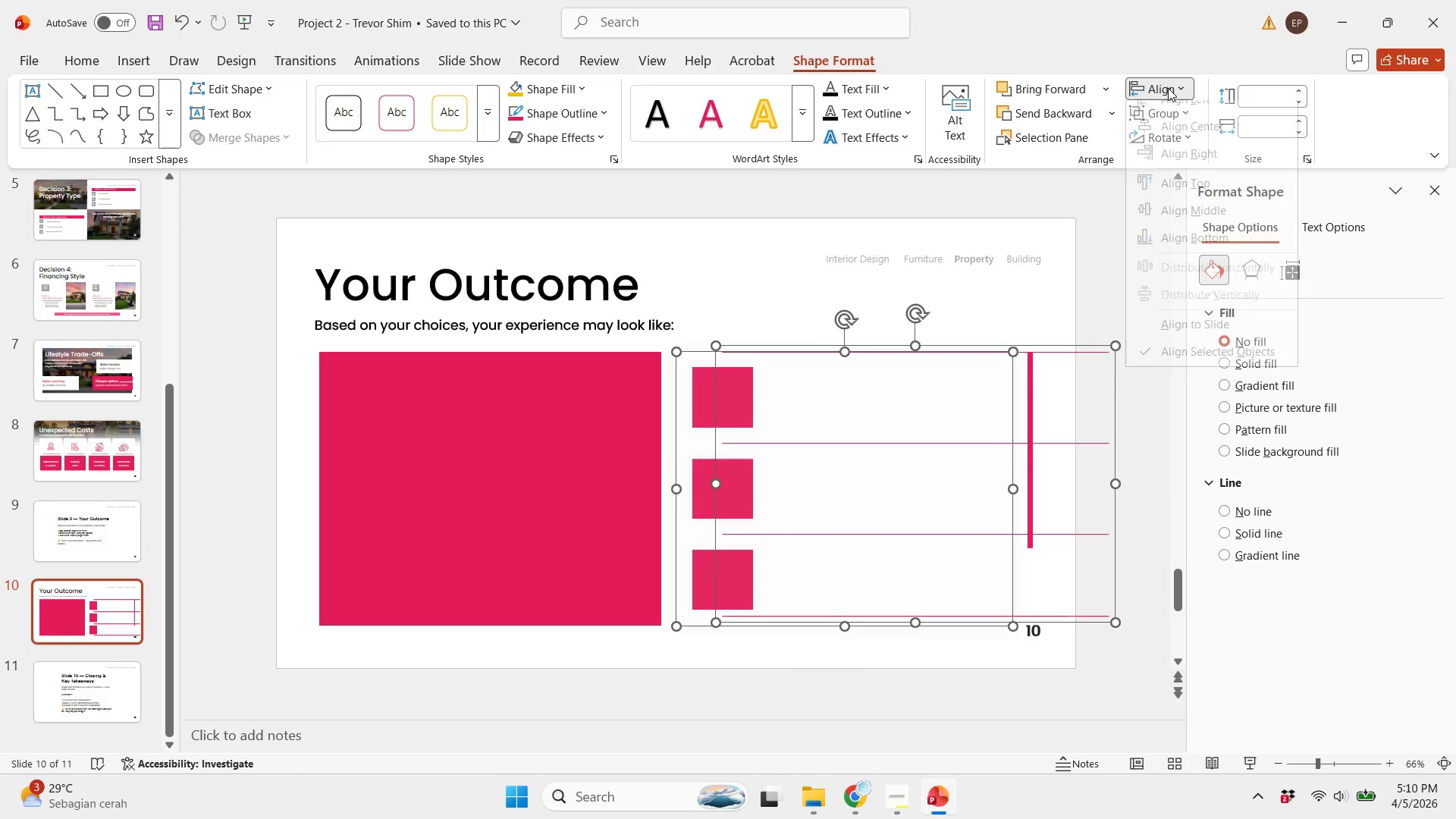 
left_click([1208, 231])
 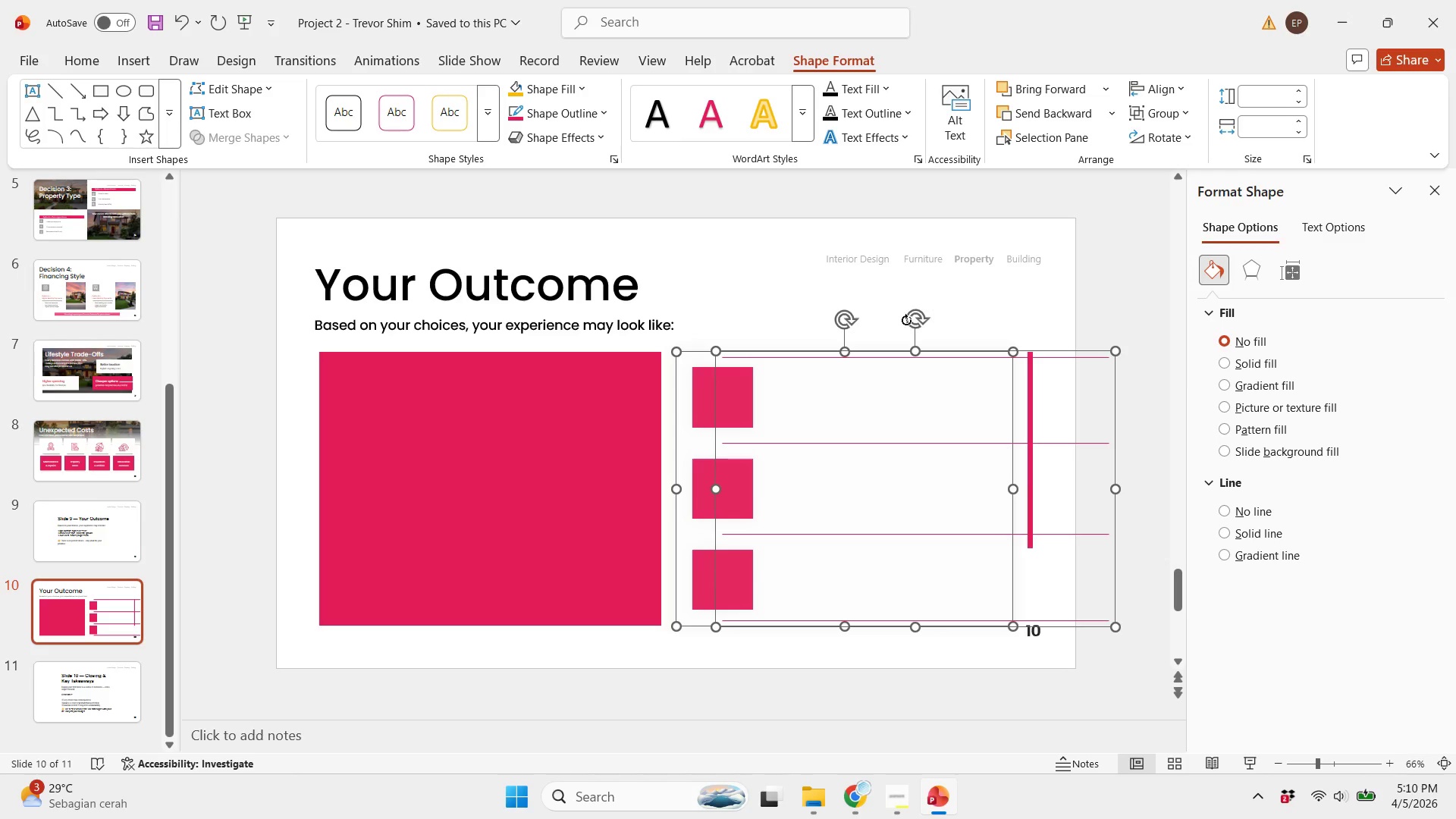 
key(Control+Shift+G)
 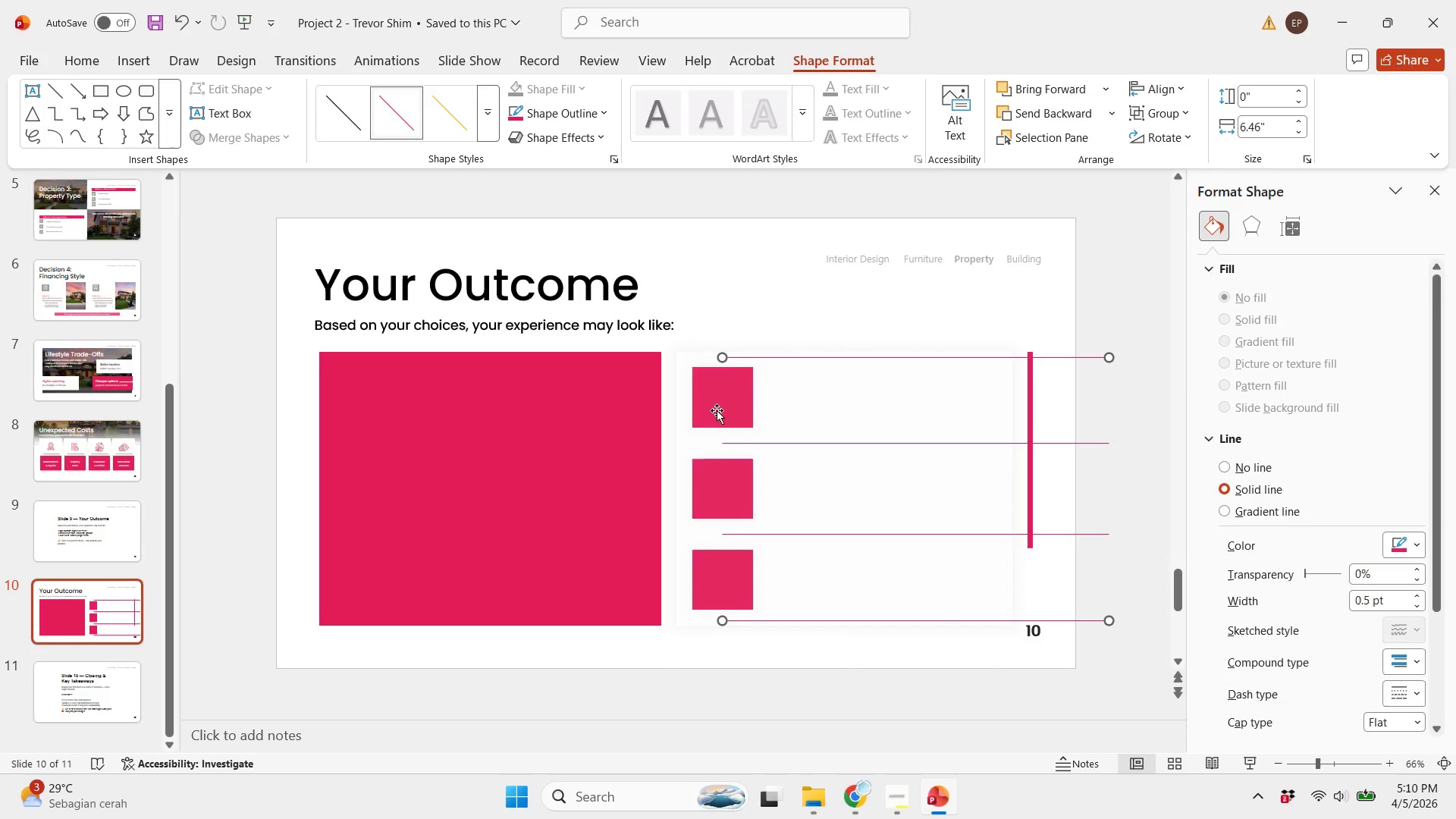 
hold_key(key=ShiftLeft, duration=2.3)
left_click([716, 410])
 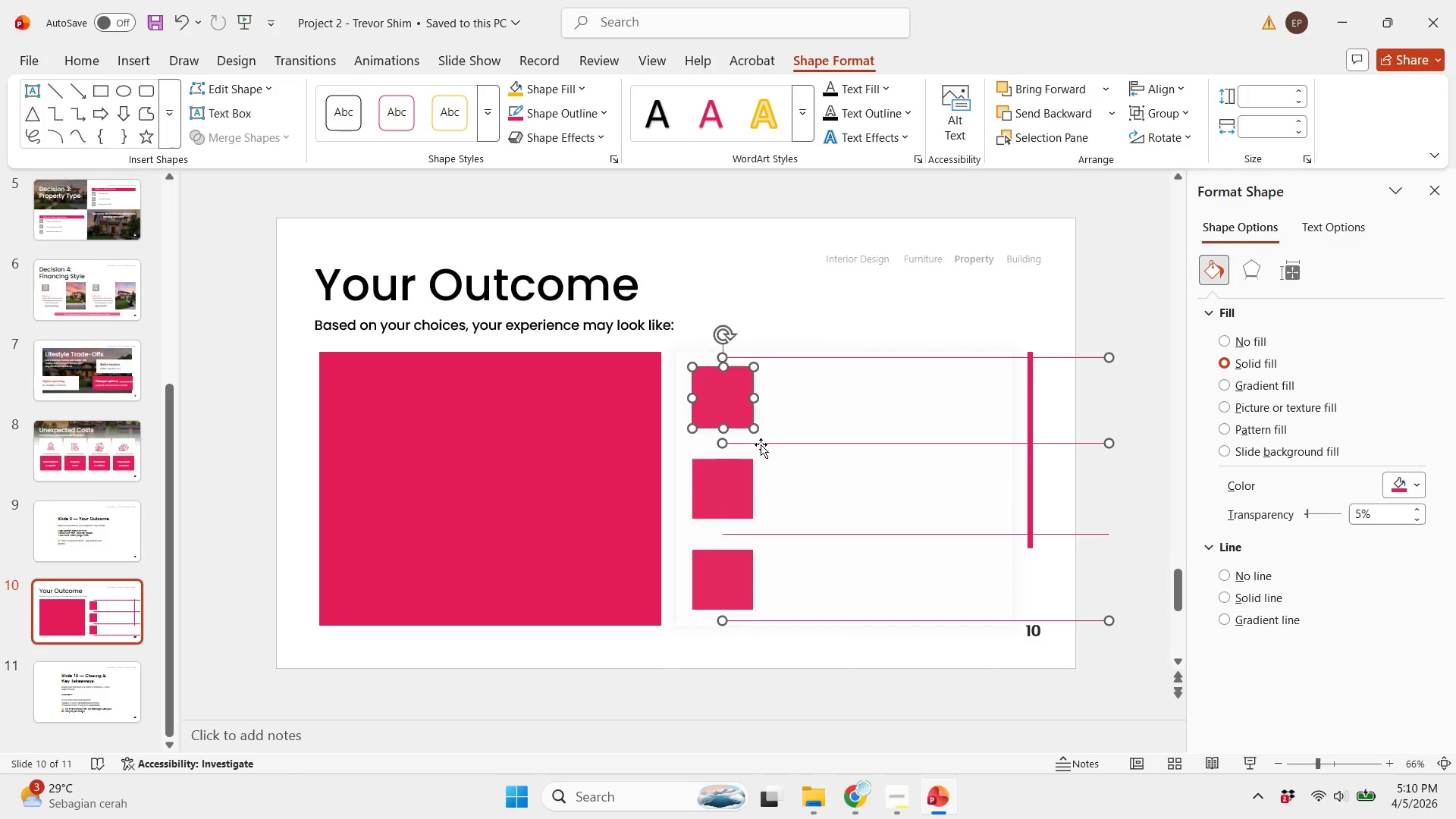 
double_click([725, 486])
 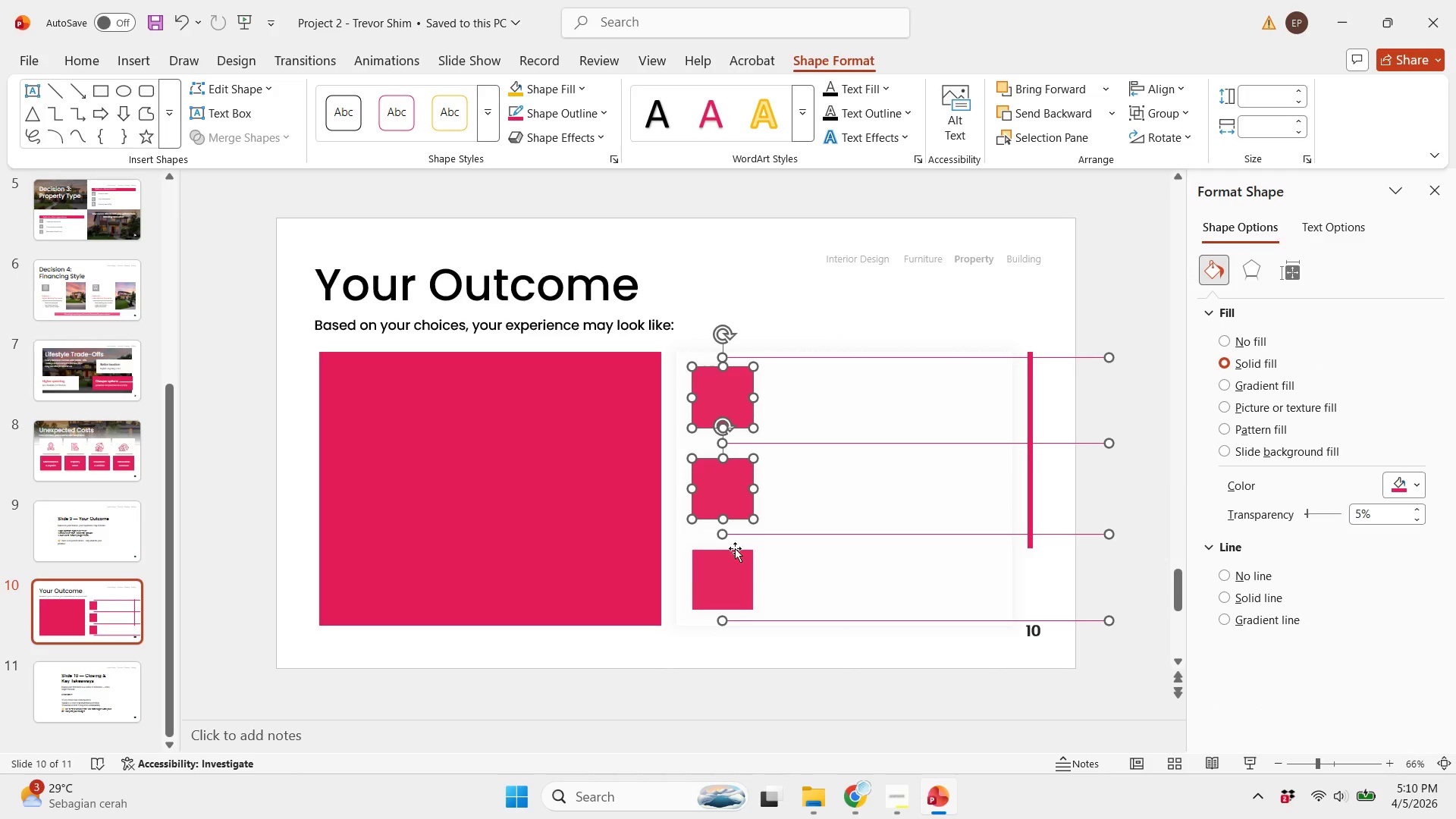 
double_click([725, 579])
 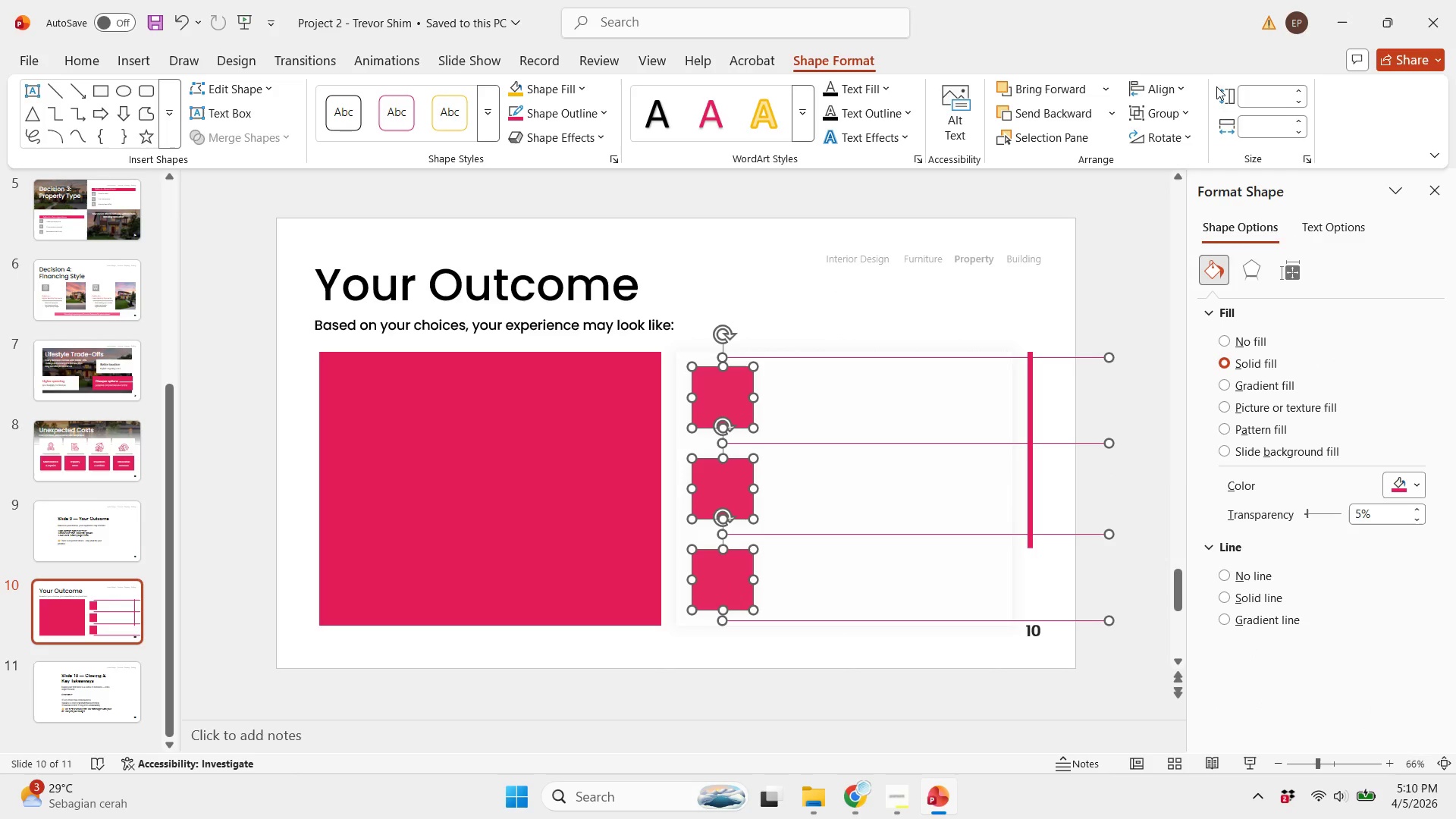 
left_click([1154, 91])
 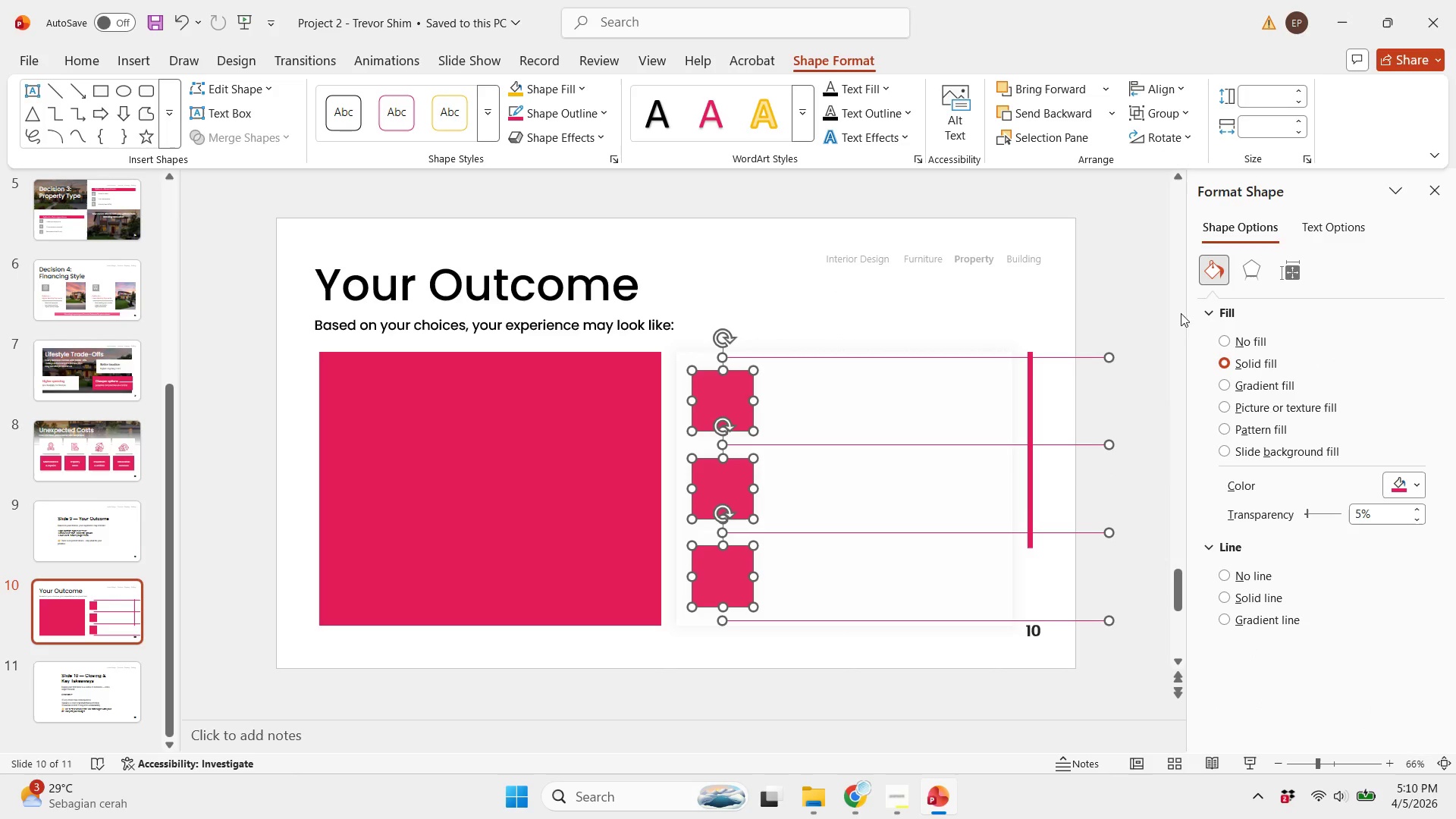 
double_click([1021, 315])
 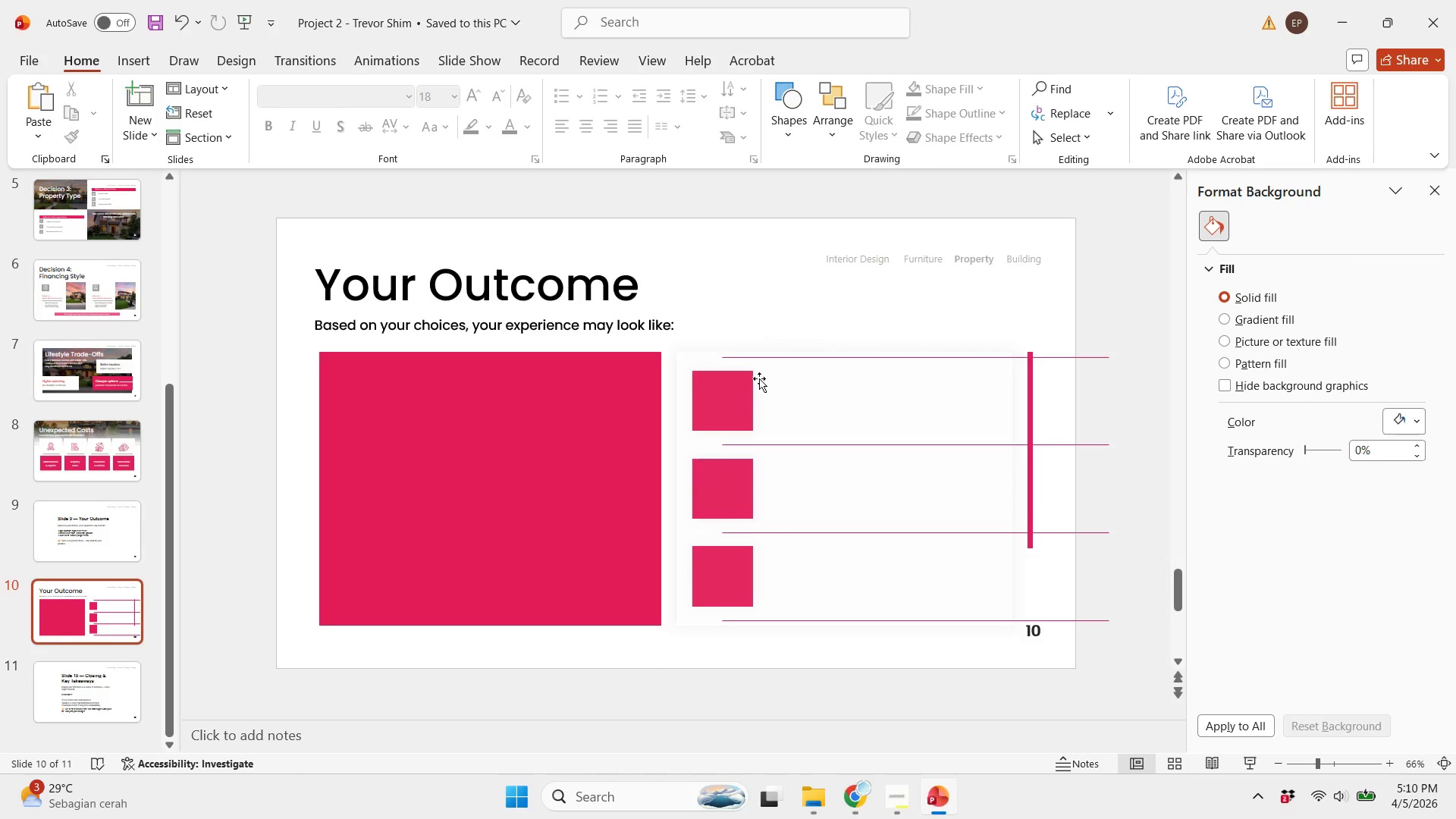 
left_click_drag(start_coordinate=[748, 359], to_coordinate=[852, 299])
 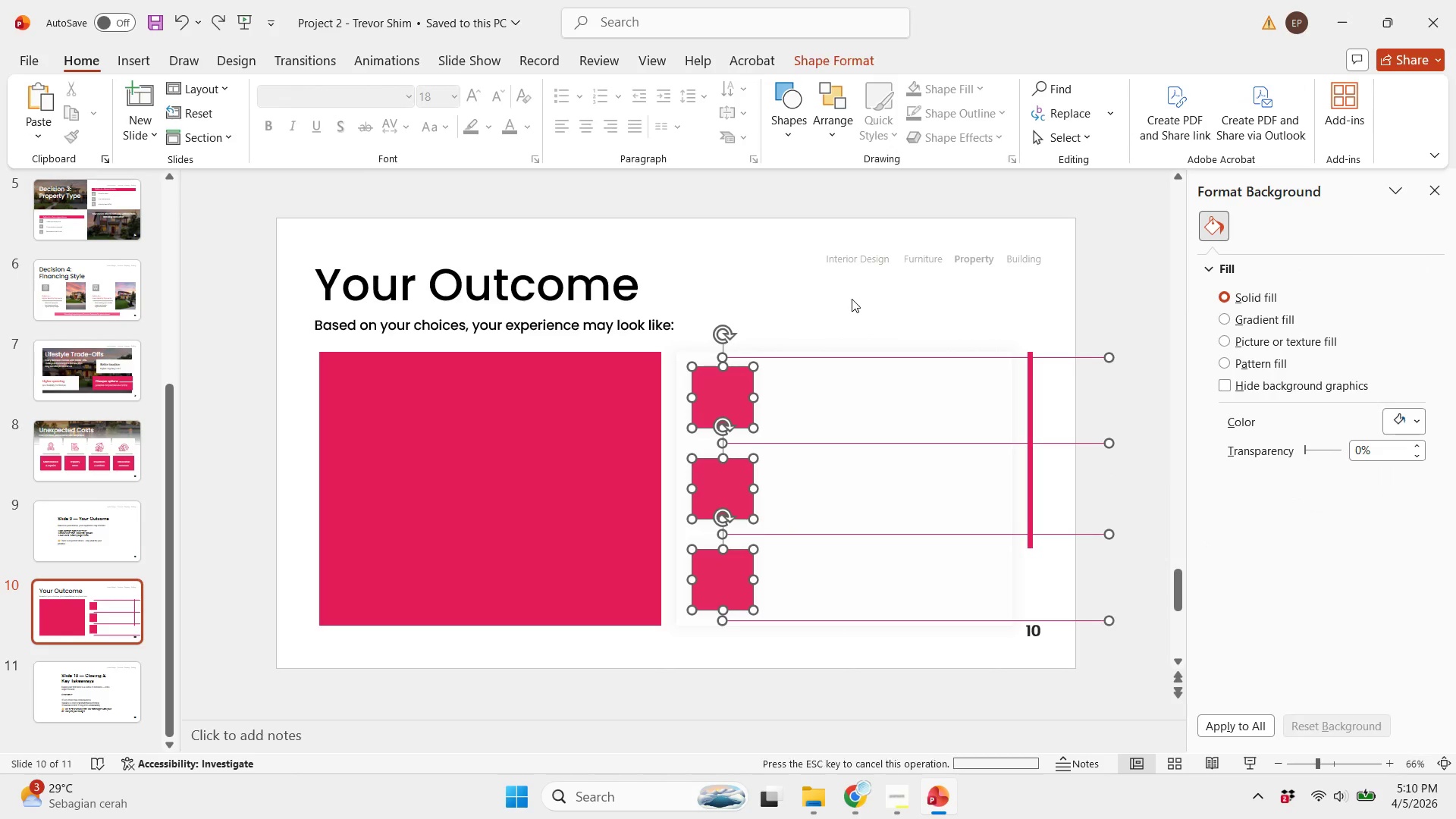 
double_click([852, 299])
 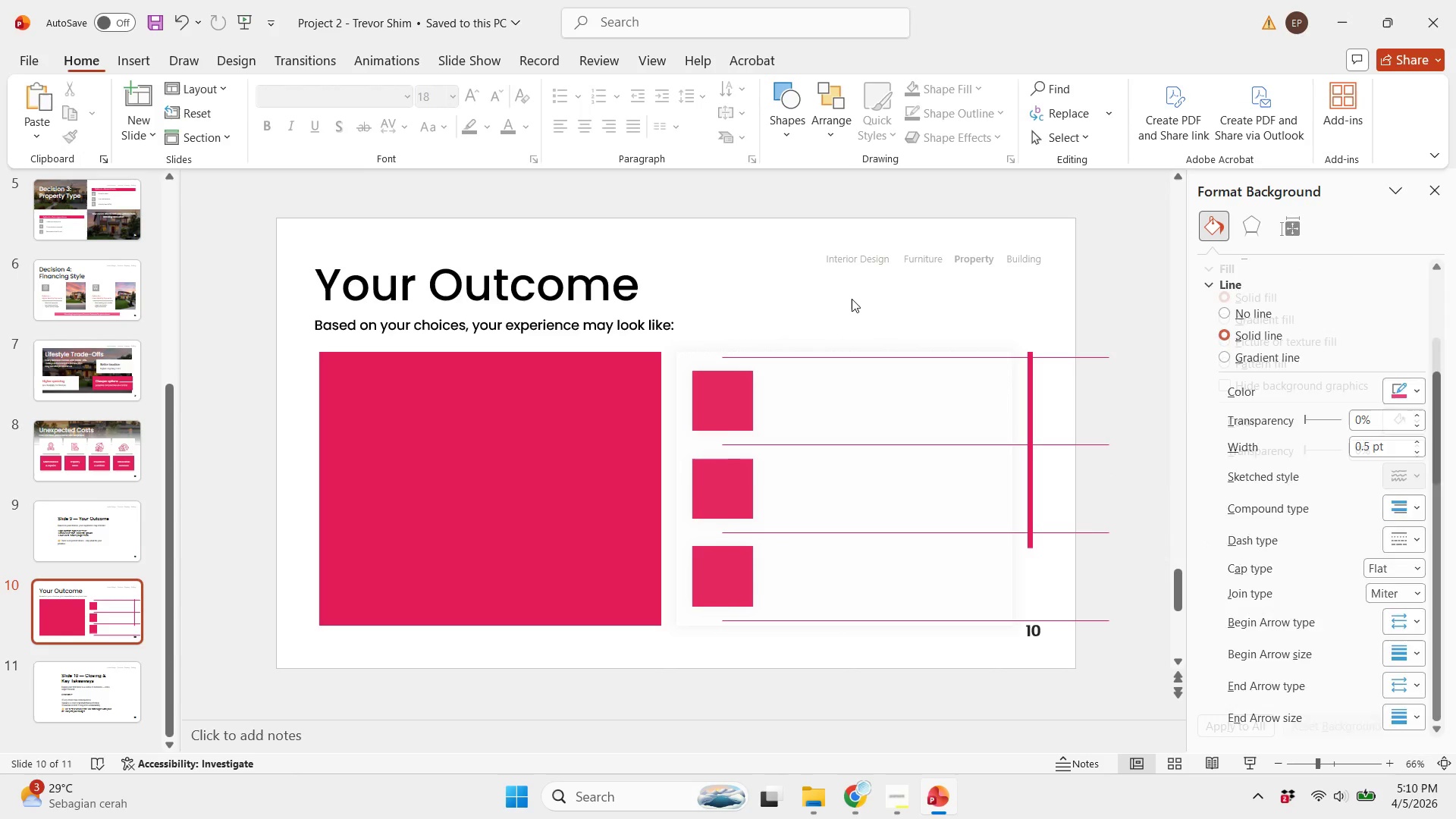 
key(Control+Z)
 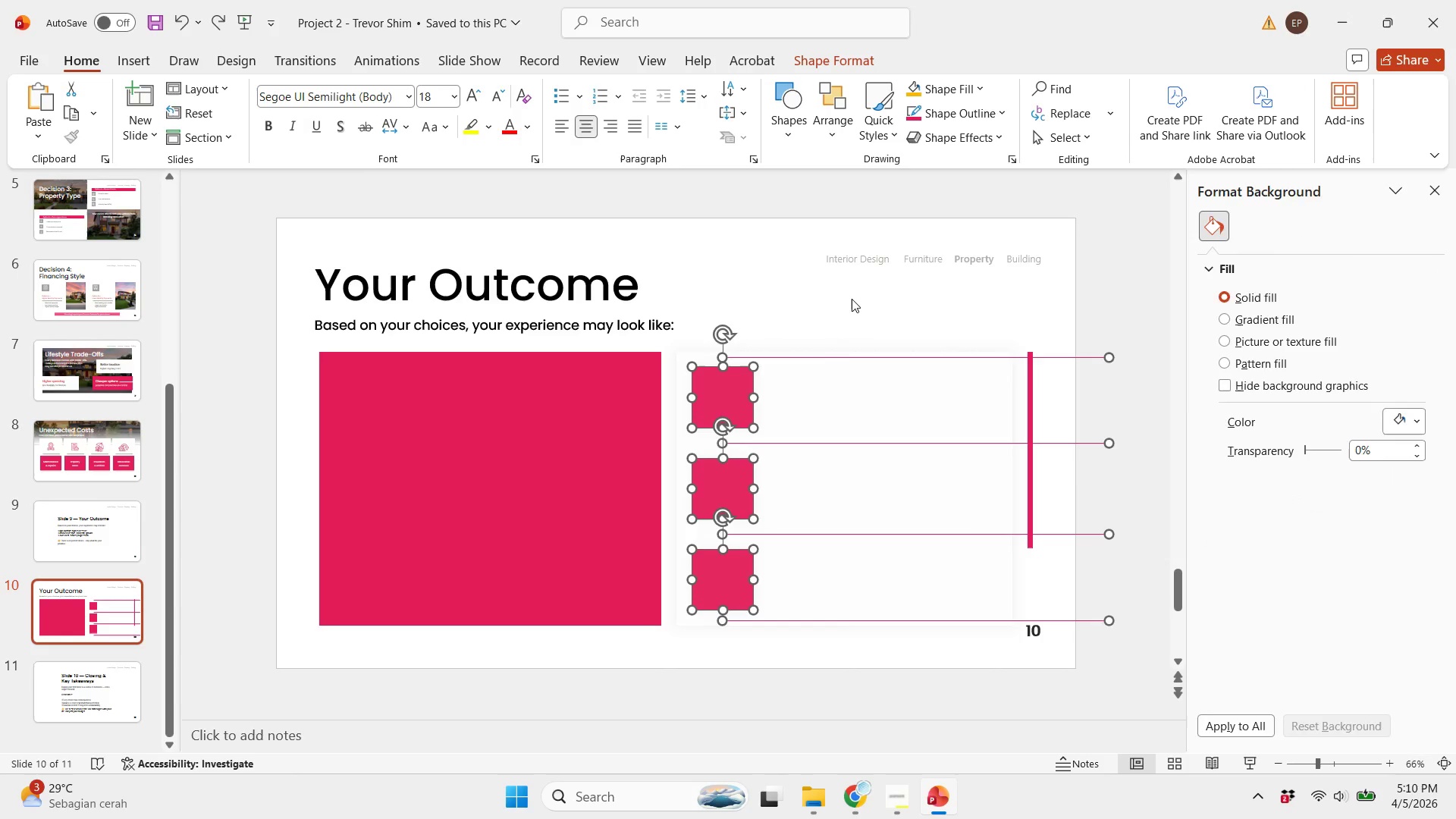 
key(Control+Z)
 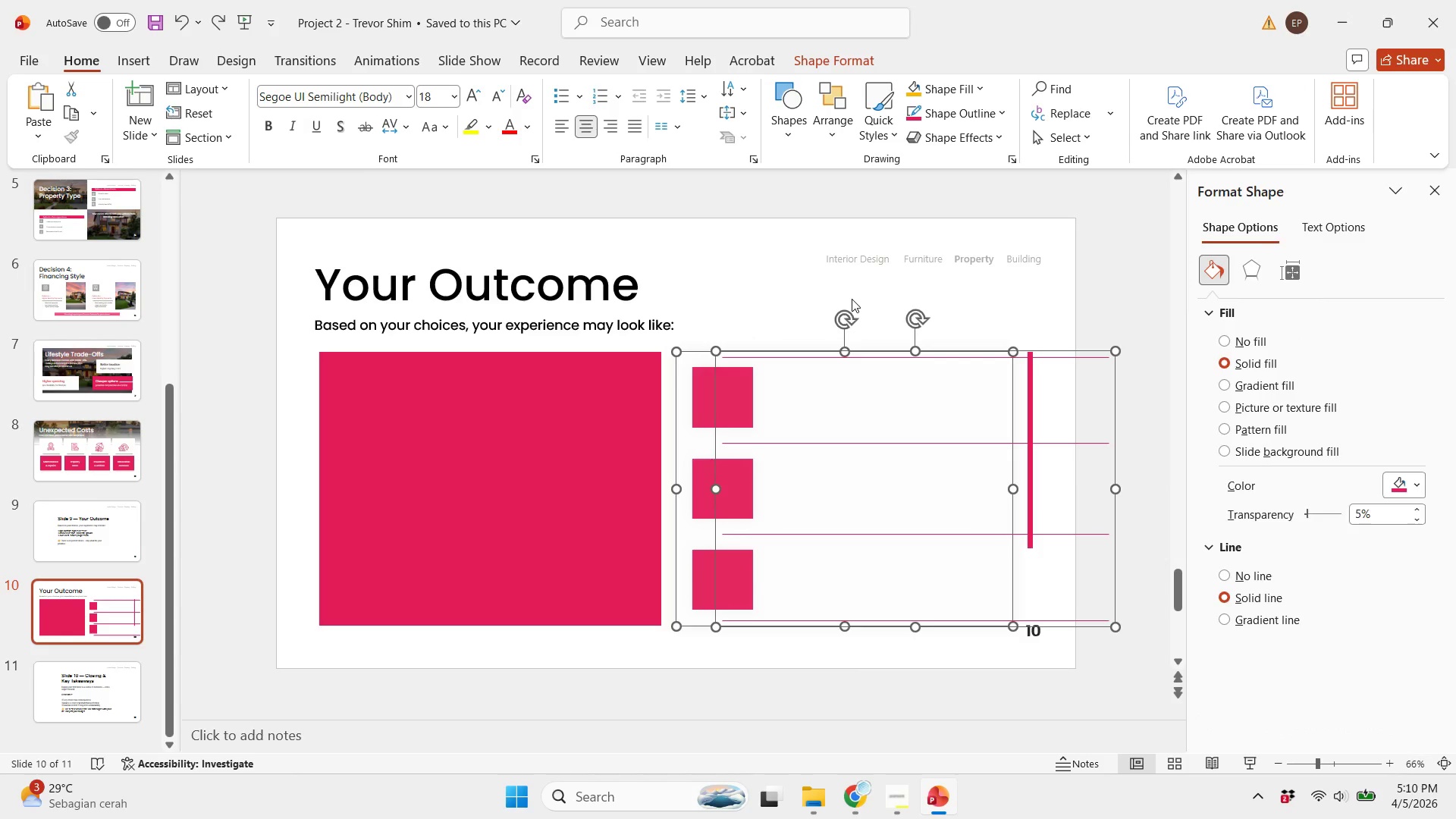 
key(Control+Z)
 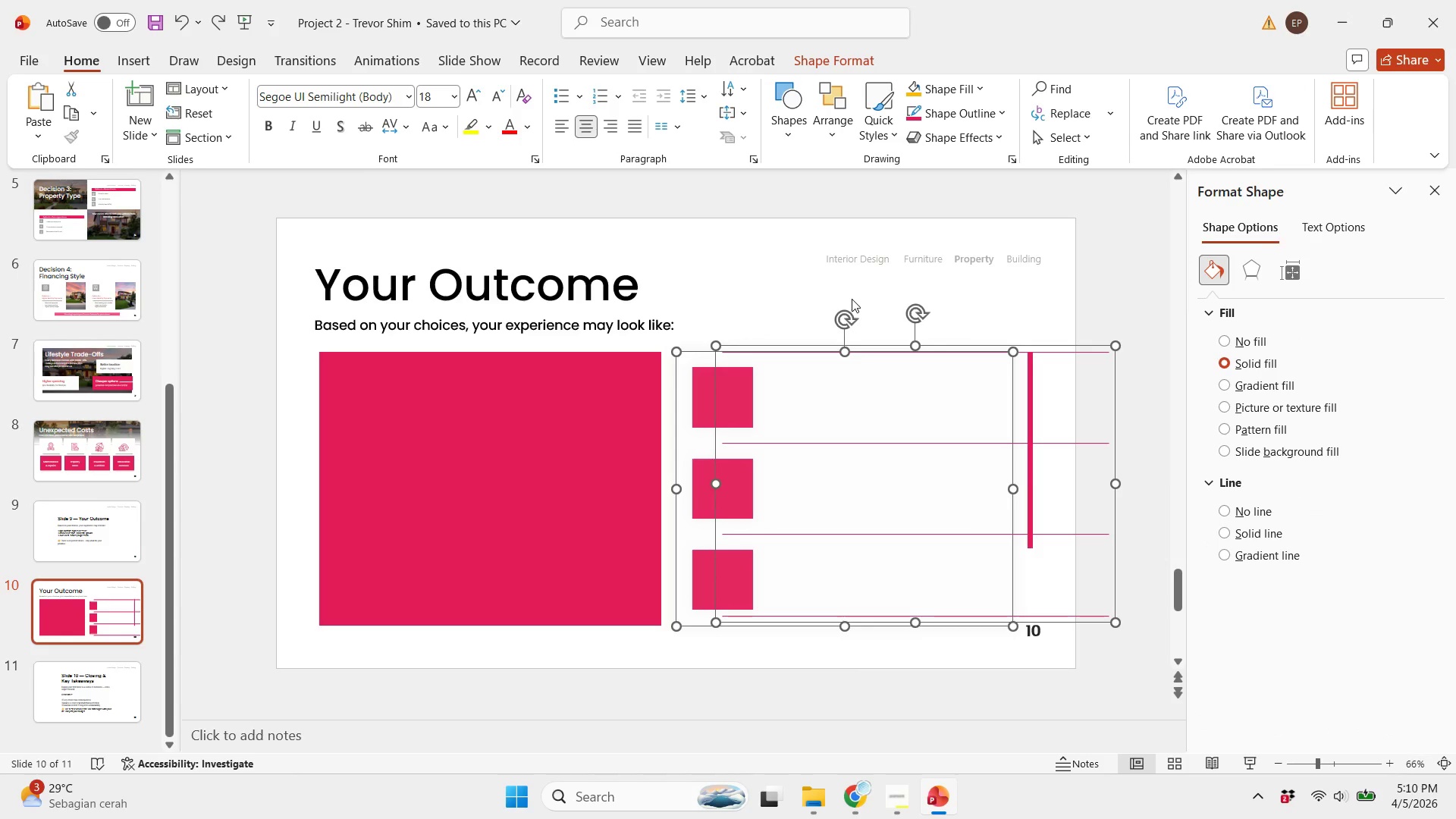 
key(Control+Z)
 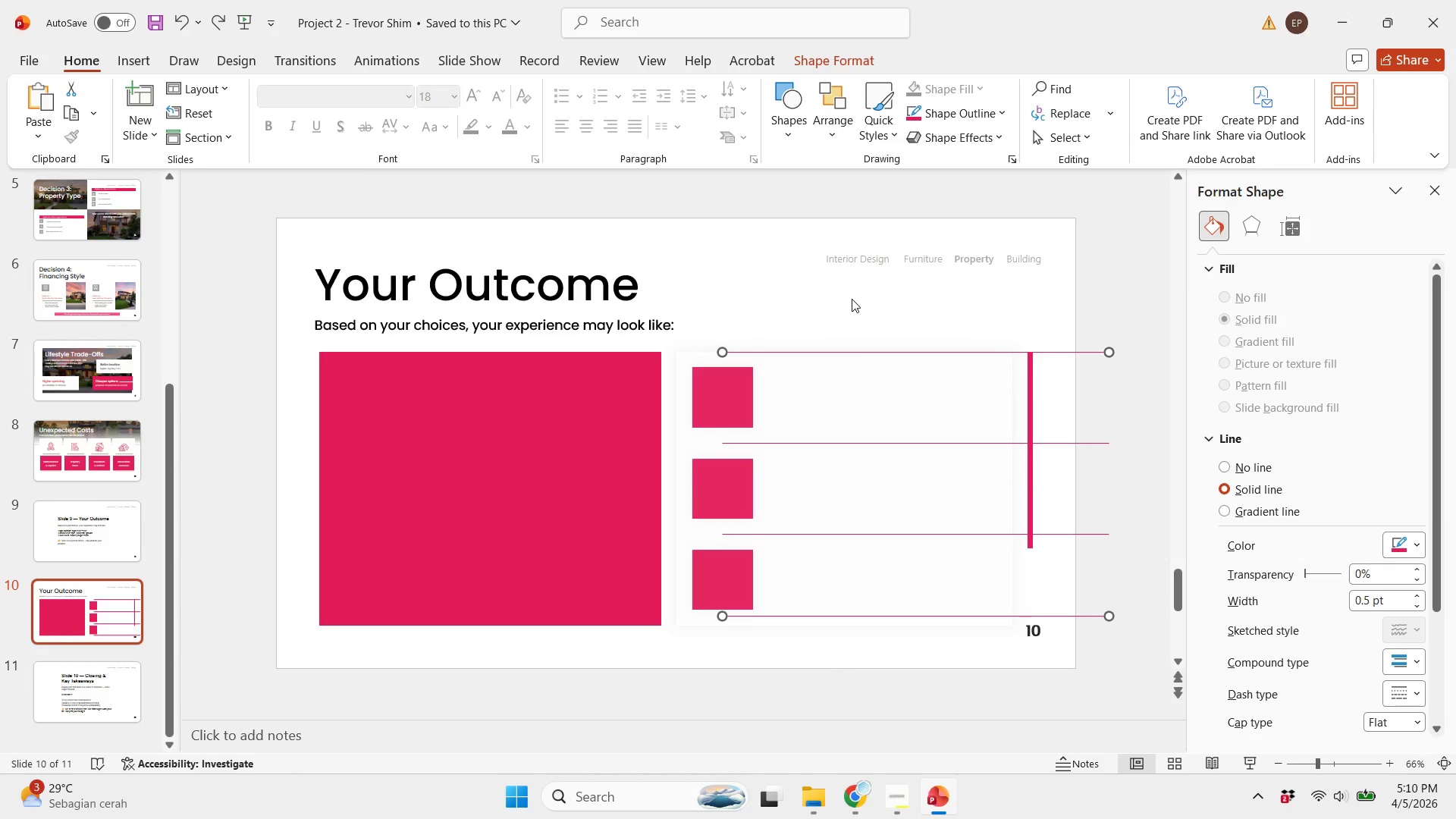 
key(Control+Z)
 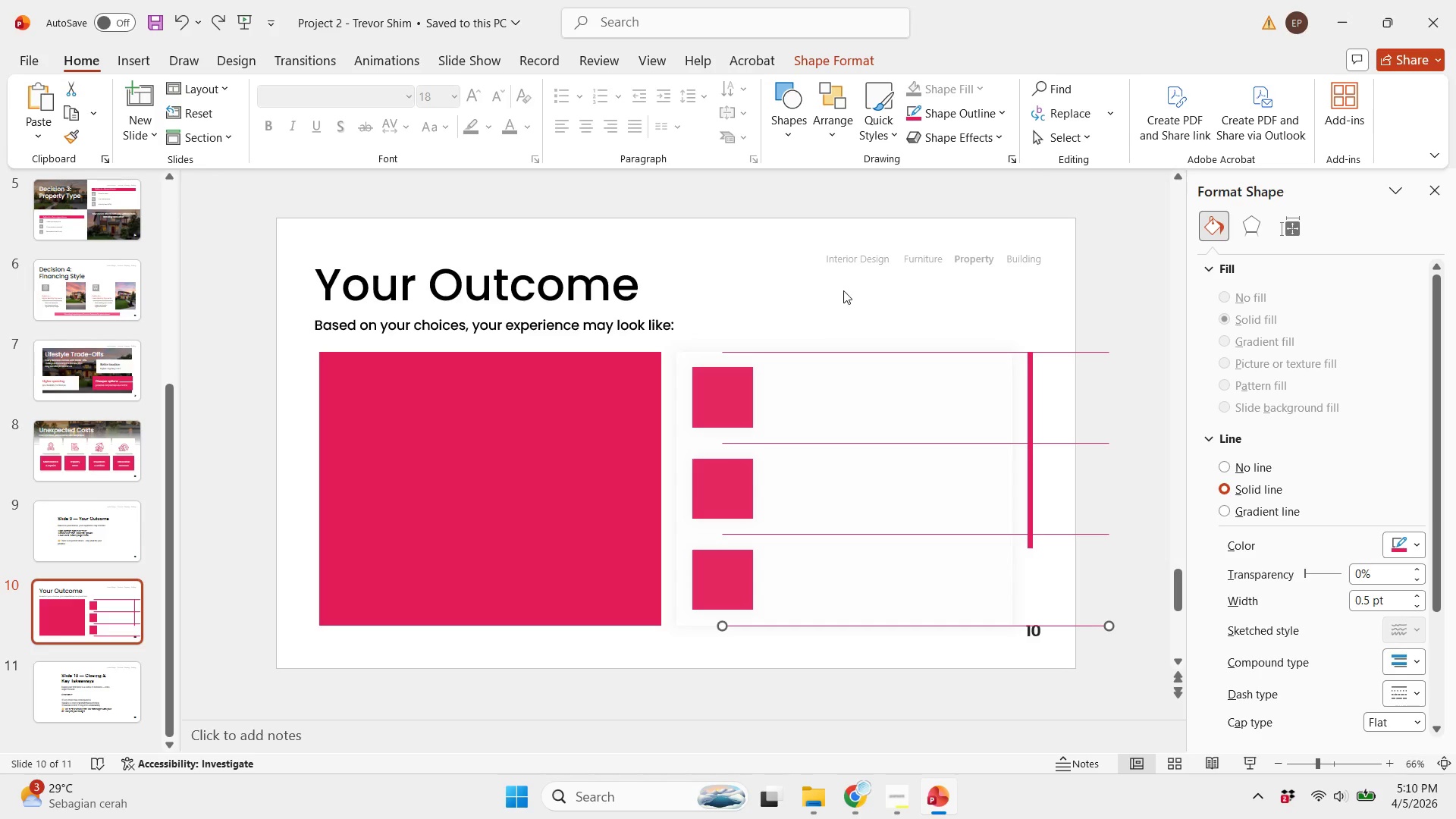 
left_click([839, 289])
 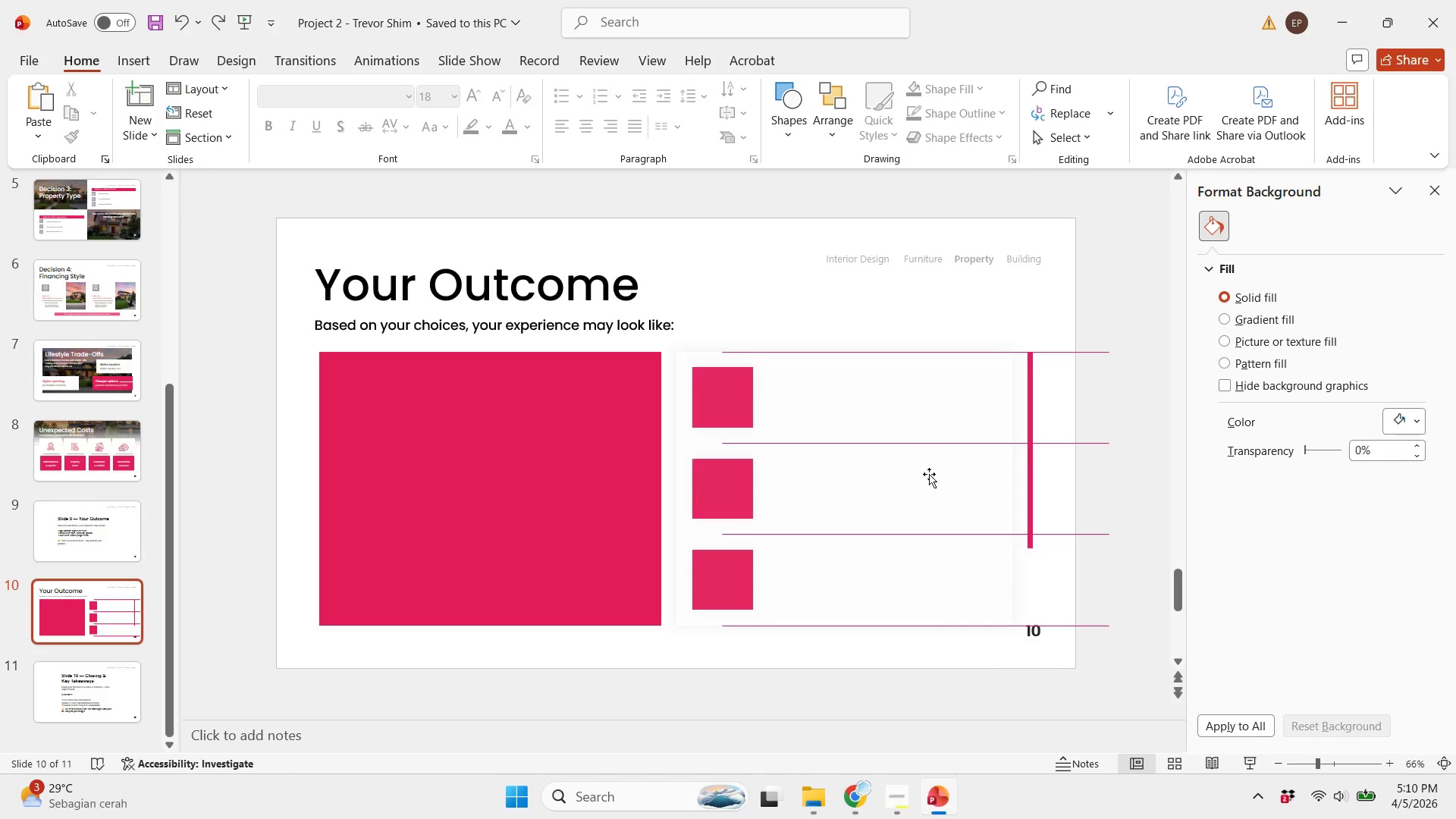 
scroll: coordinate [927, 577], scroll_direction: up, amount: 1.0
 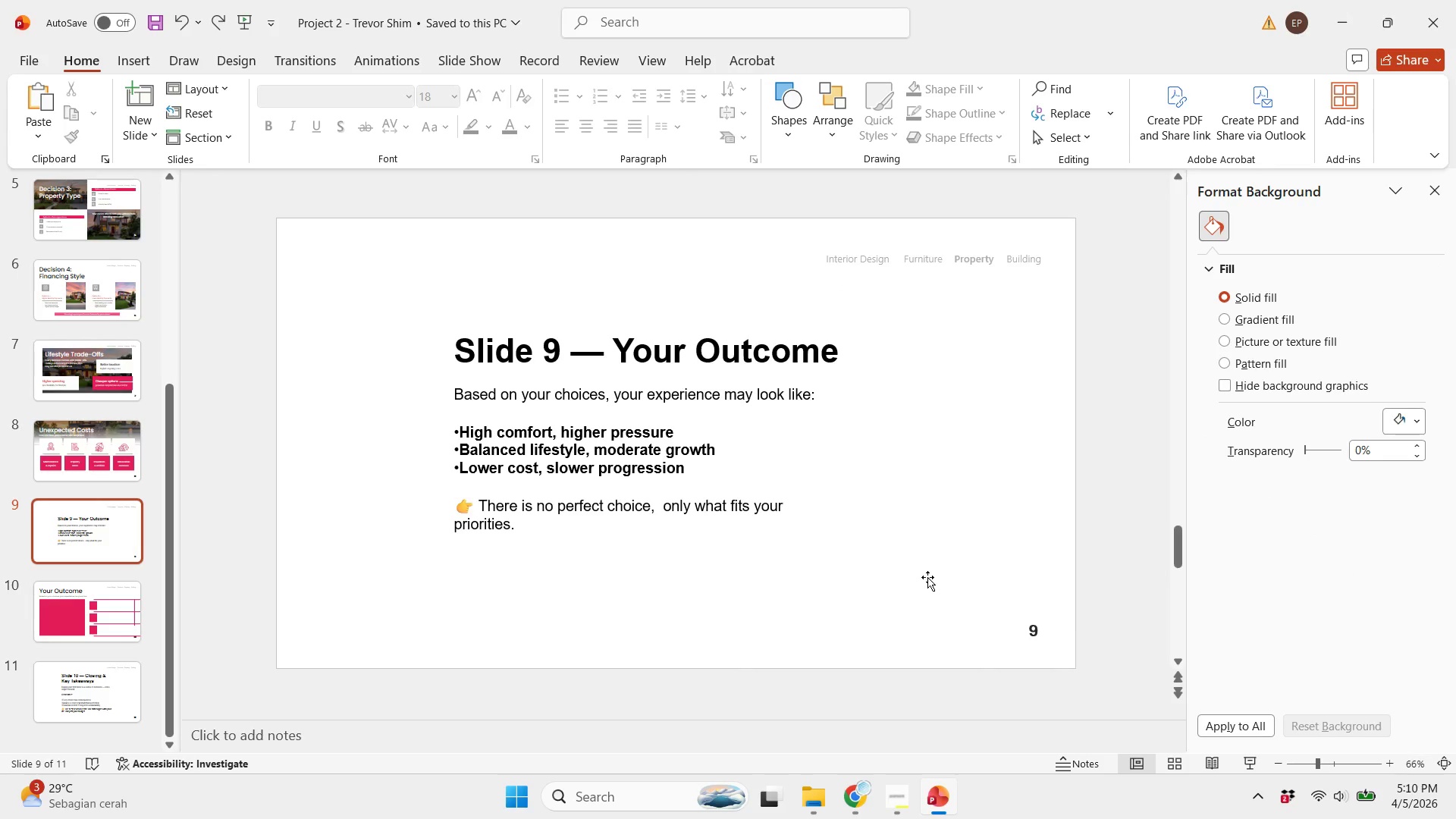 
scroll: coordinate [927, 577], scroll_direction: none, amount: 0.0
 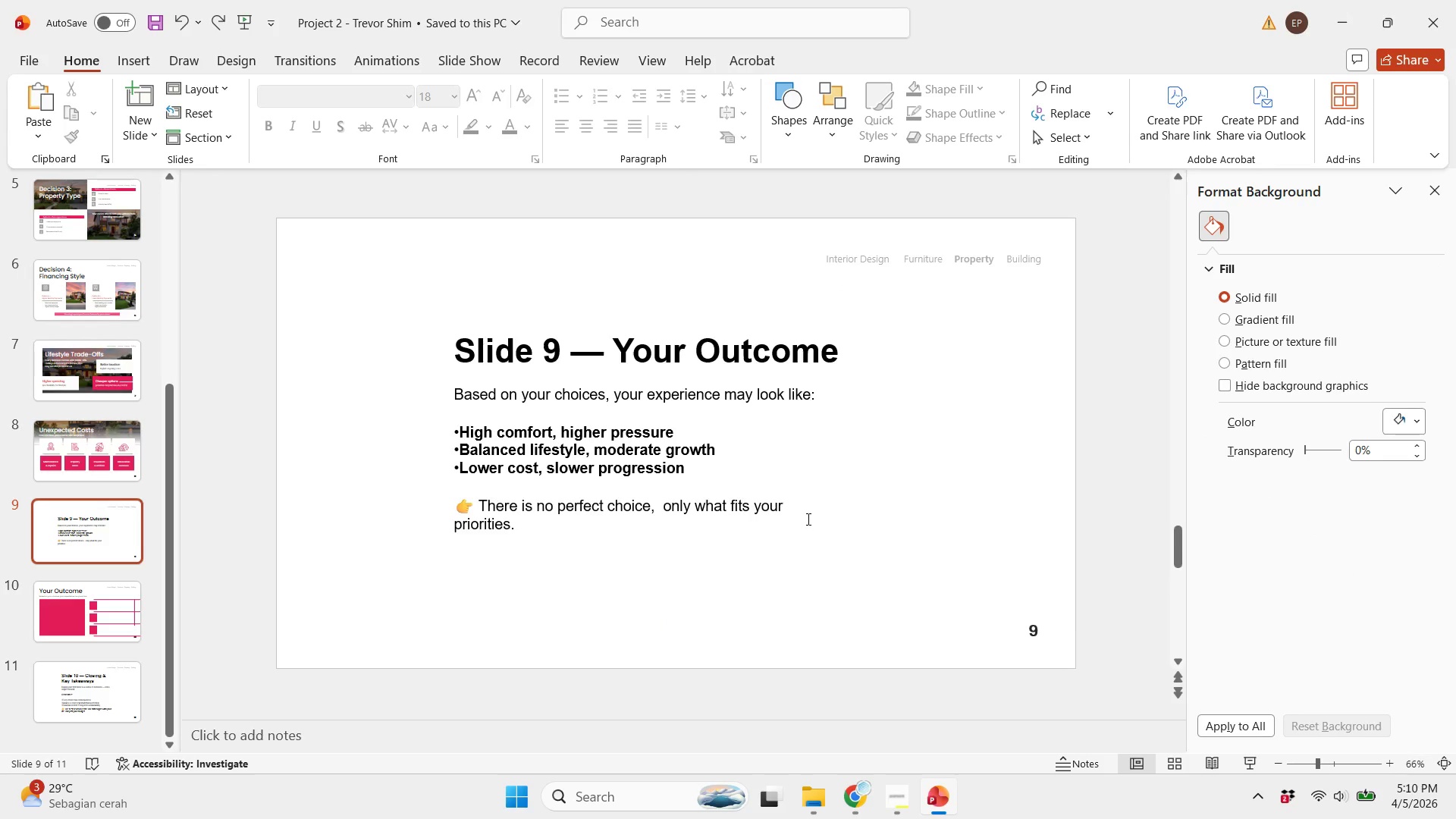 
scroll: coordinate [807, 519], scroll_direction: down, amount: 1.0
 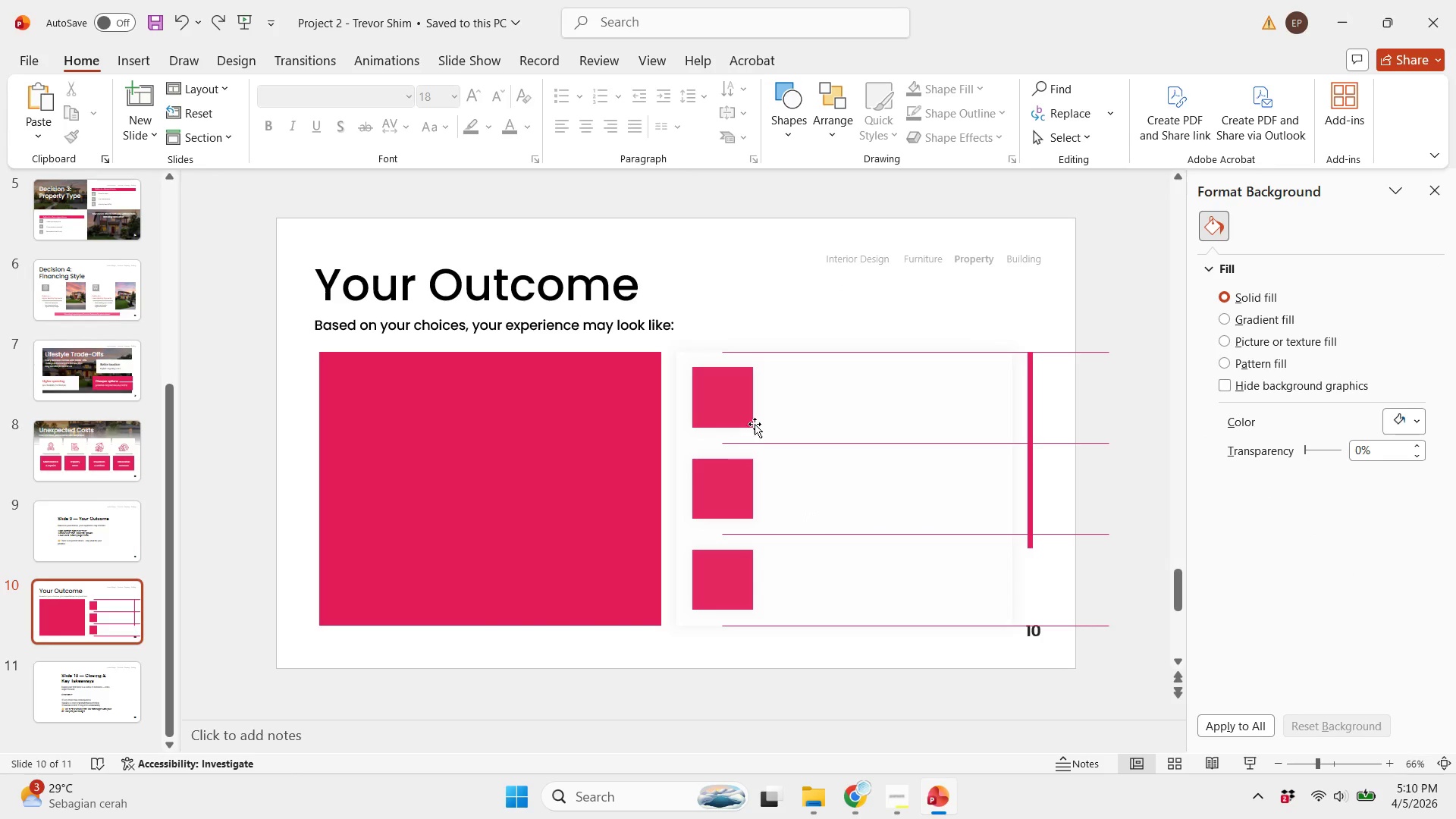 
scroll: coordinate [755, 422], scroll_direction: up, amount: 1.0
 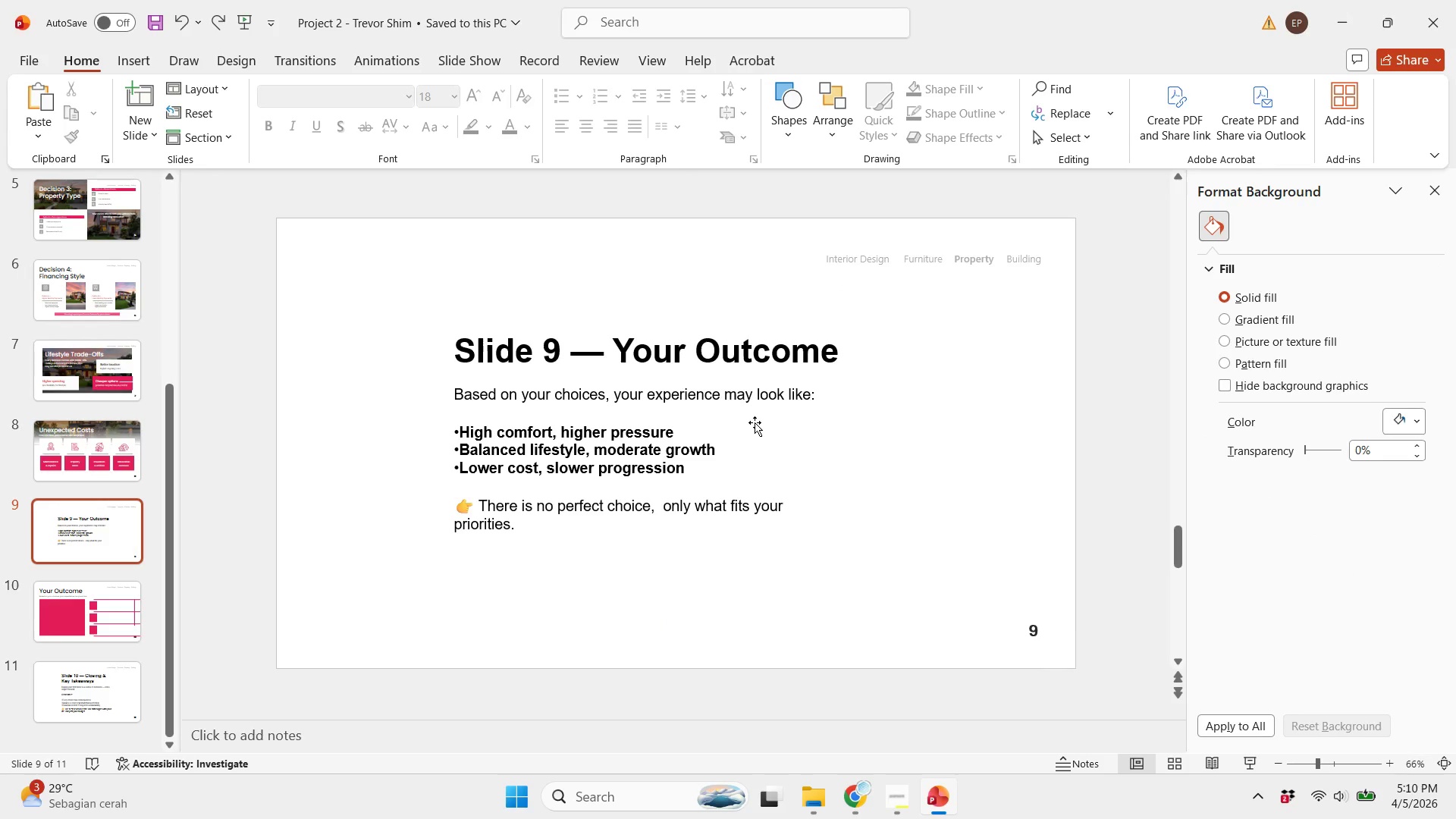 
scroll: coordinate [755, 422], scroll_direction: down, amount: 1.0
 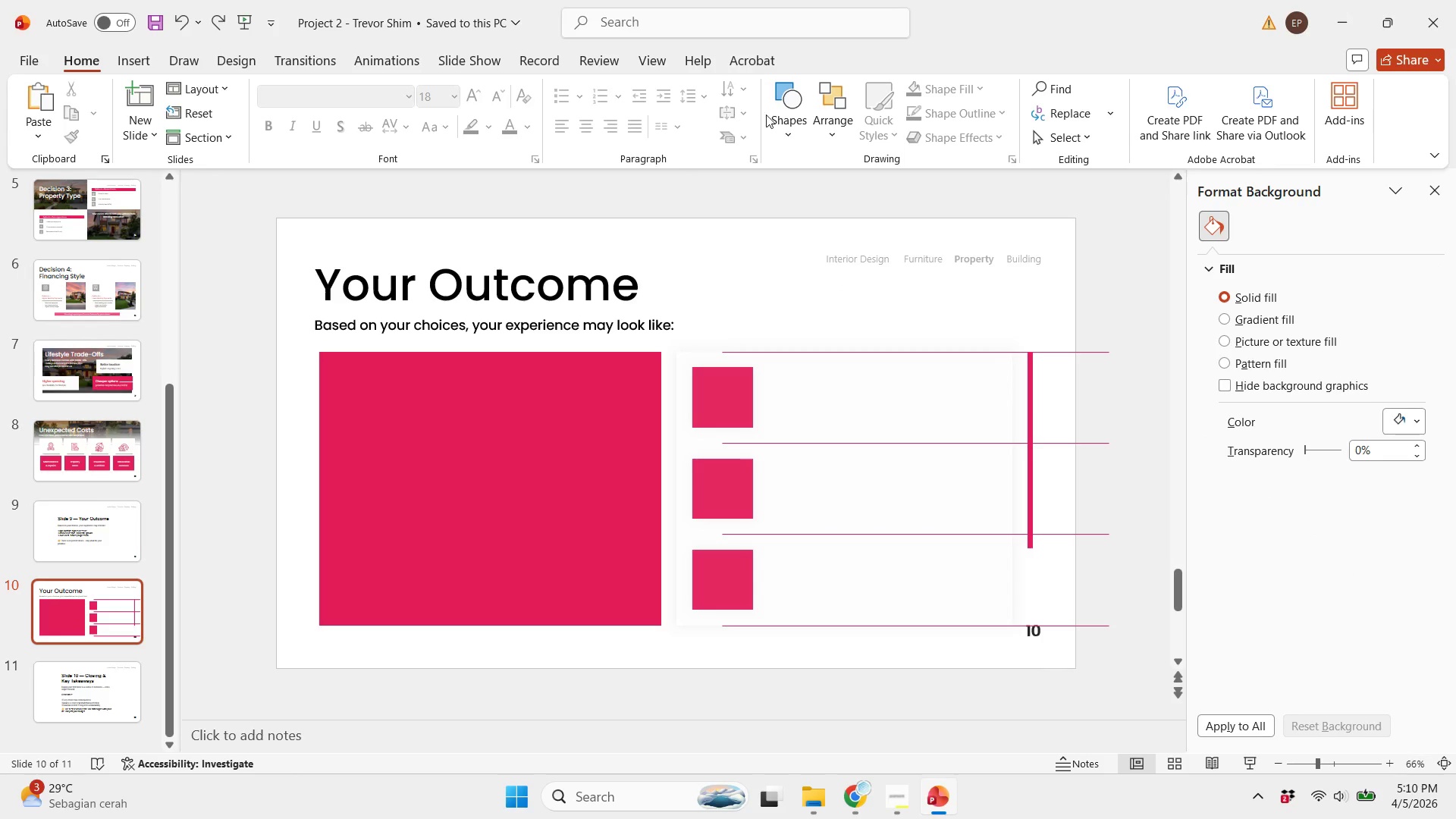 
left_click([778, 128])
 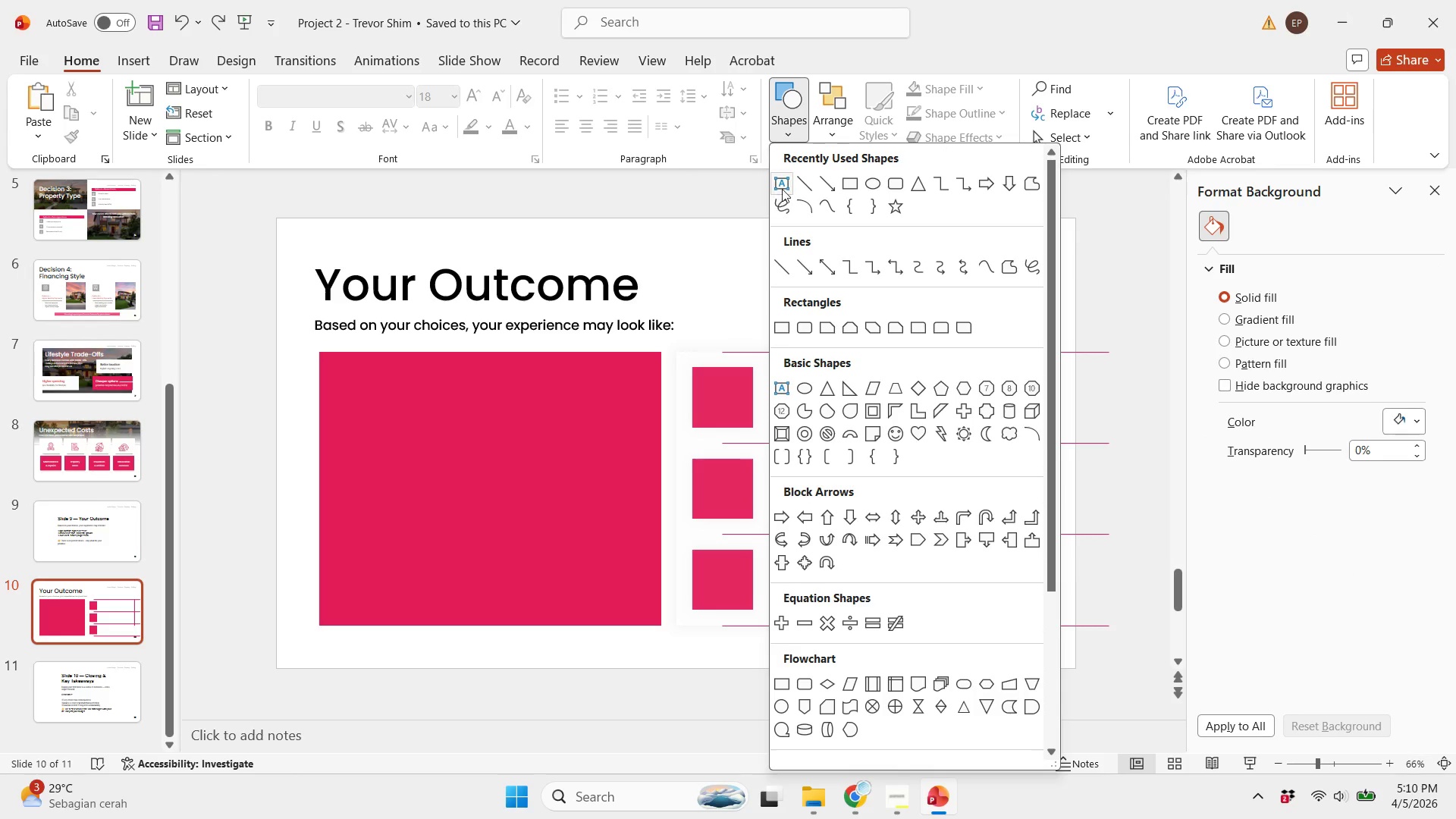 
left_click([782, 187])
 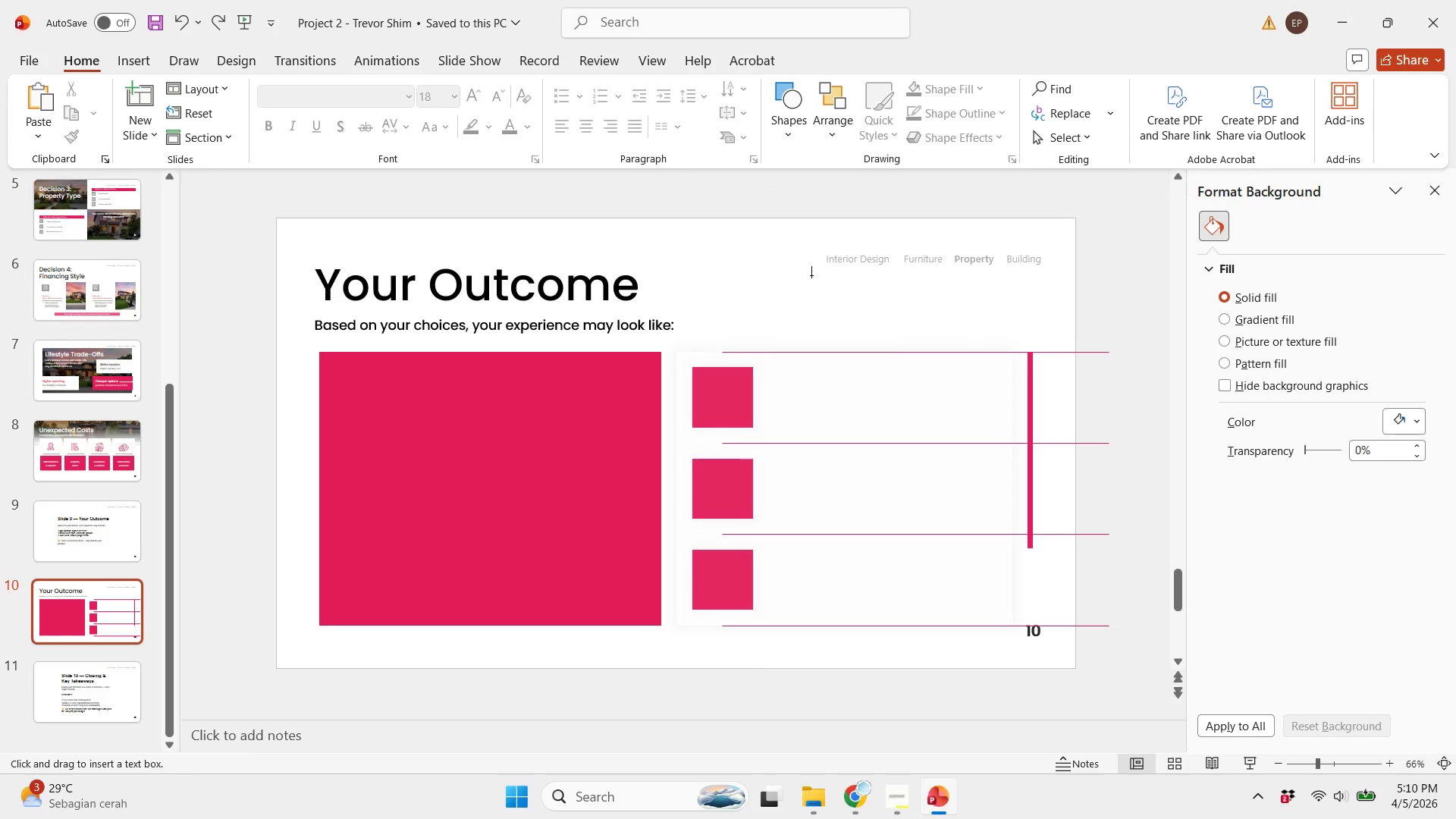 
left_click([811, 275])
 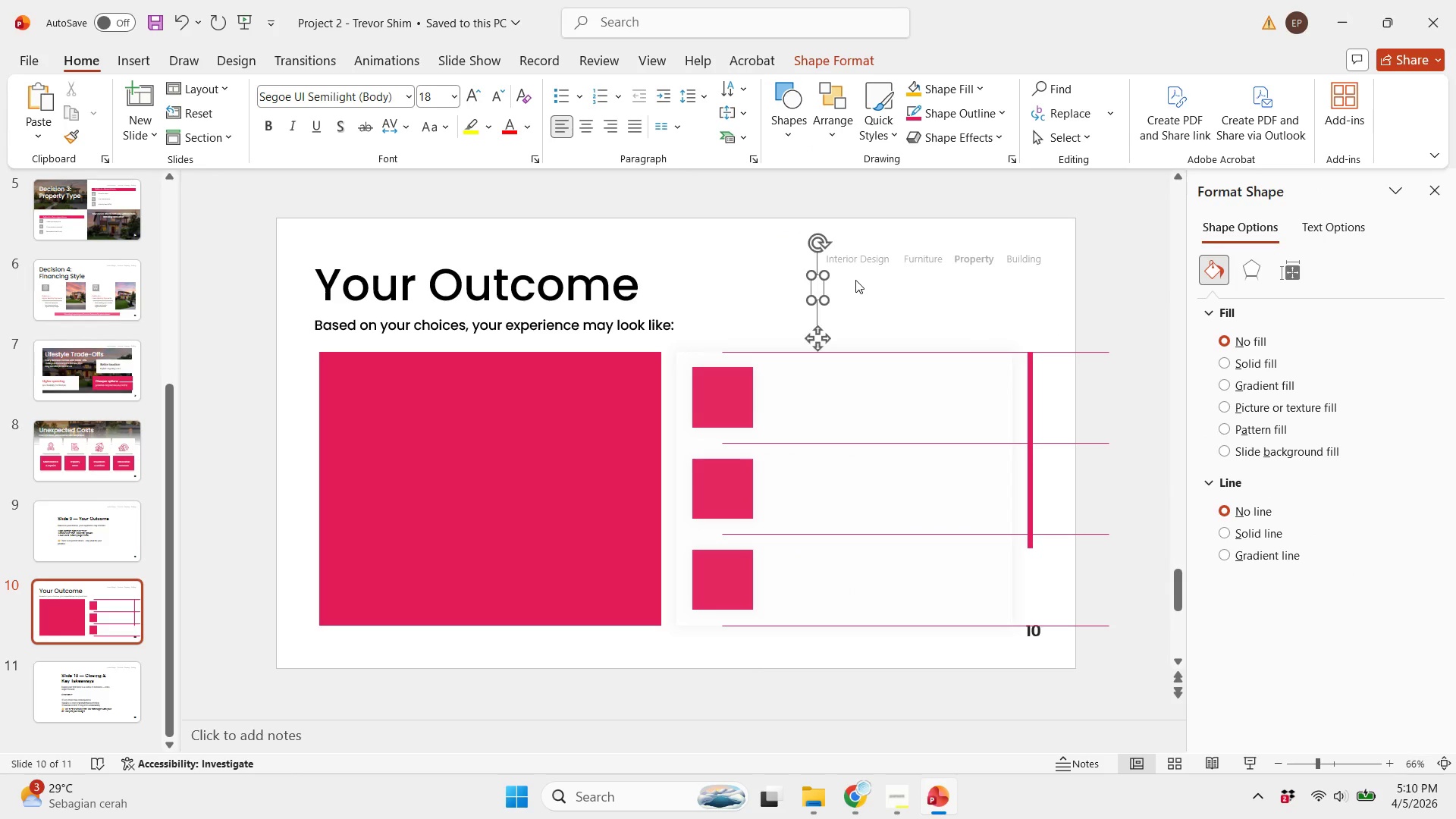 
type(High comfort )
 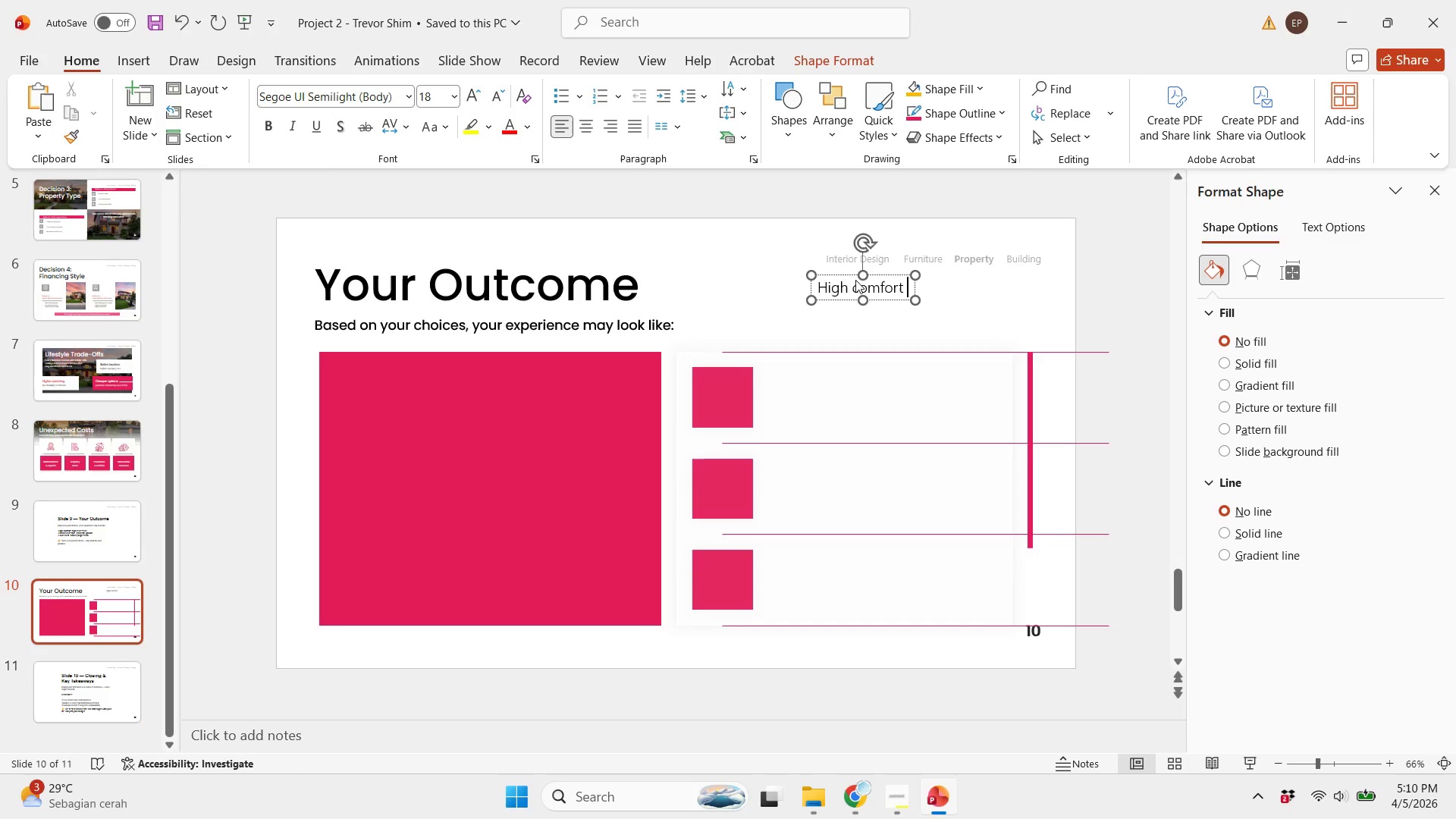 
wait(24.53)
 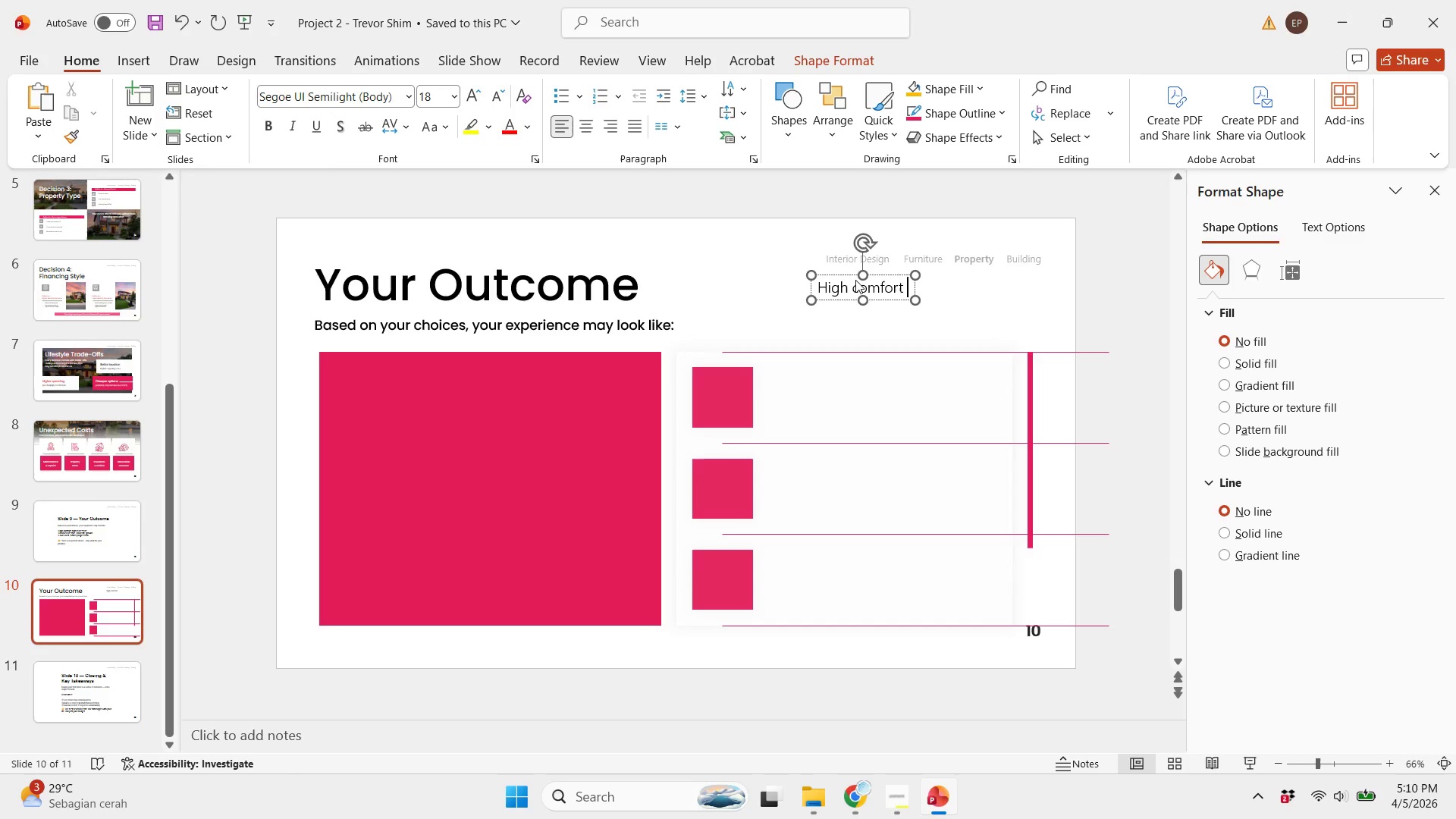 
scroll: coordinate [916, 391], scroll_direction: up, amount: 1.0
 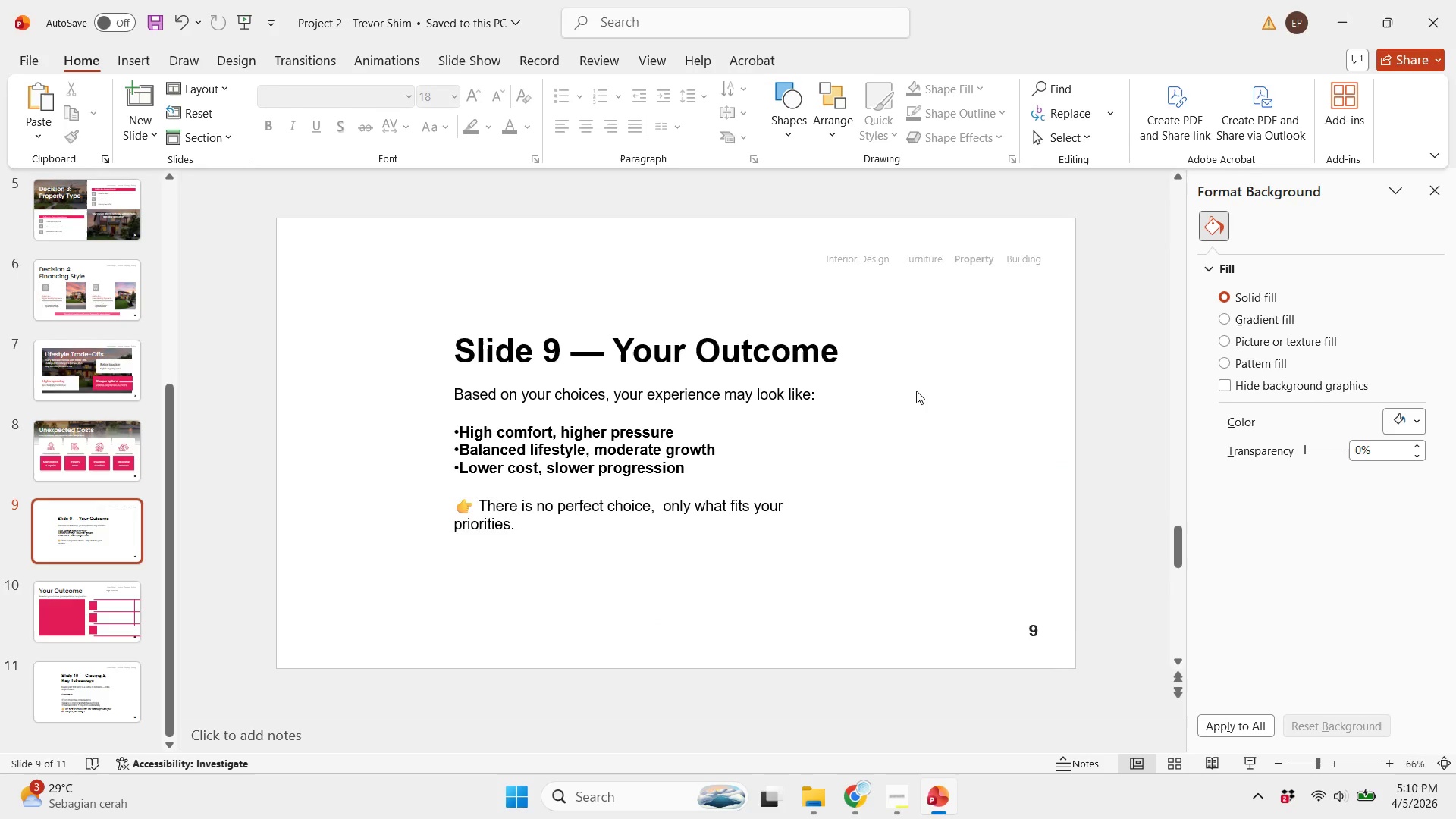 
scroll: coordinate [916, 391], scroll_direction: down, amount: 1.0
 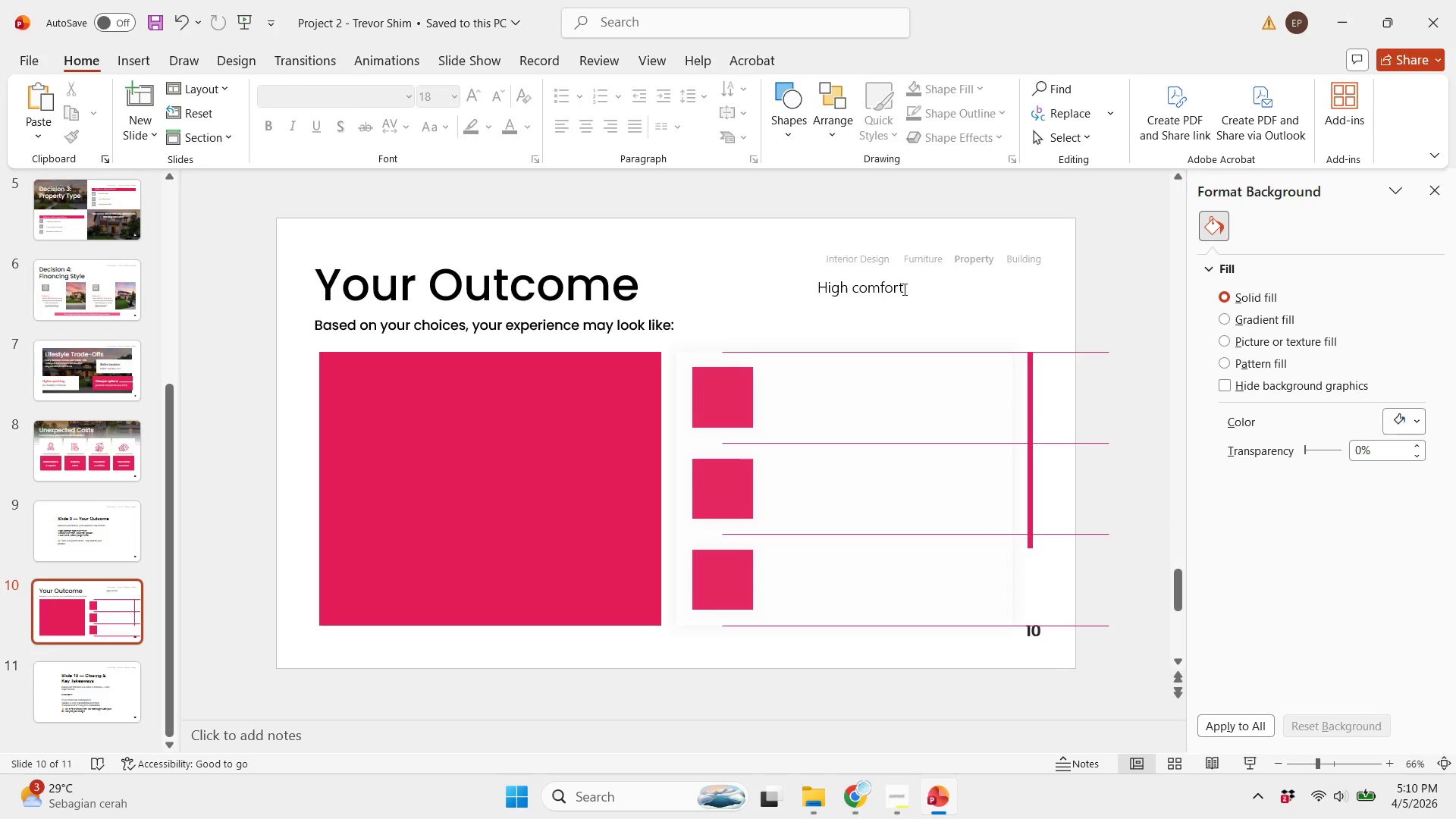 
left_click([905, 290])
 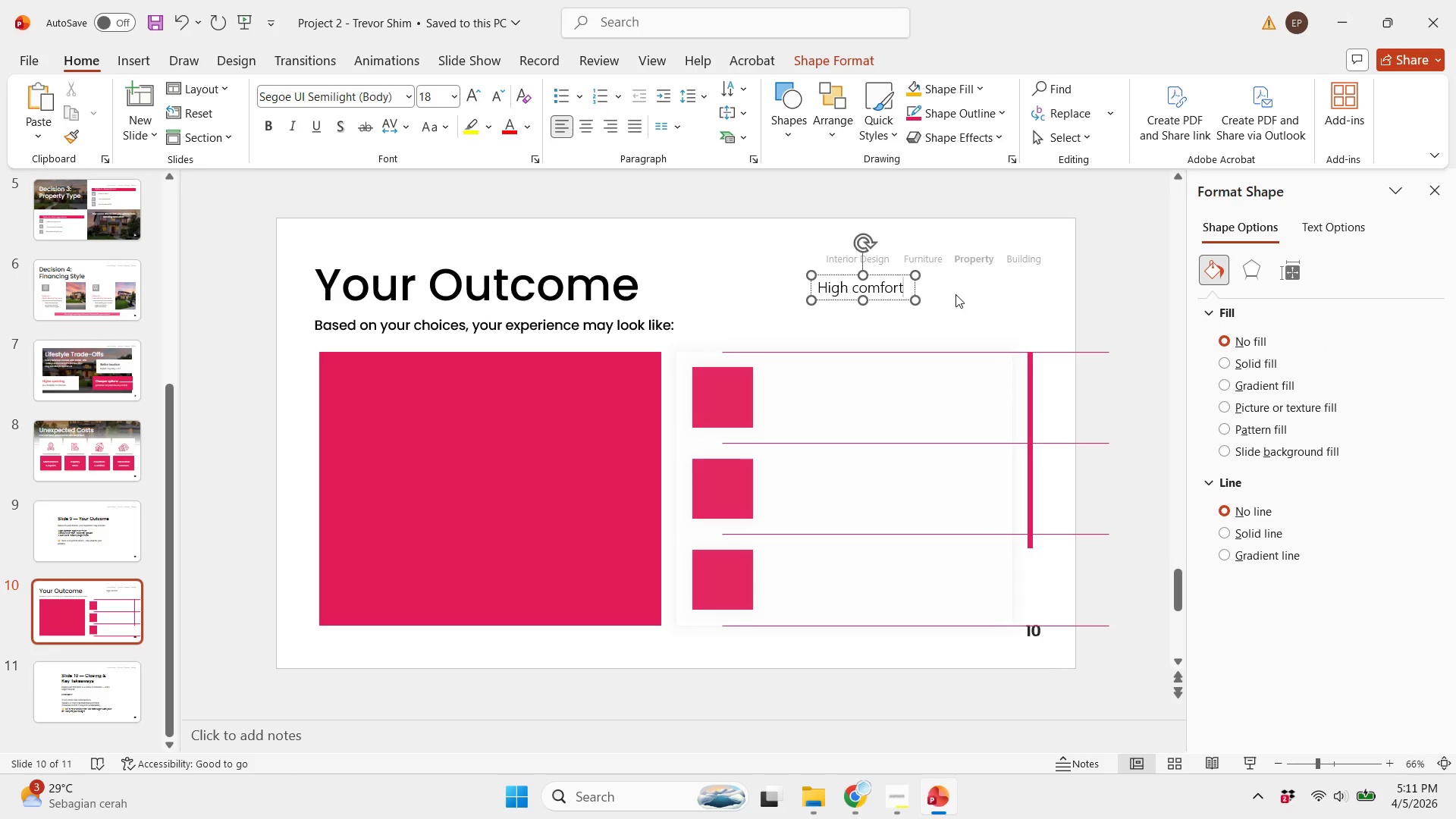 
type(, highr presure)
 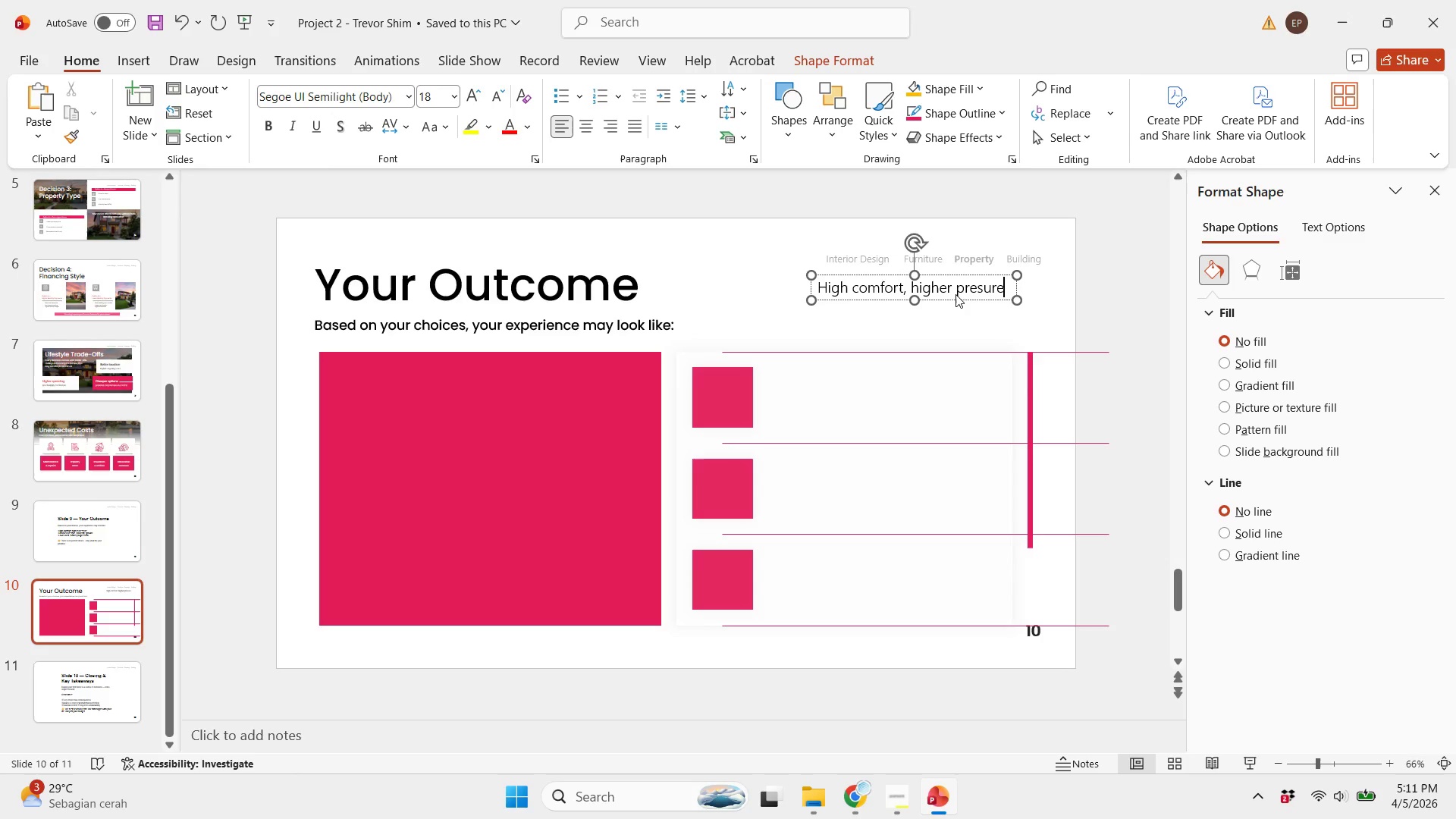 
key(ArrowLeft)
 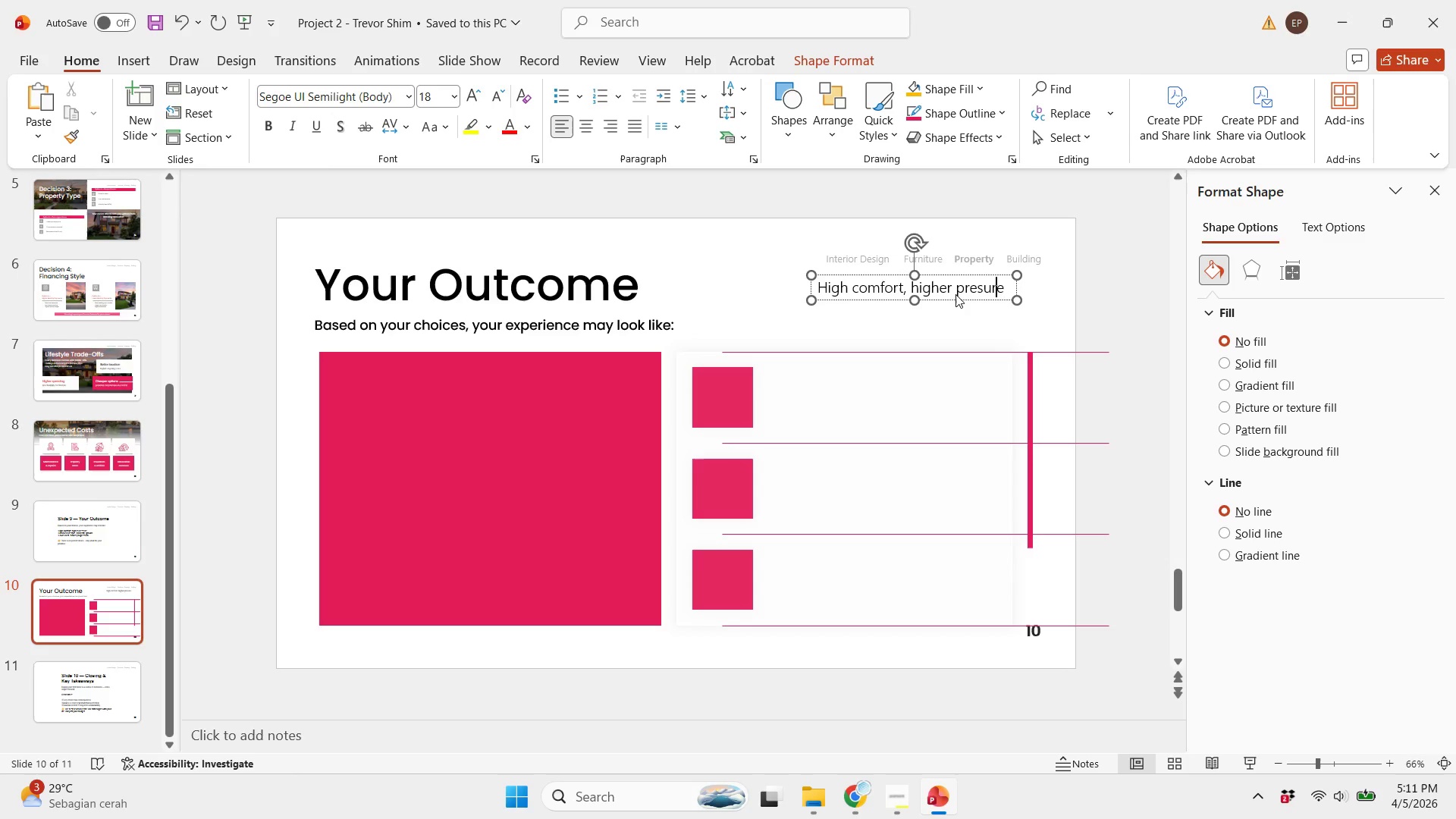 
key(ArrowLeft)
 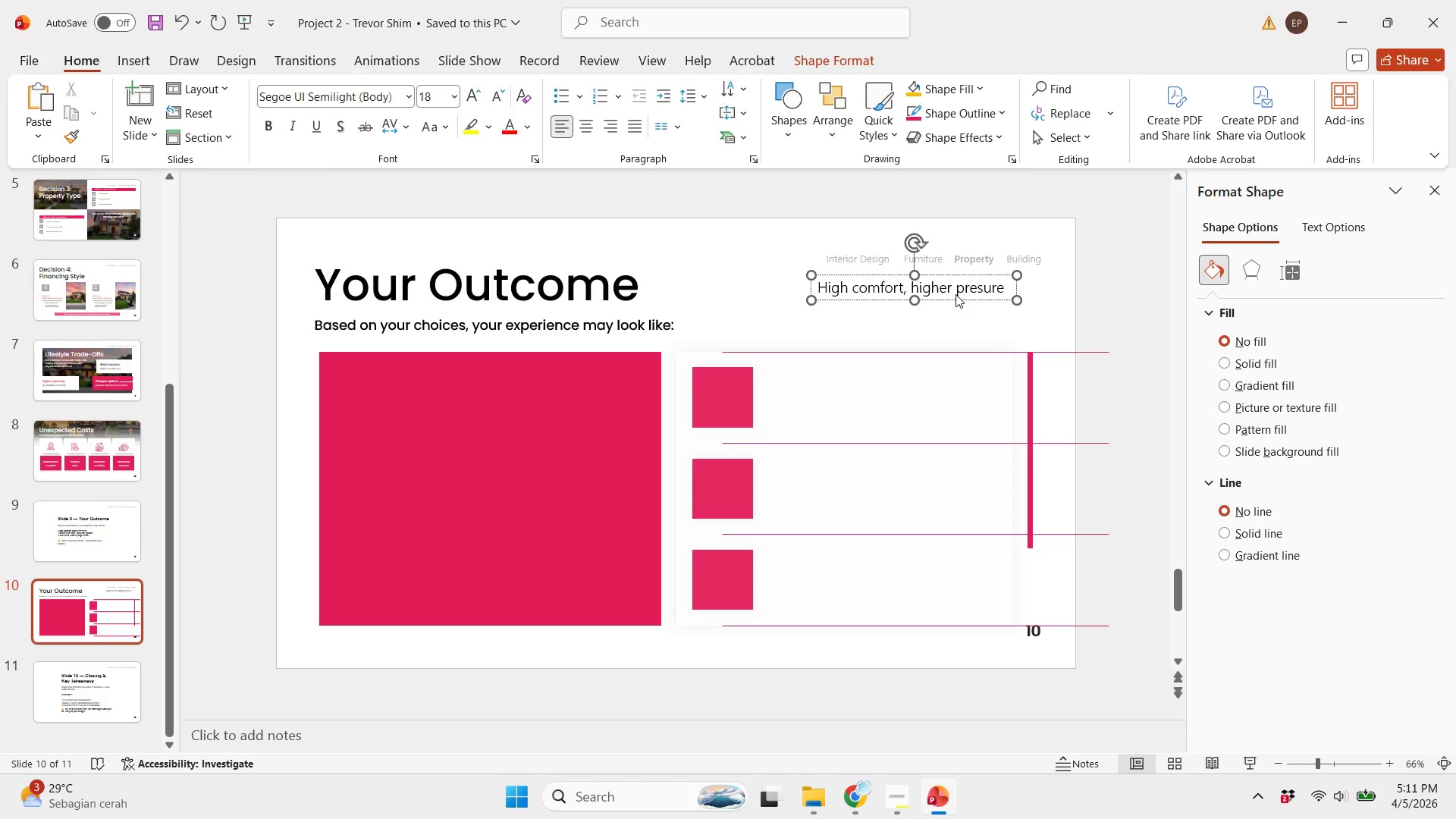 
key(ArrowLeft)
 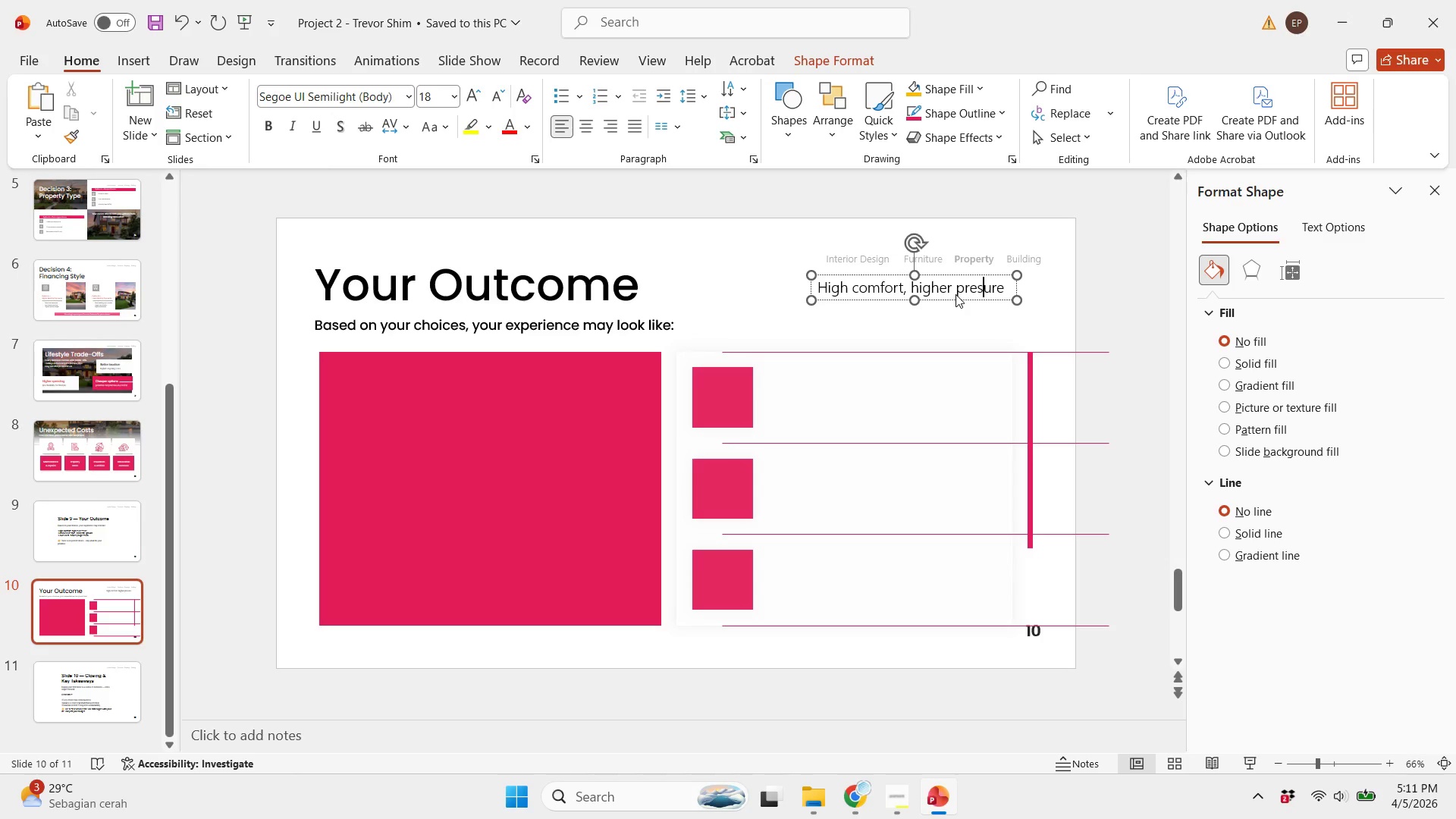 
key(S)
 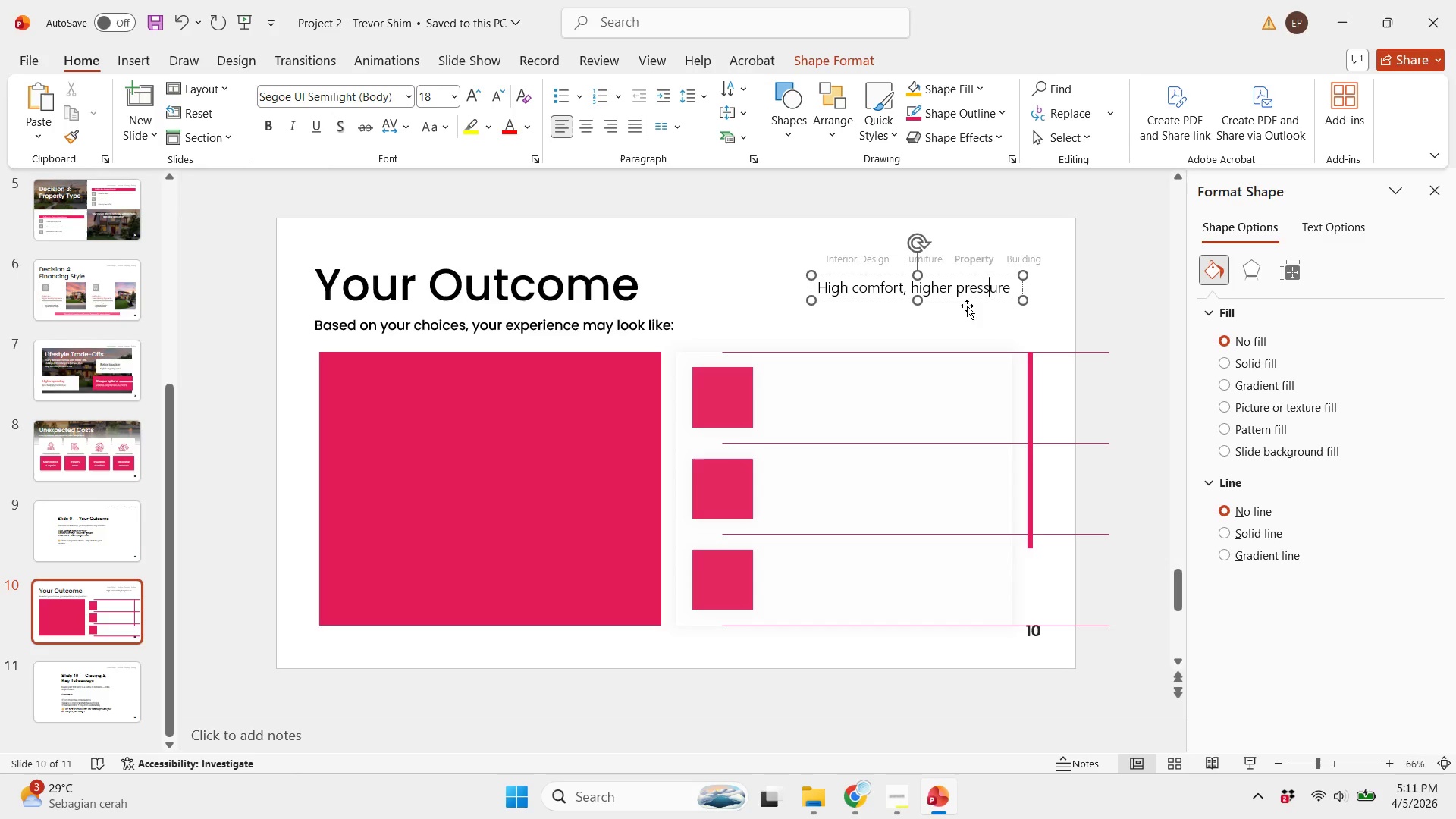 
double_click([962, 318])
 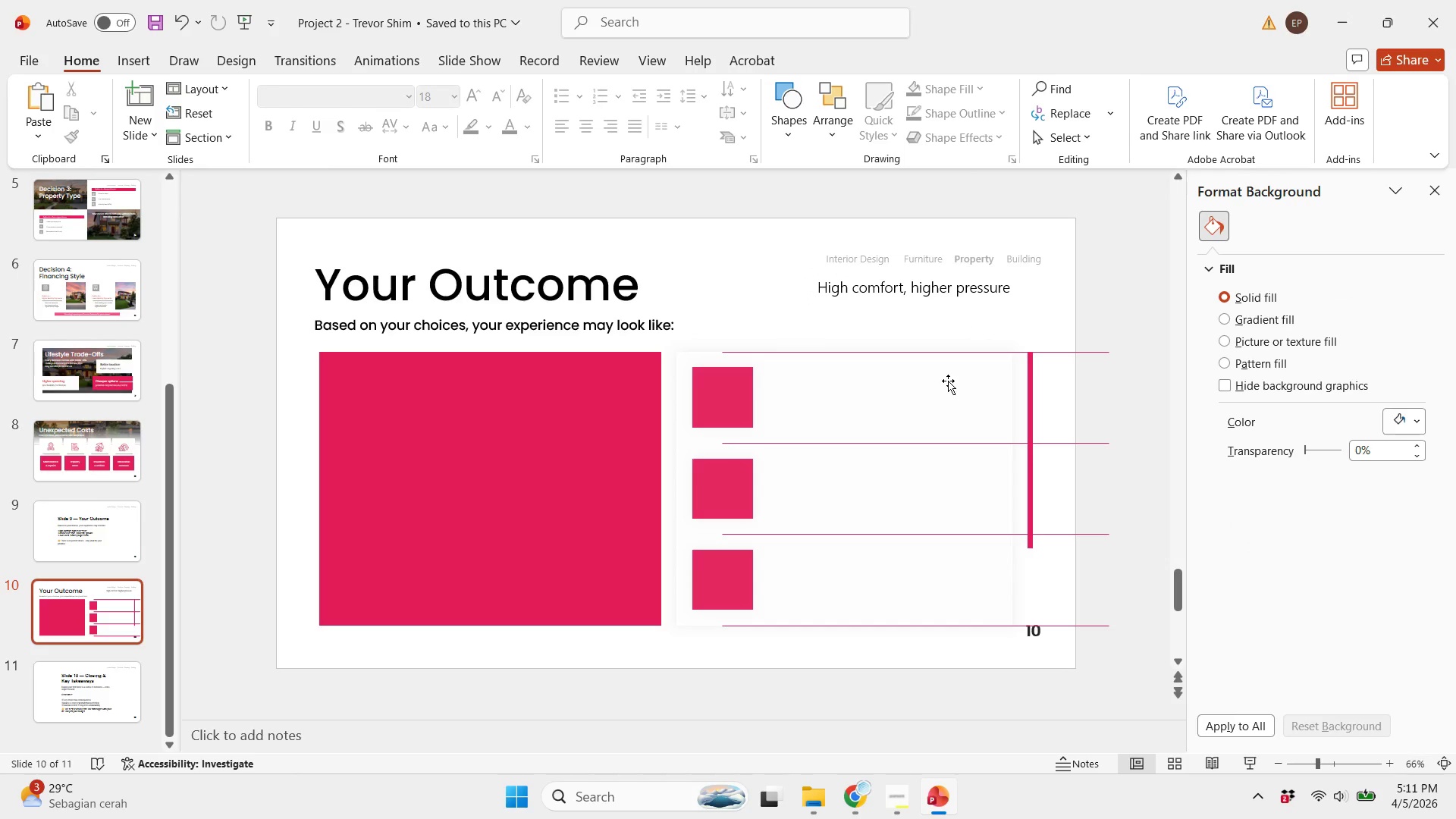 
scroll: coordinate [948, 381], scroll_direction: up, amount: 1.0
 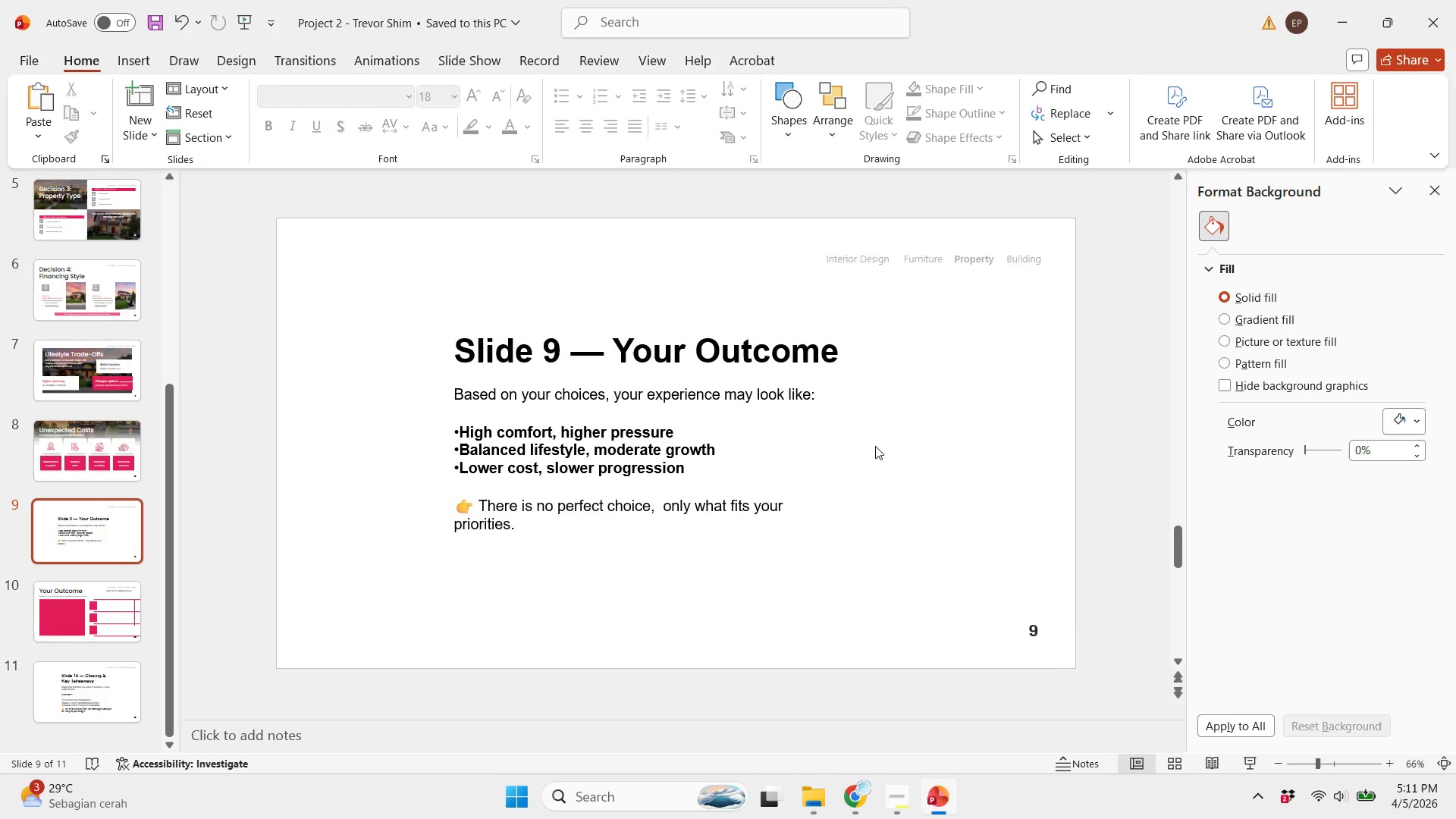 
wait(8.3)
 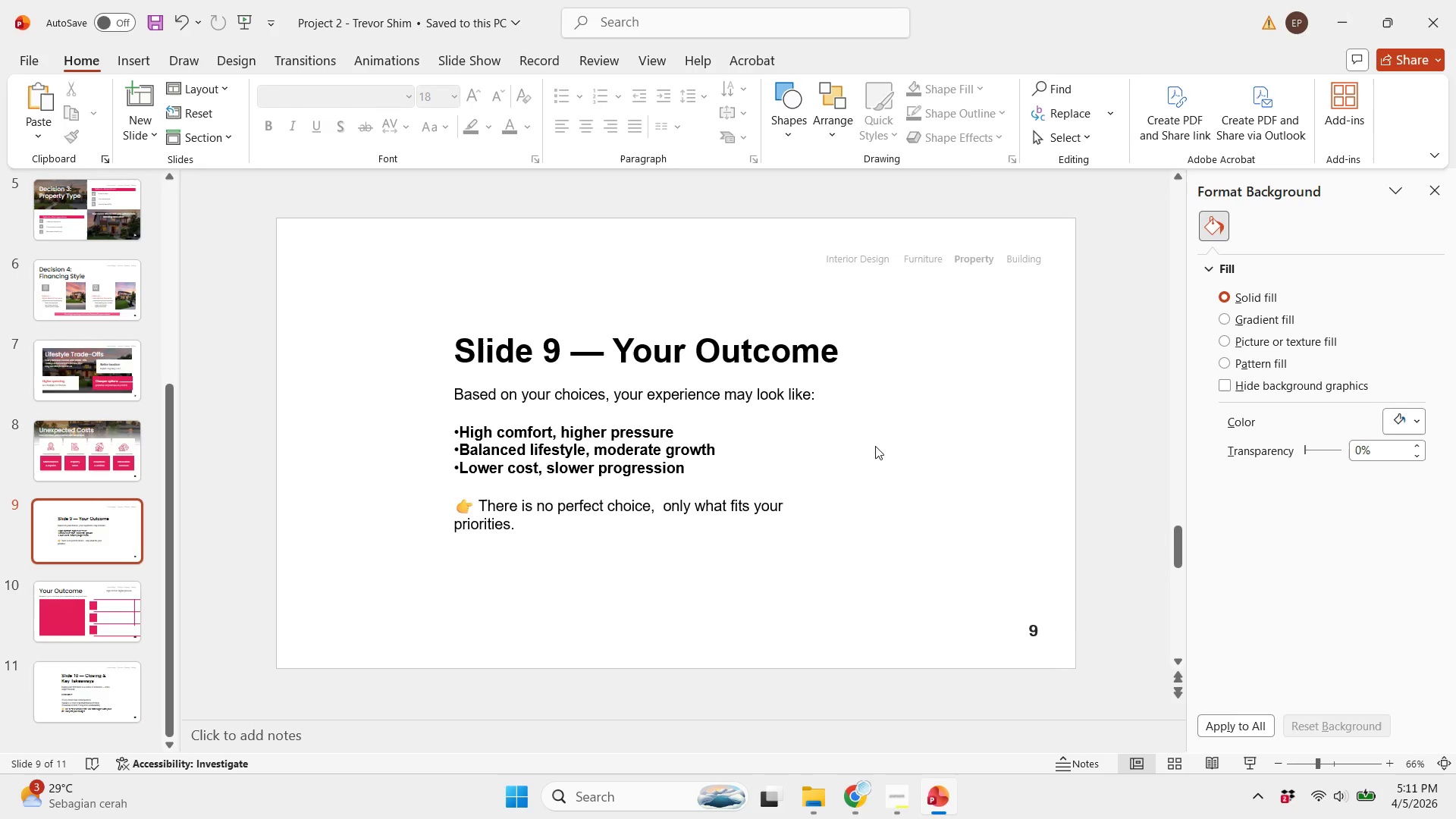 
scroll: coordinate [689, 463], scroll_direction: down, amount: 1.0
 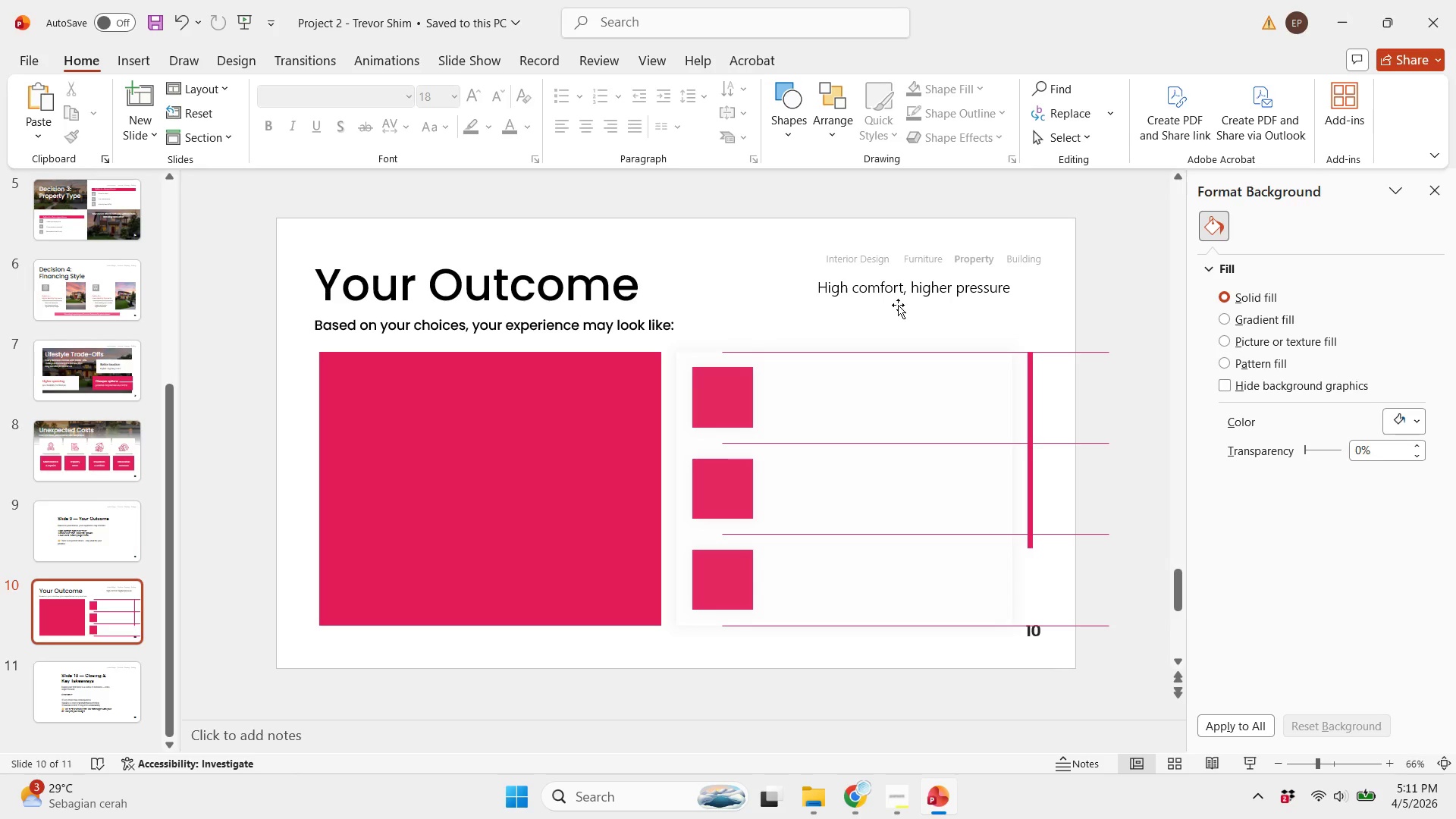 
left_click([920, 300])
 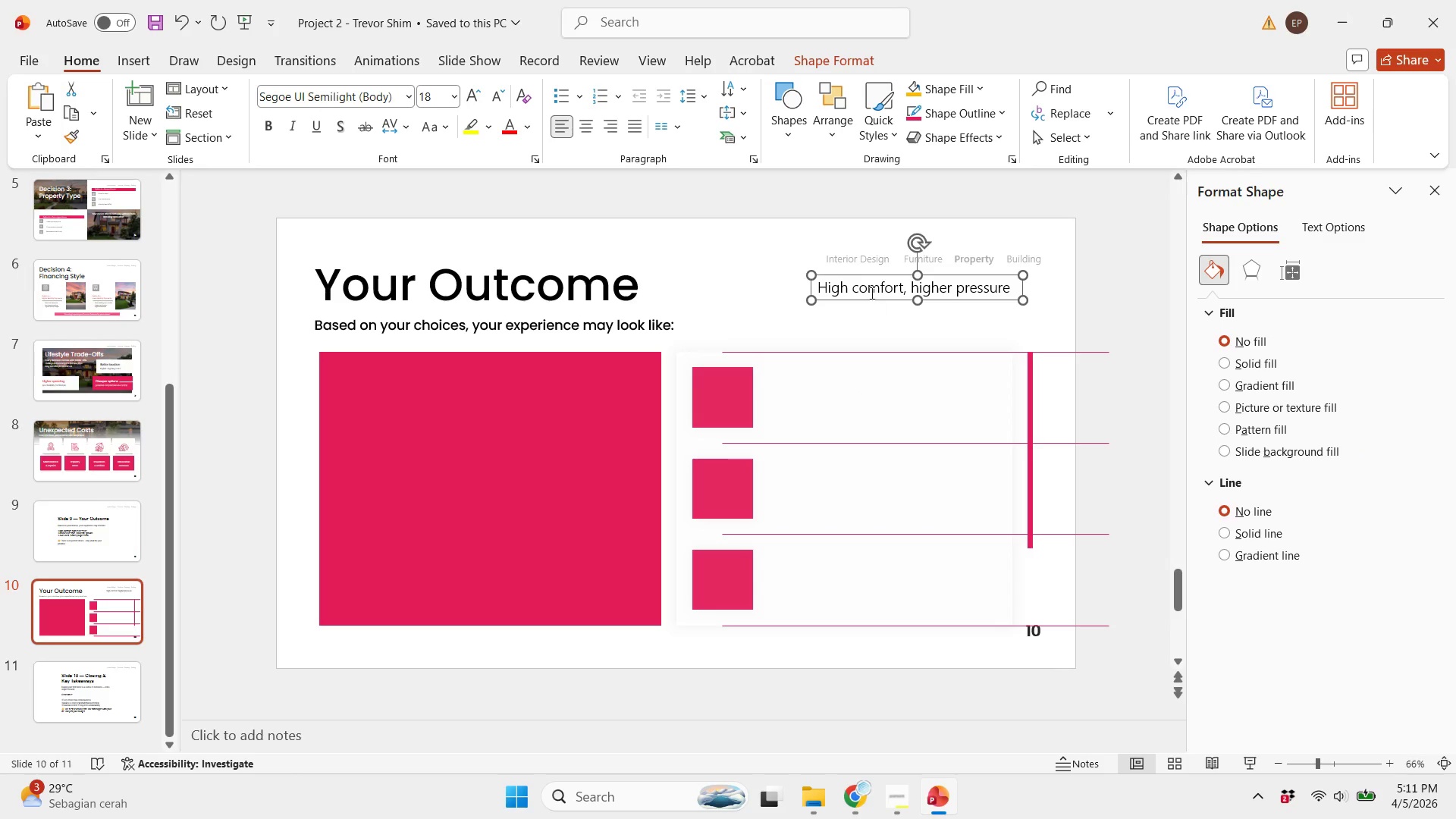 
left_click_drag(start_coordinate=[859, 297], to_coordinate=[821, 410])
 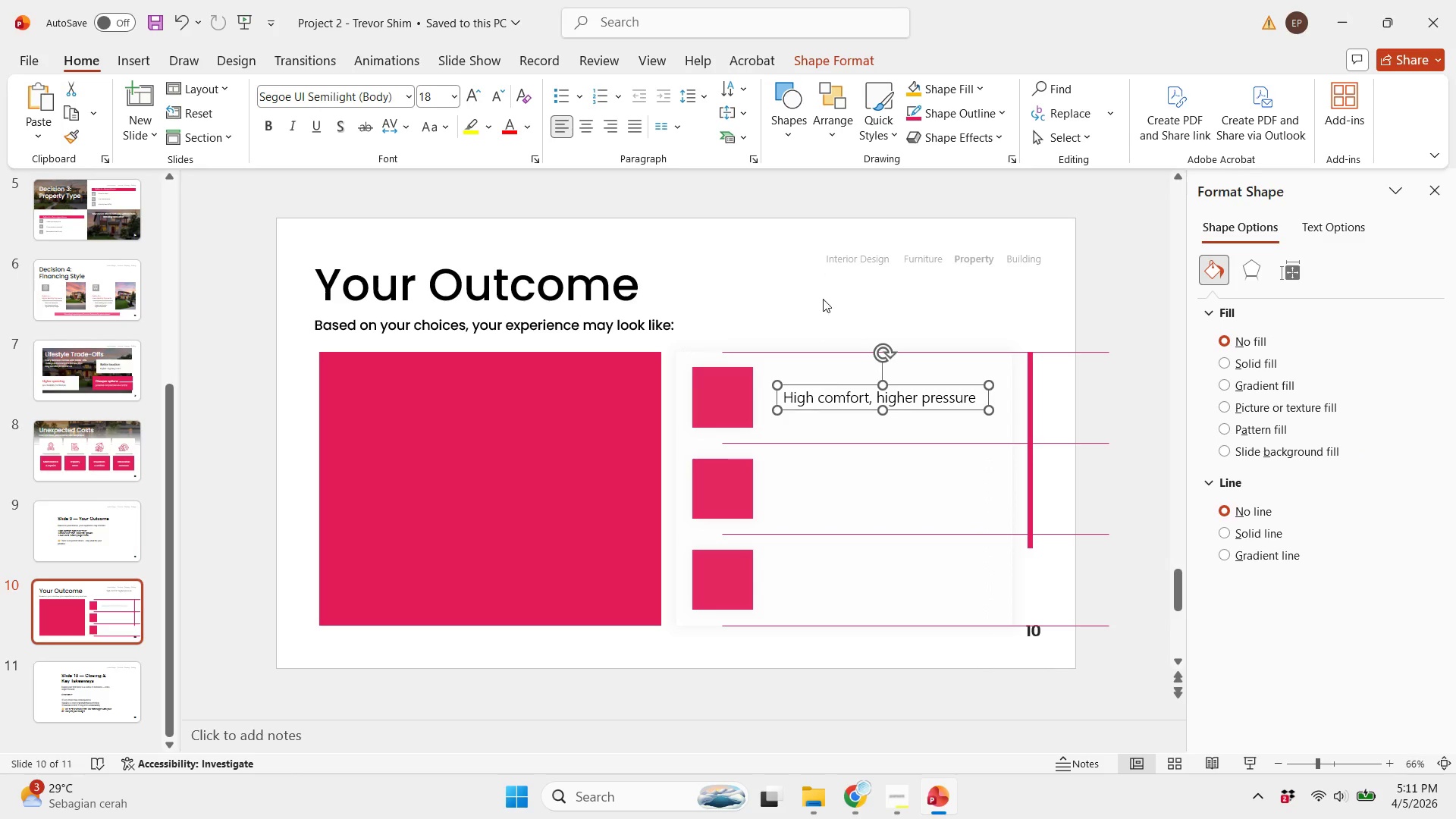 
left_click([823, 297])
 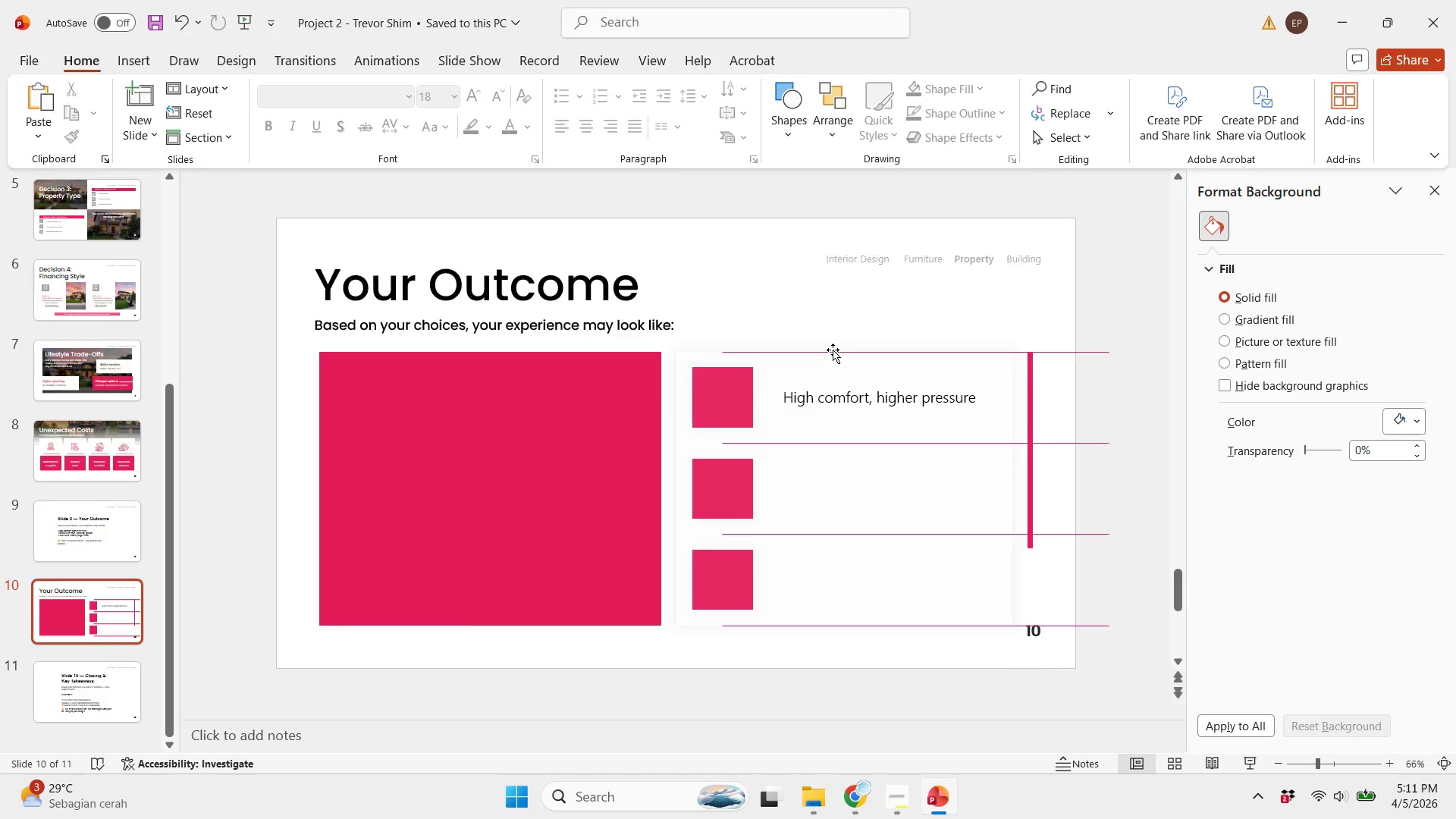 
scroll: coordinate [833, 350], scroll_direction: up, amount: 1.0
 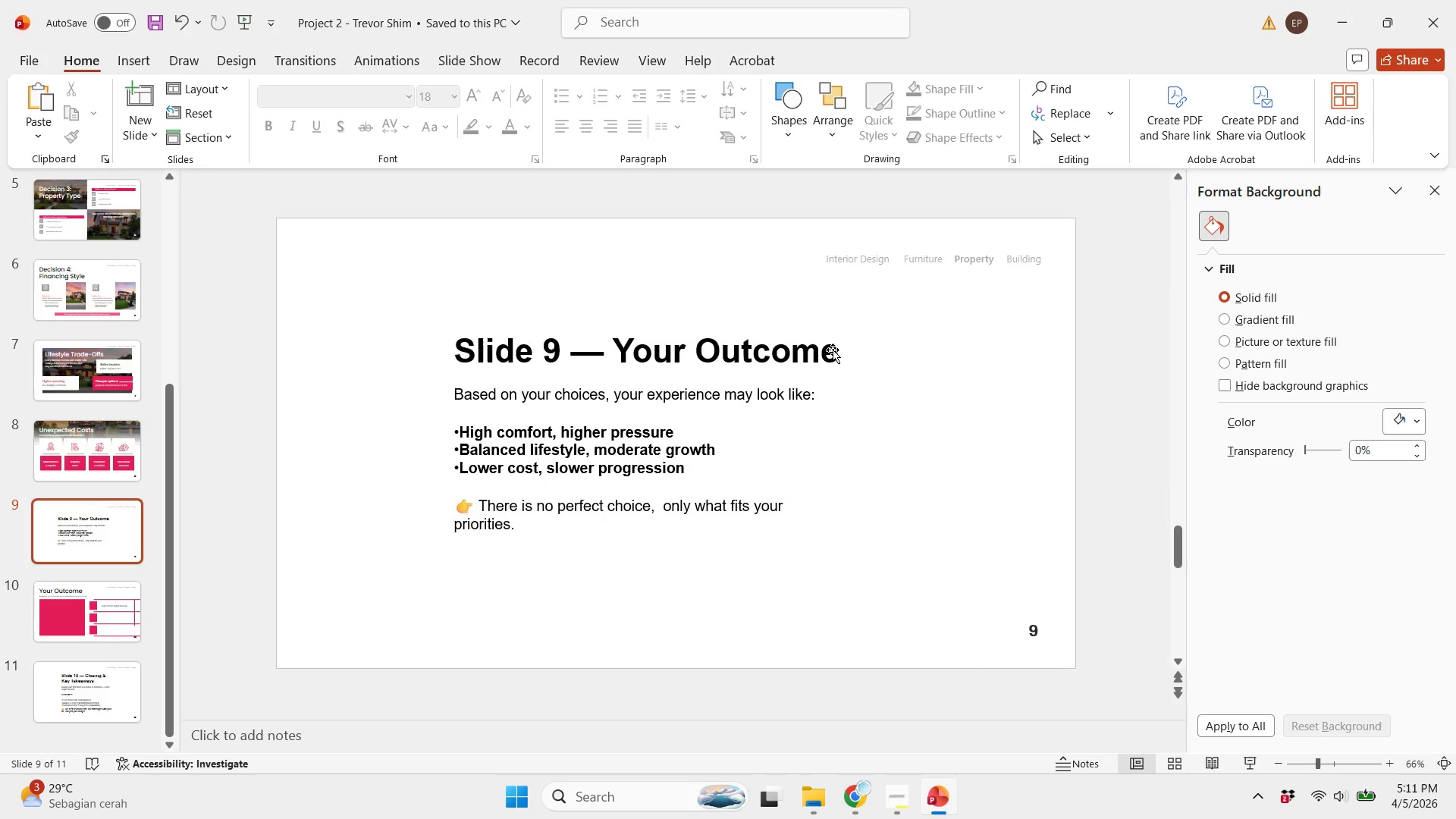 
scroll: coordinate [833, 350], scroll_direction: down, amount: 1.0
 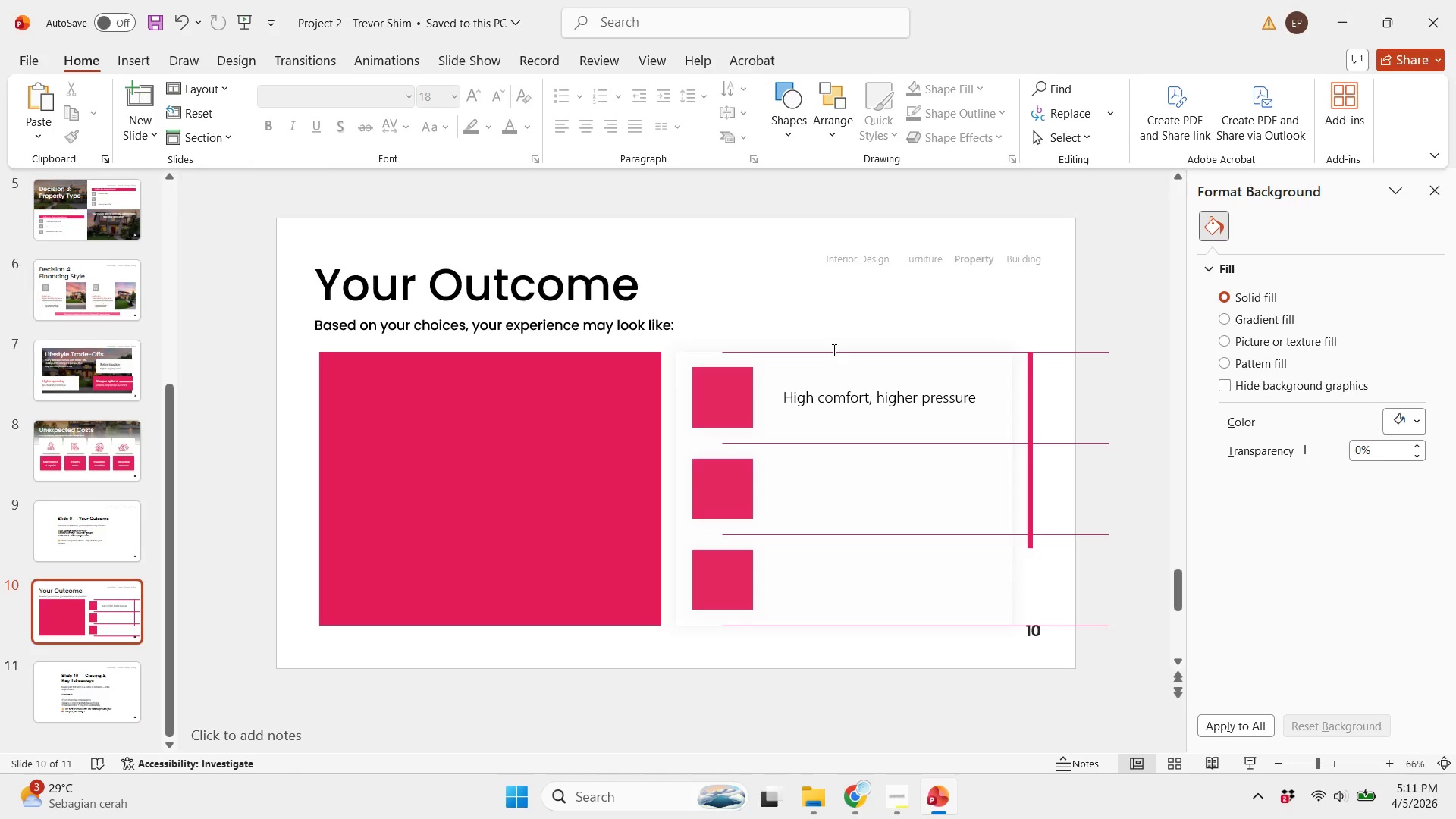 
wait(5.77)
 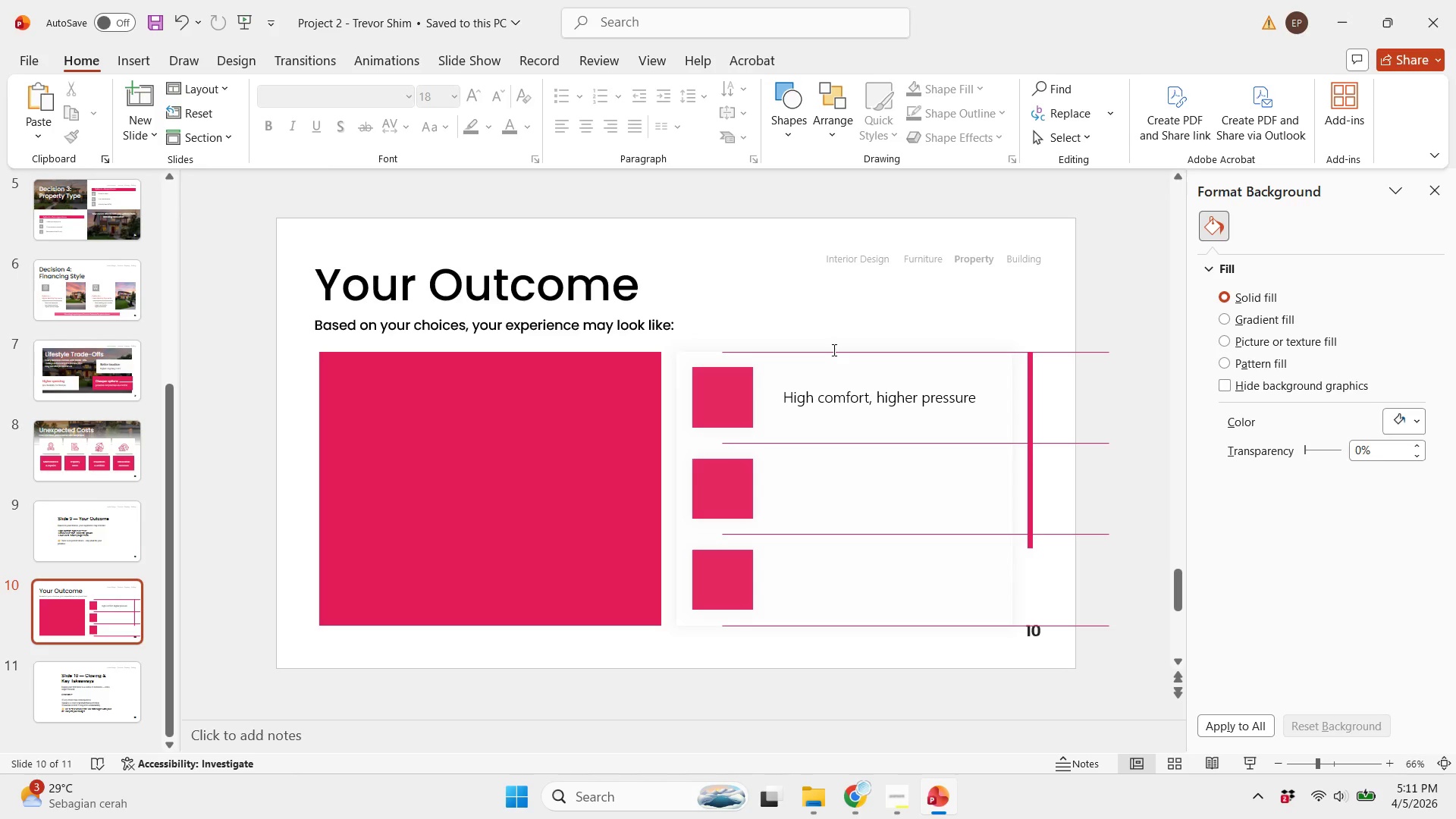 
left_click([654, 329])
 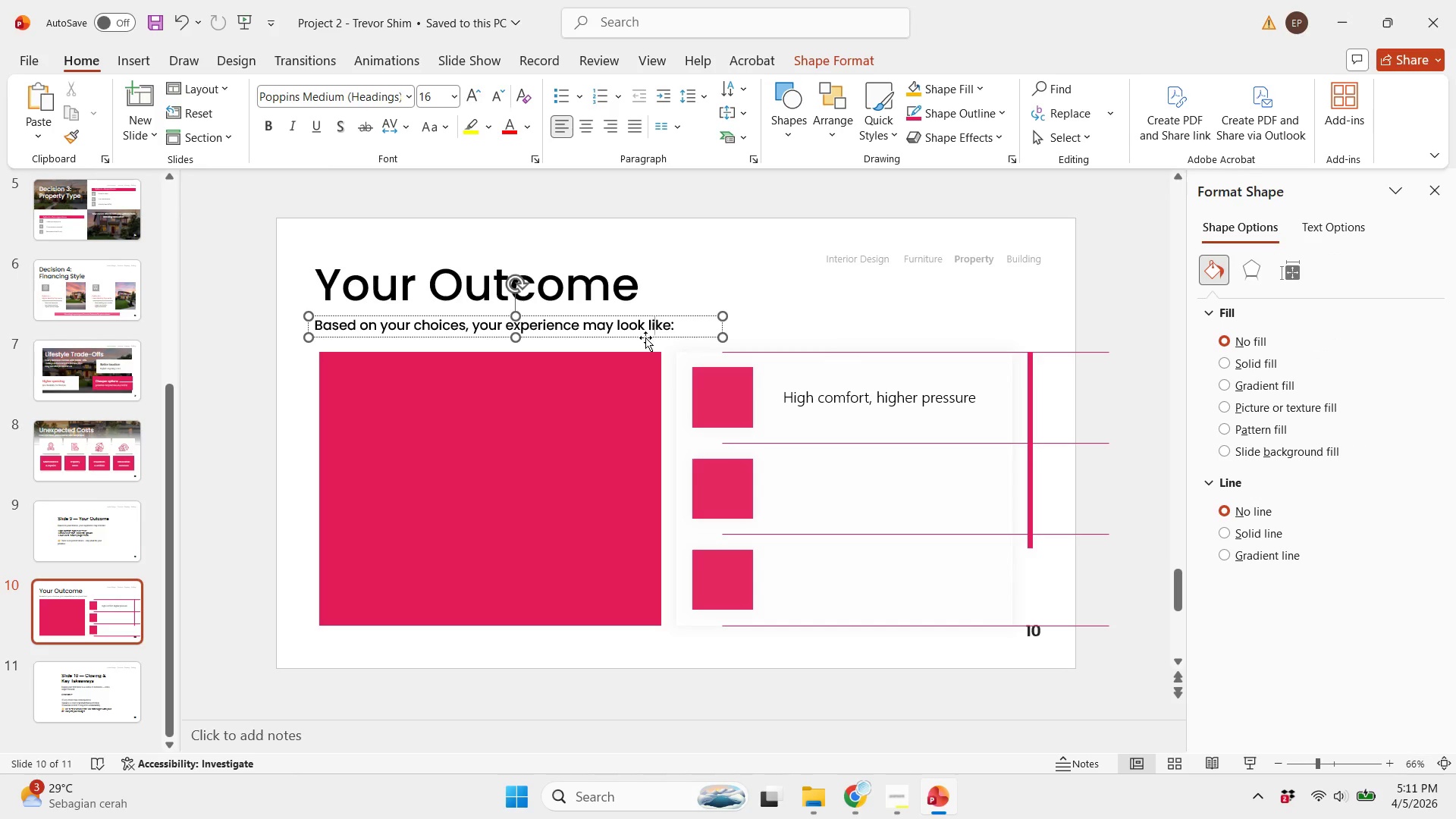 
left_click([645, 337])
 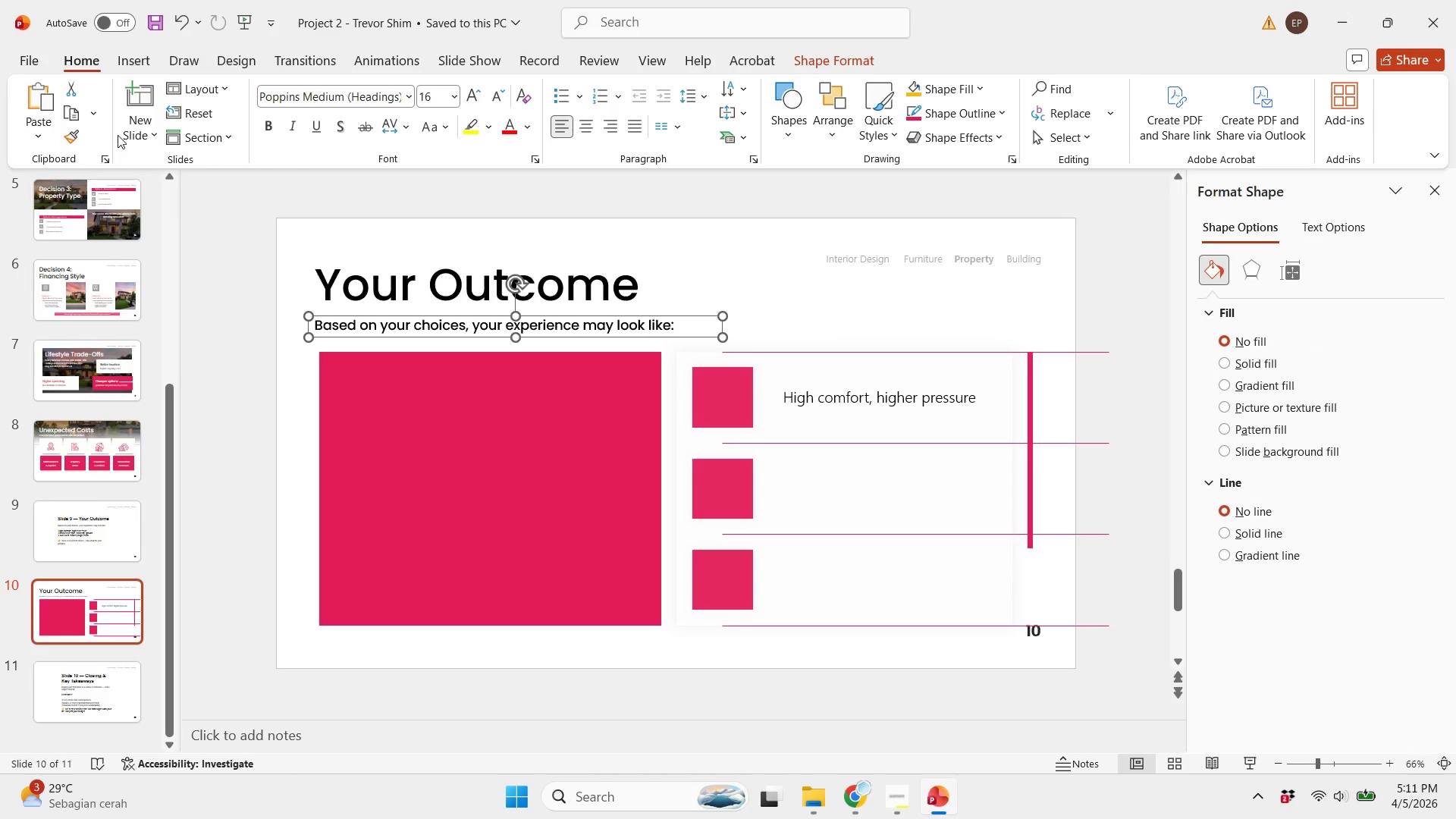 
wait(6.09)
 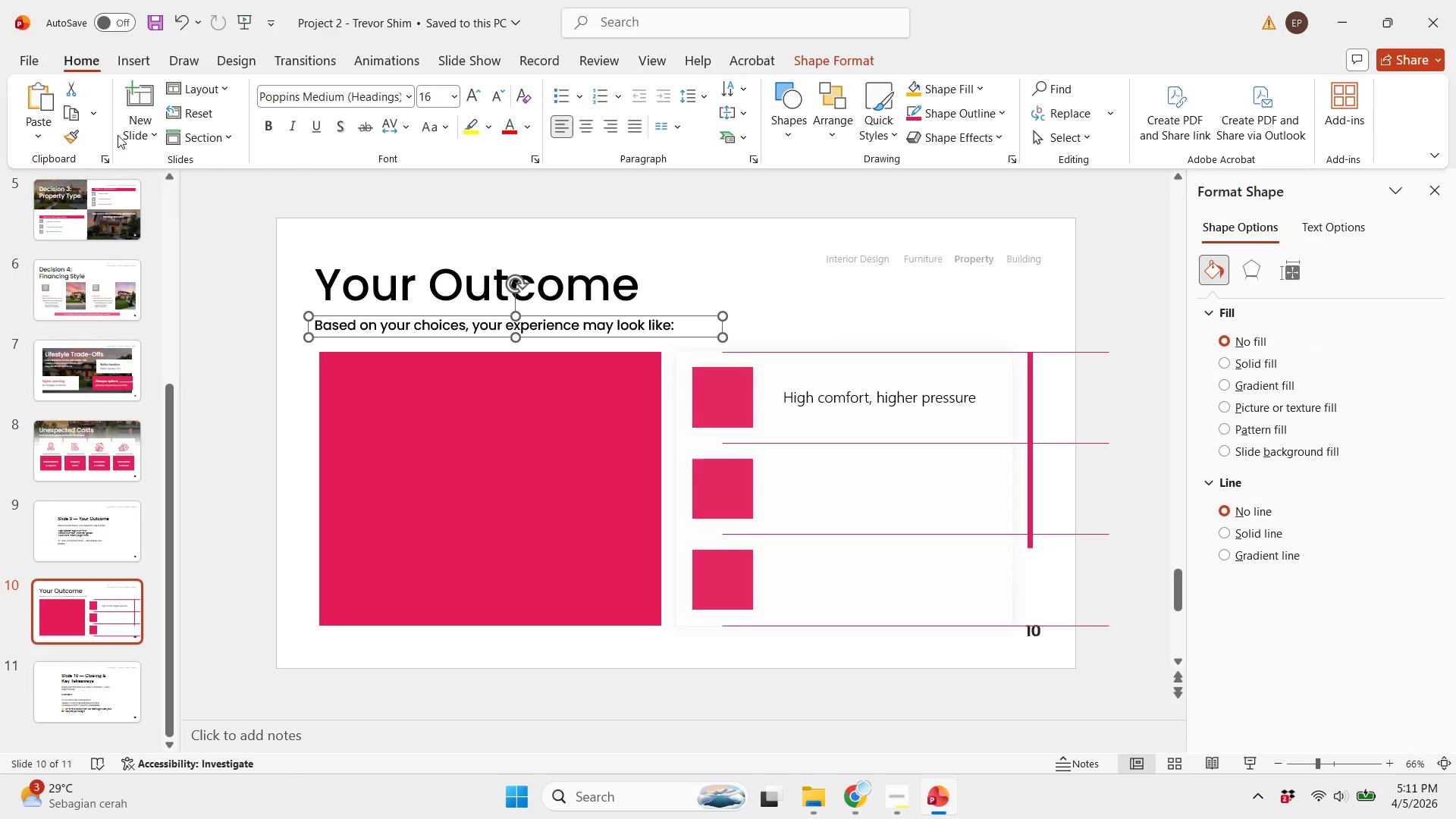 
scroll: coordinate [613, 544], scroll_direction: up, amount: 4.0
 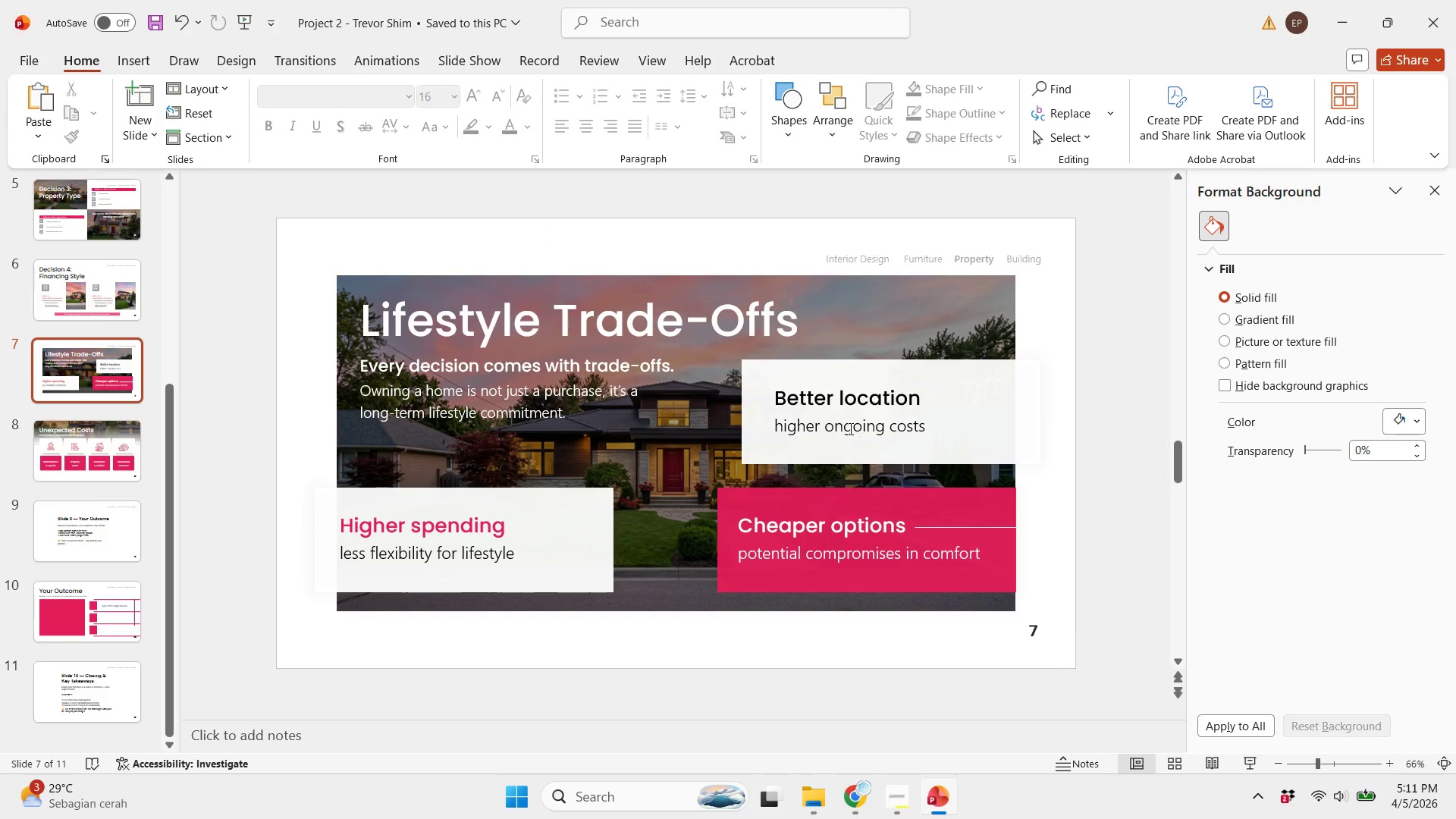 
left_click([825, 425])
 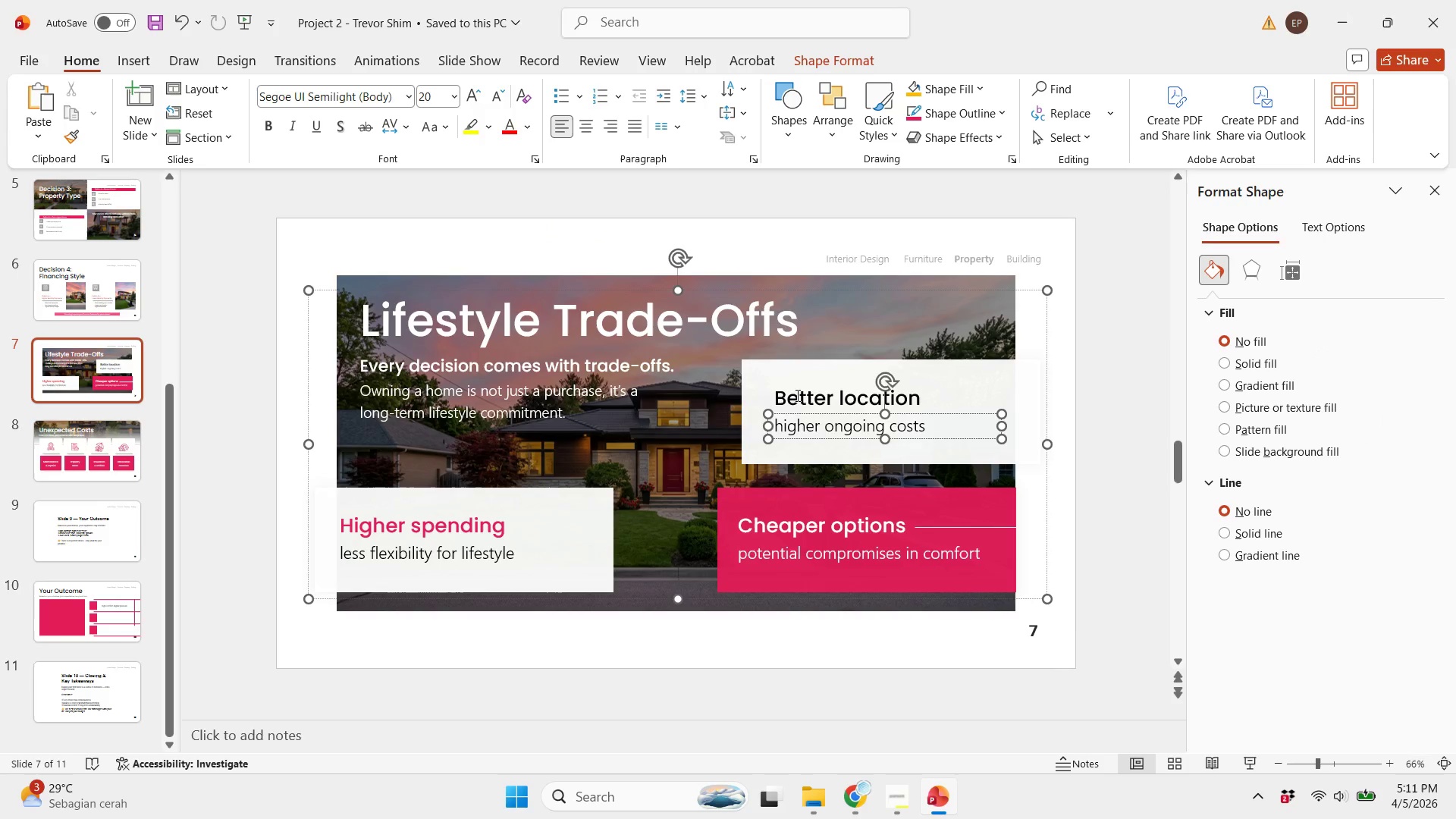 
left_click([796, 395])
 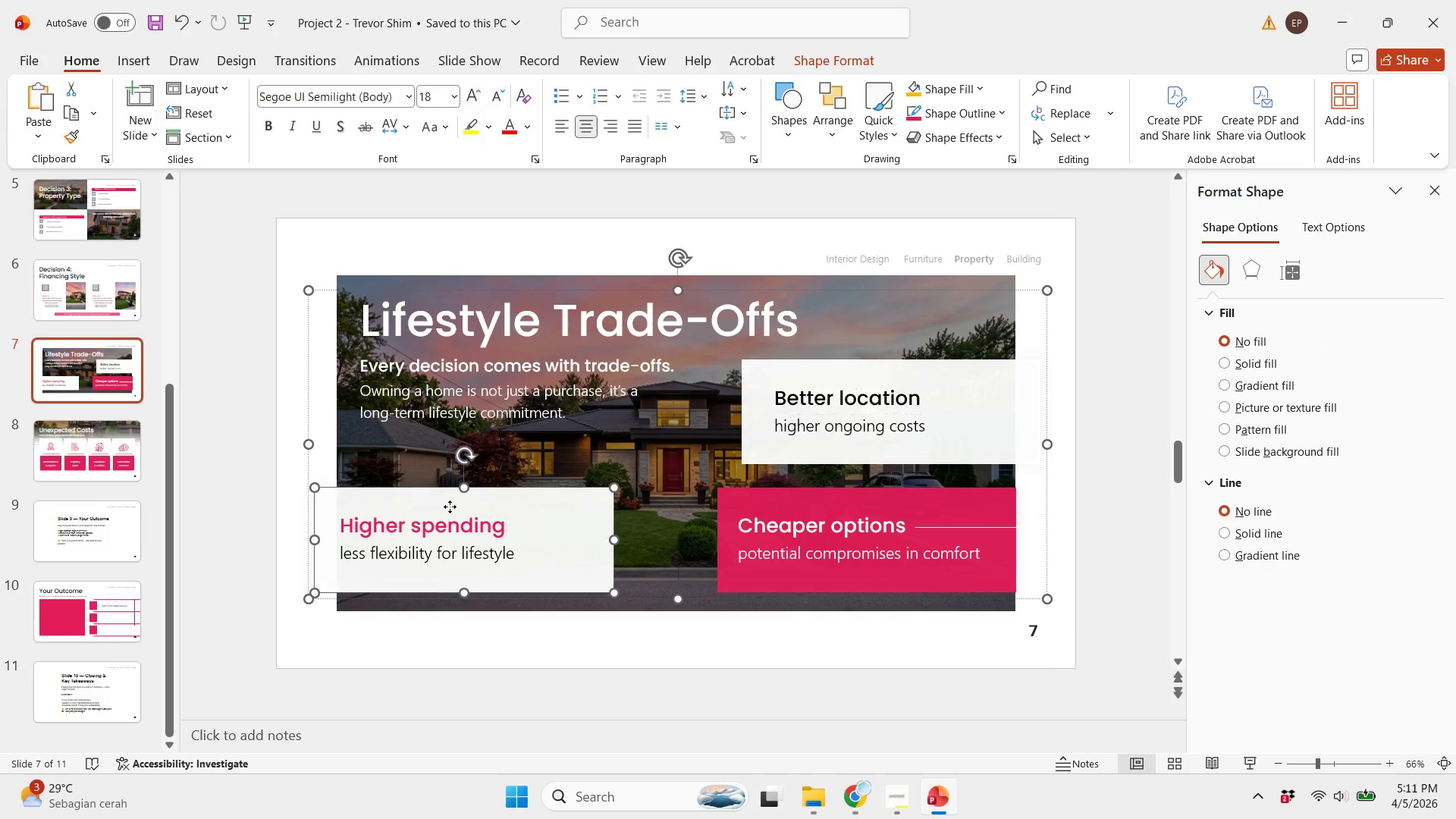 
double_click([441, 526])
 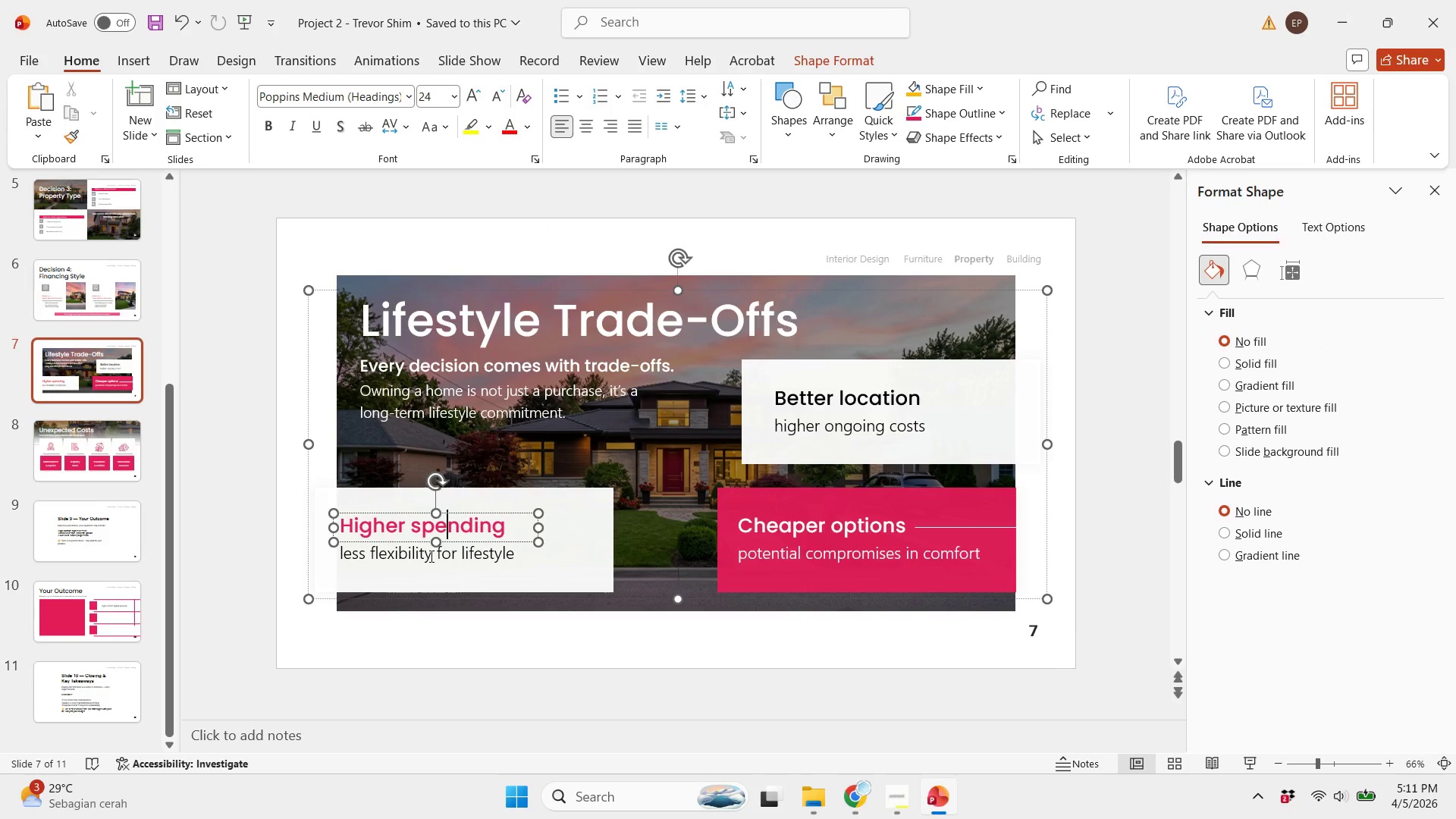 
triple_click([430, 556])
 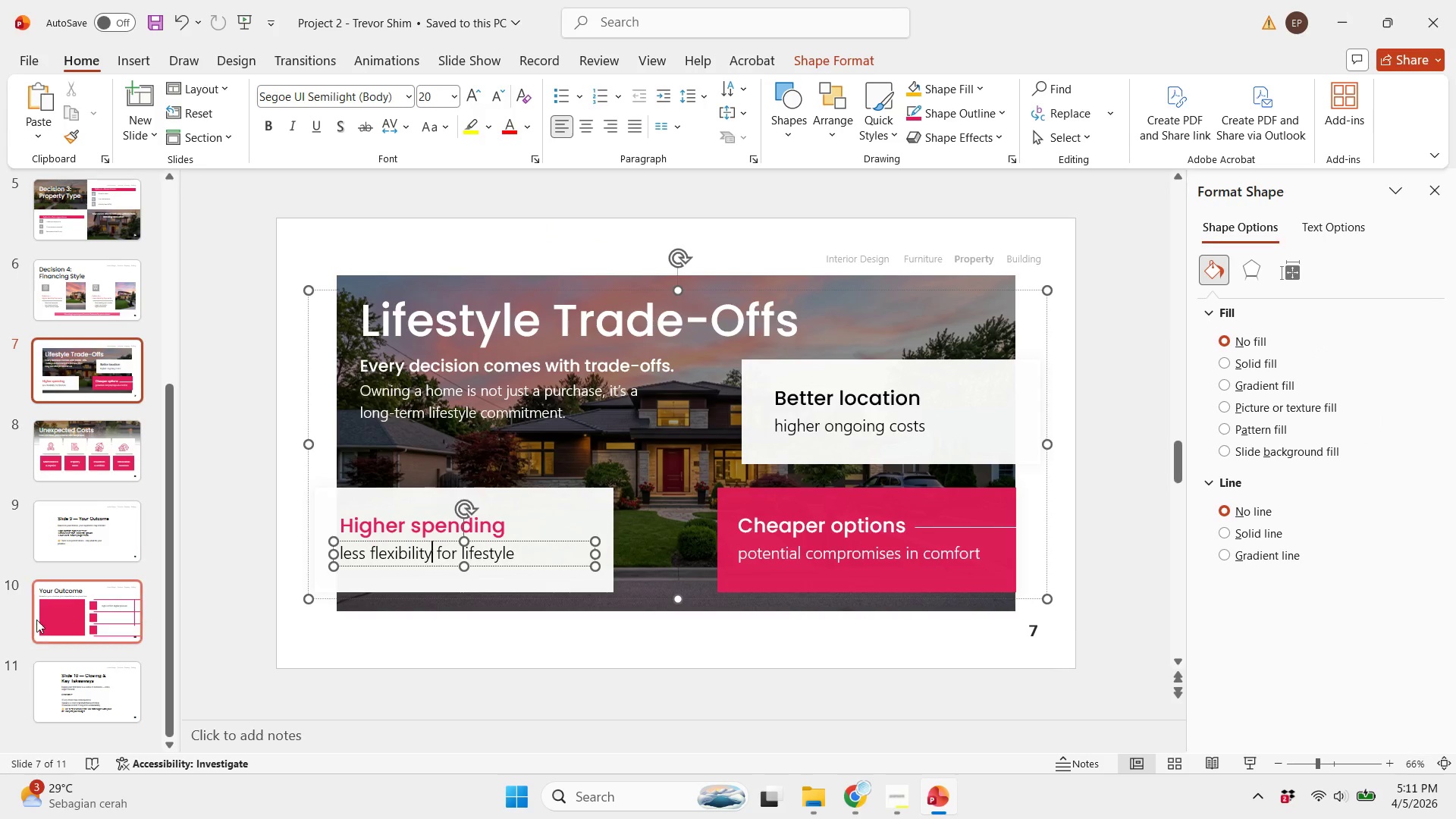 
left_click([30, 626])
 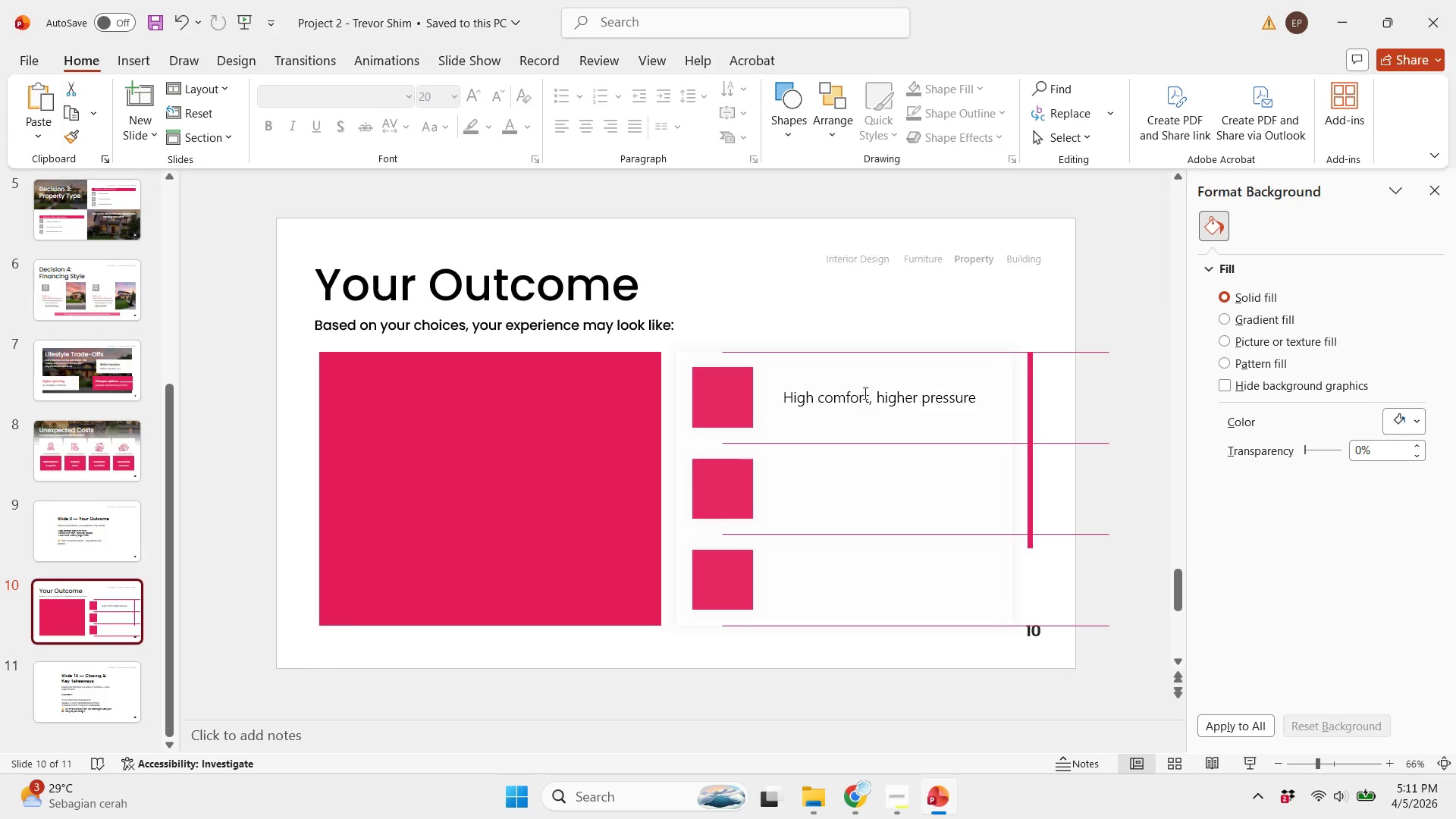 
left_click([829, 405])
 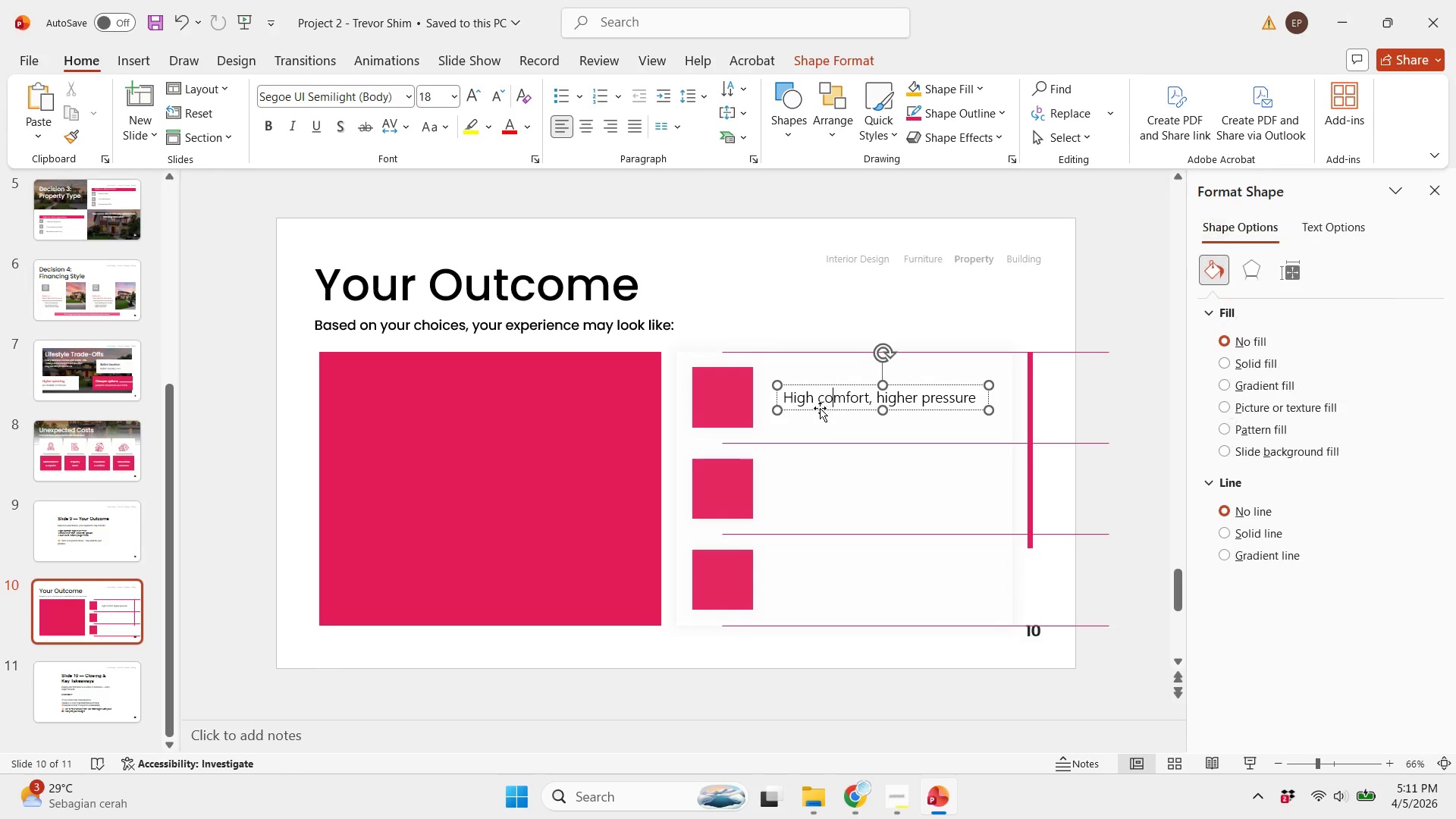 
left_click_drag(start_coordinate=[820, 408], to_coordinate=[814, 410])
 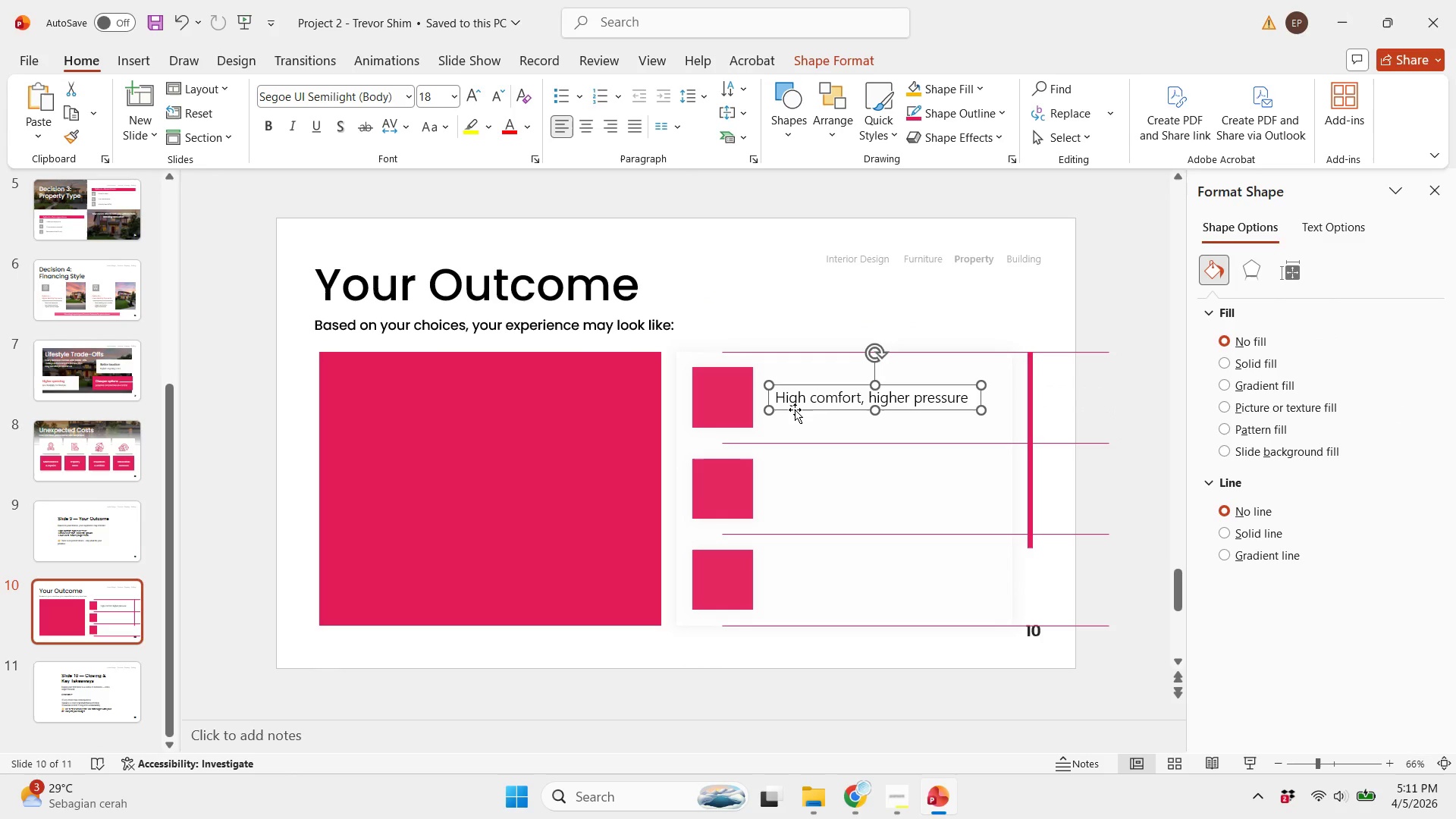 
left_click_drag(start_coordinate=[795, 410], to_coordinate=[792, 500])
 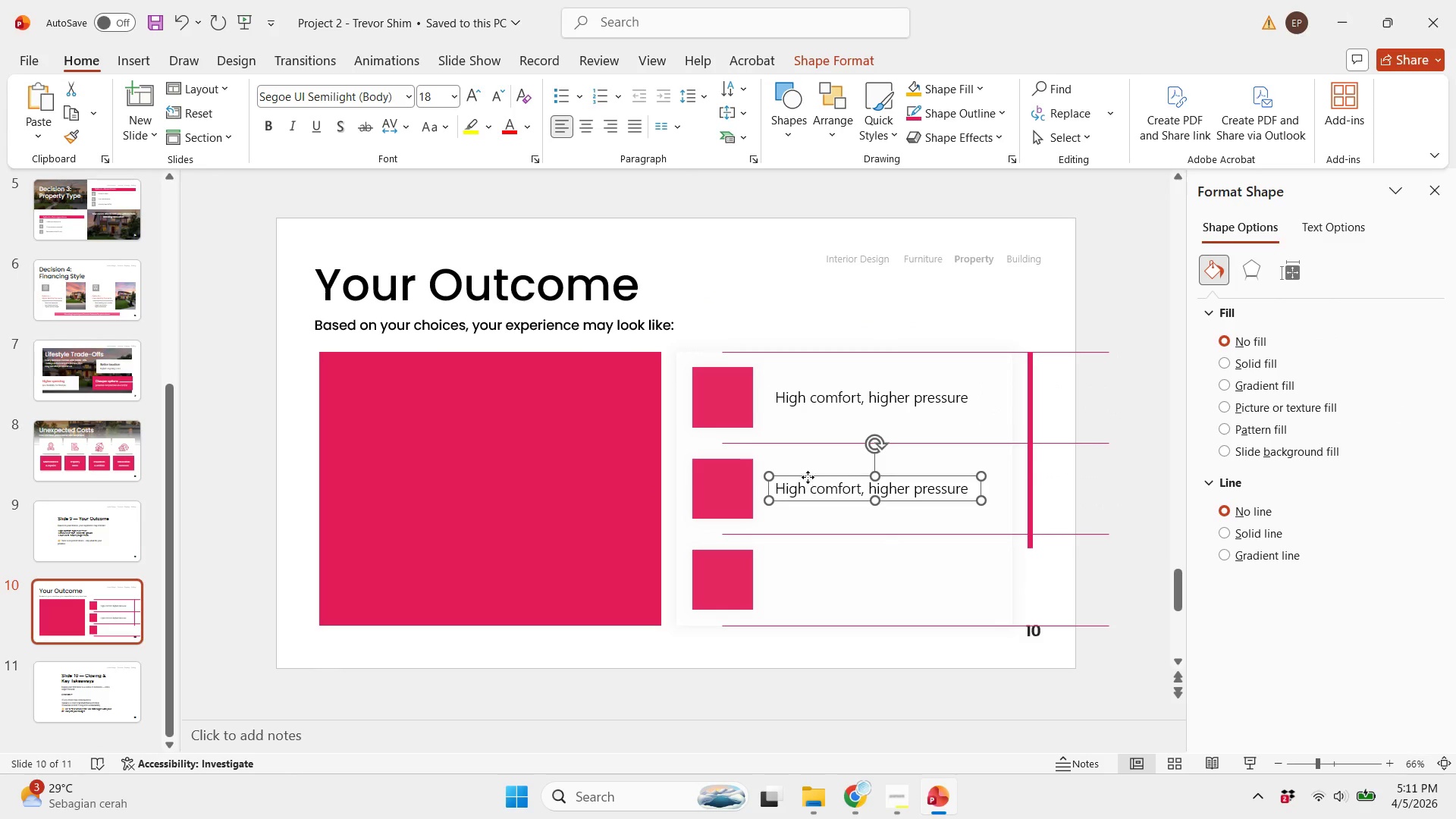 
hold_key(key=ControlLeft, duration=2.31)
 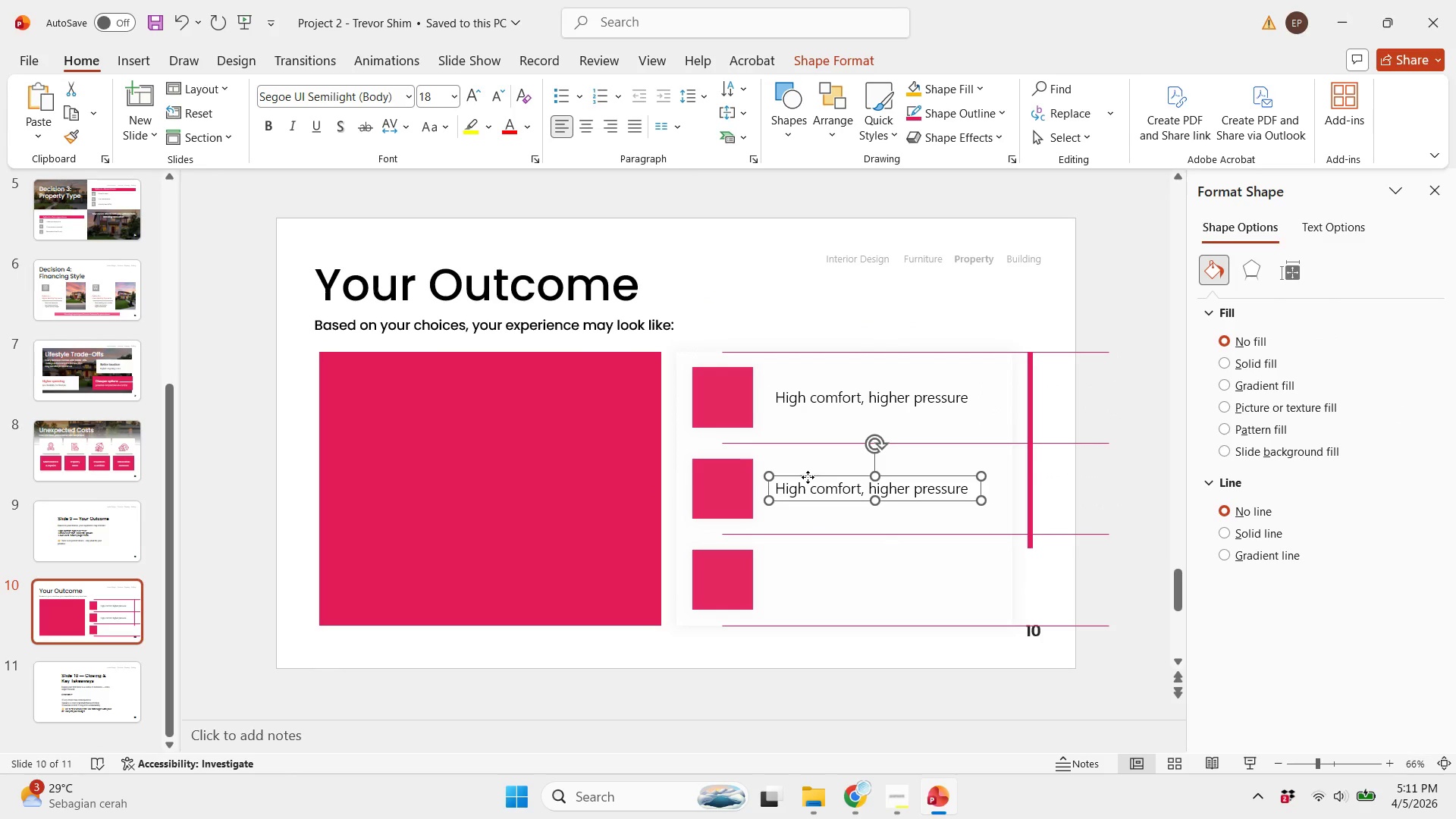 
hold_key(key=ShiftLeft, duration=2.12)
 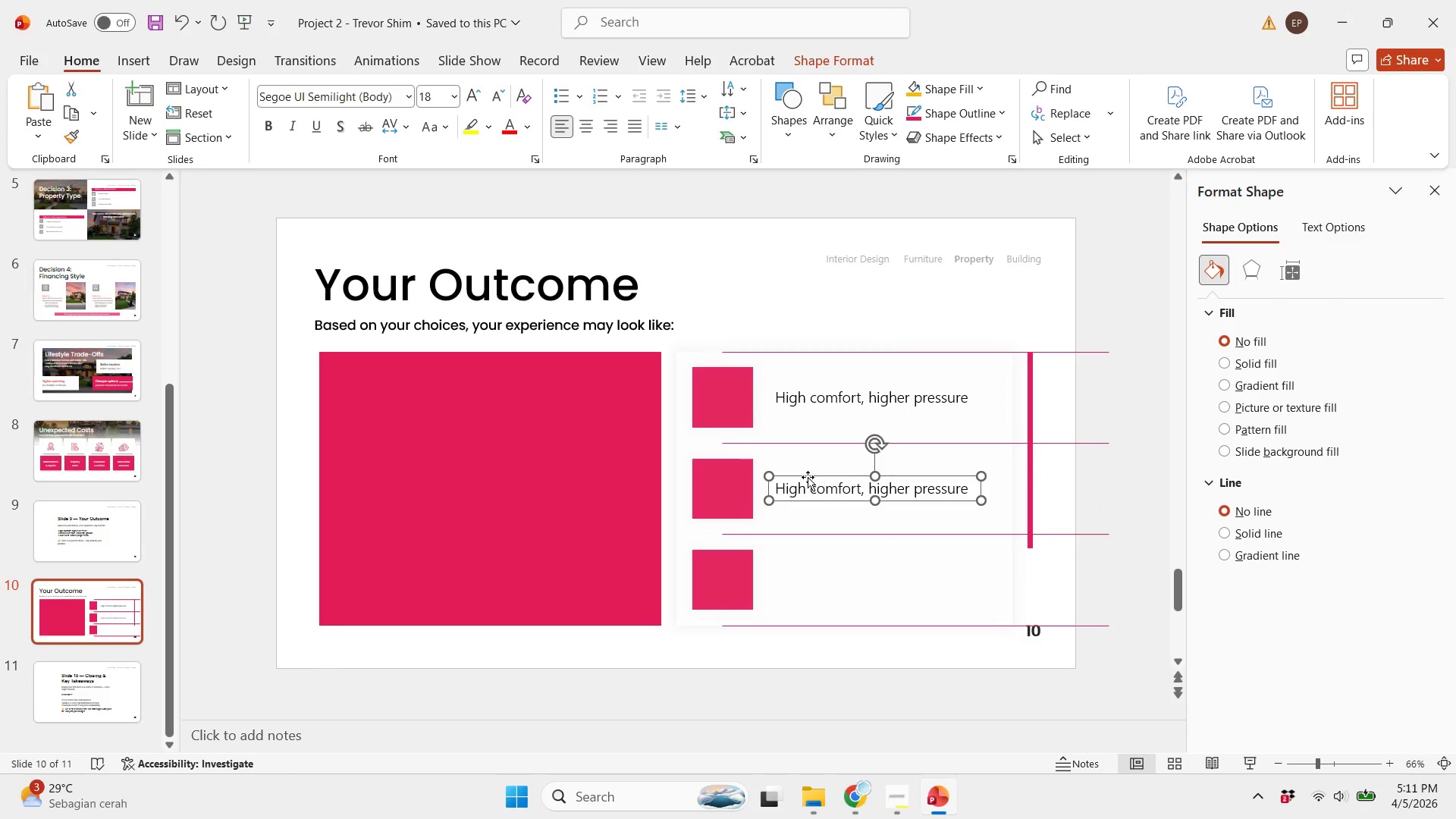 
left_click([808, 477])
 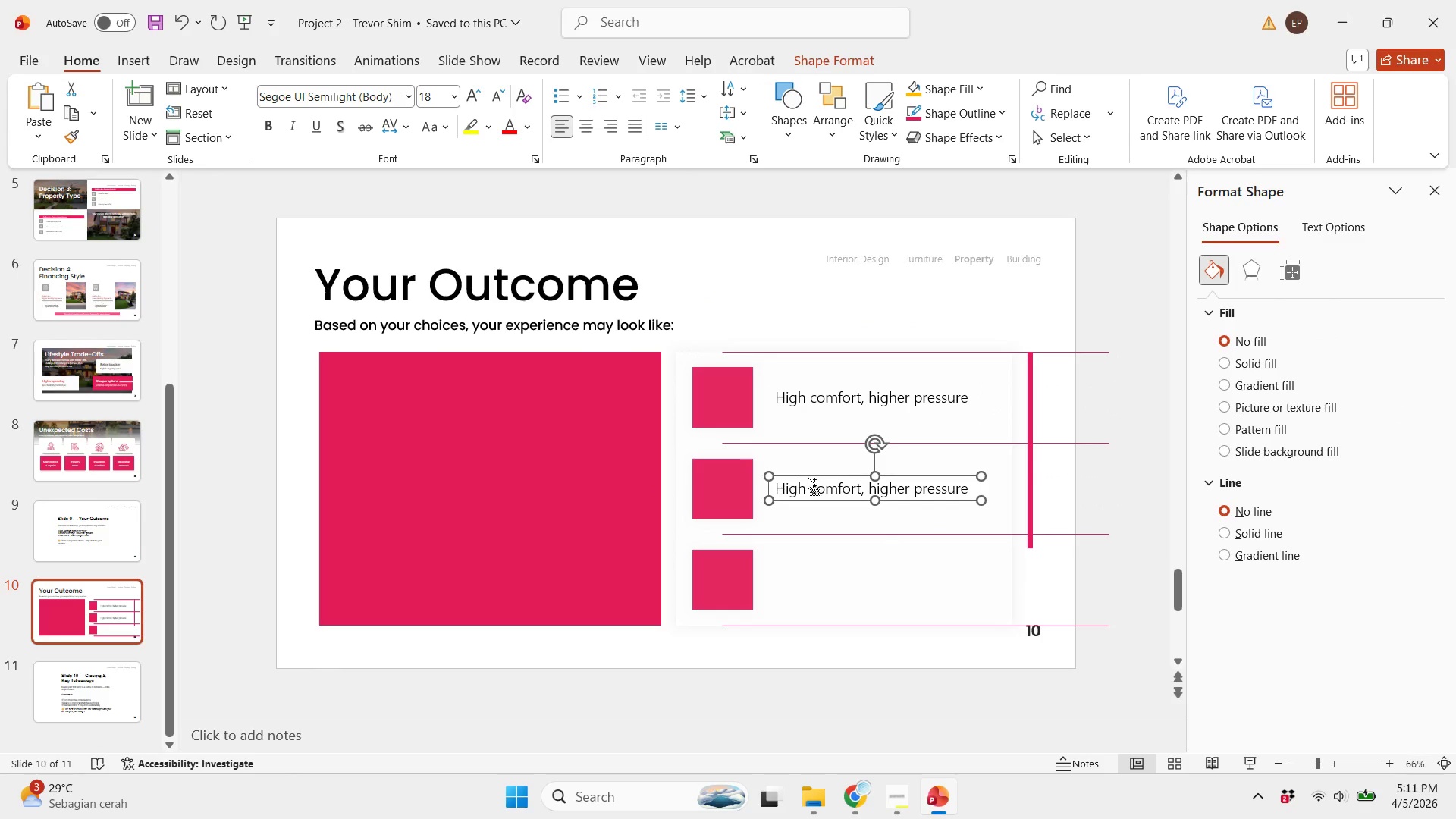 
key(Control+A)
 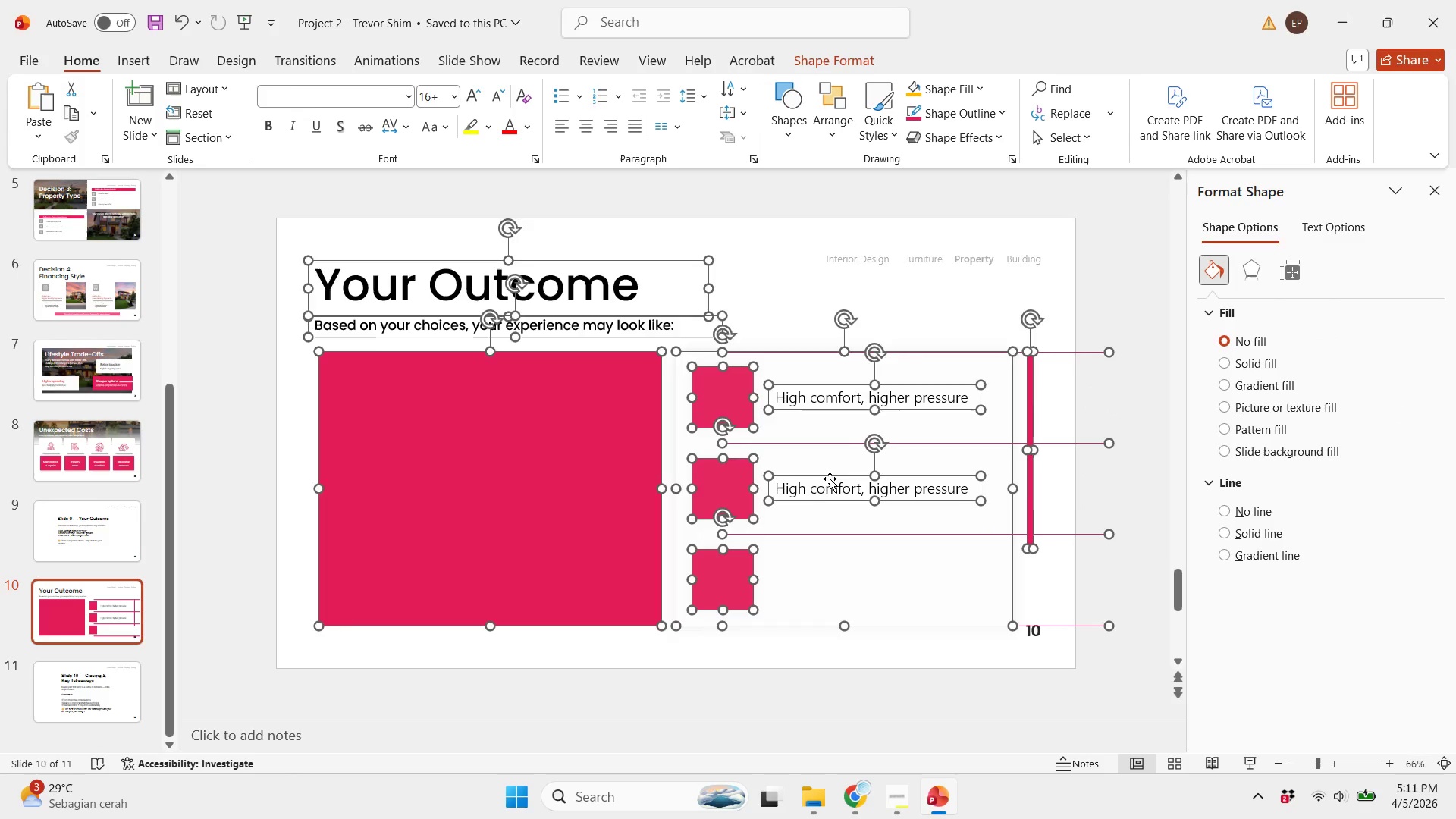 
left_click([830, 479])
 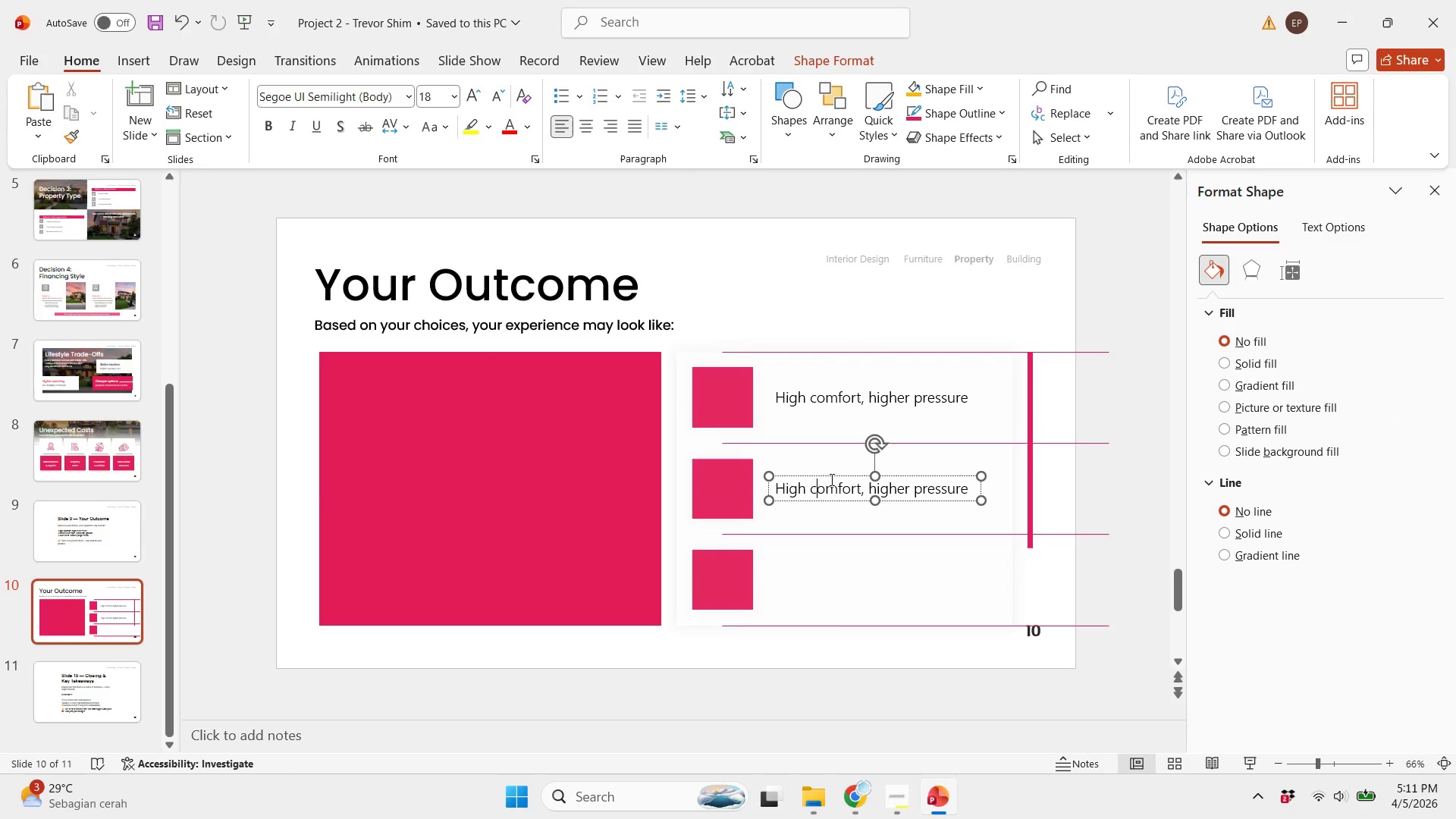 
key(Control+ControlLeft)
 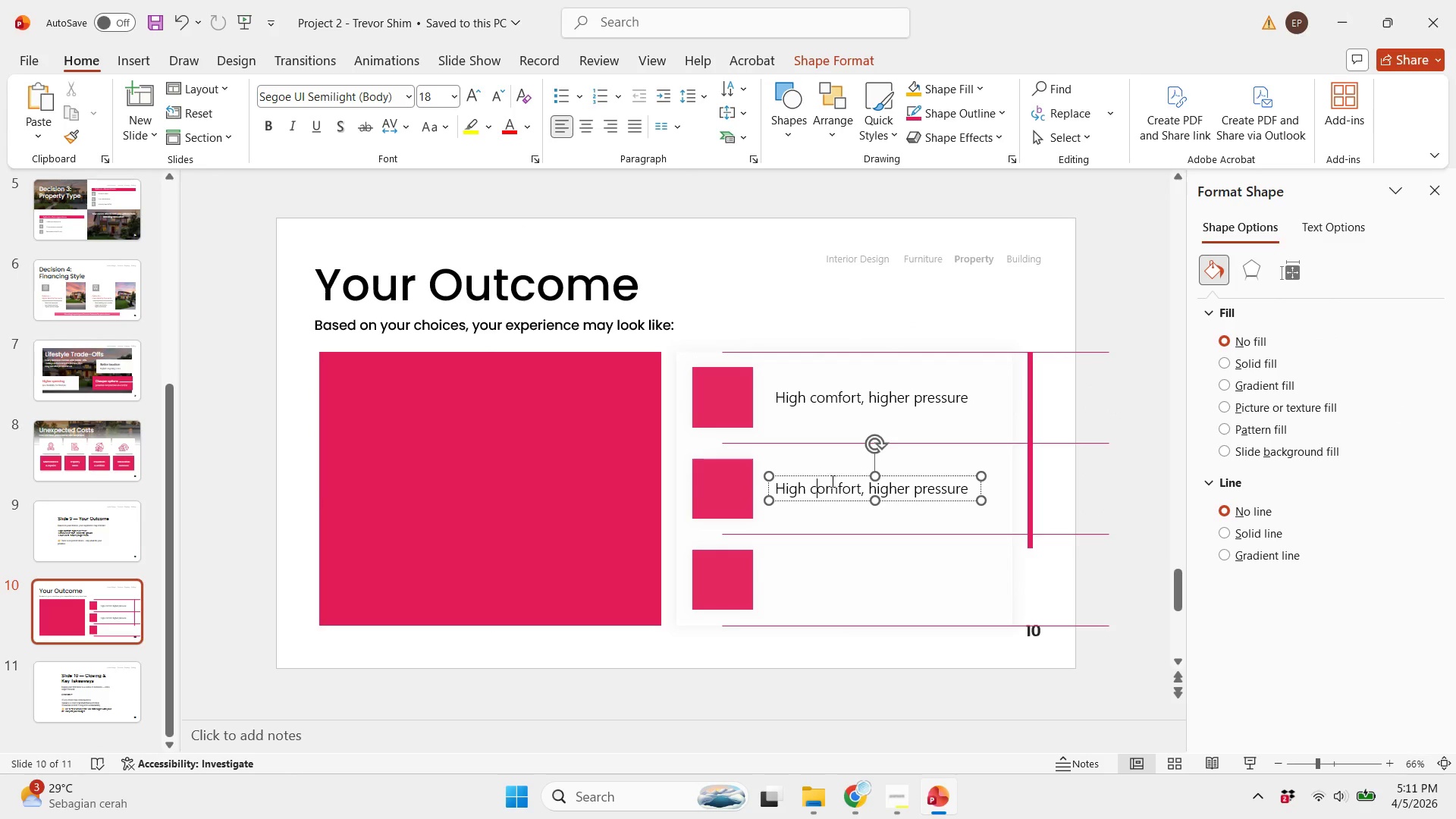 
key(Control+A)
 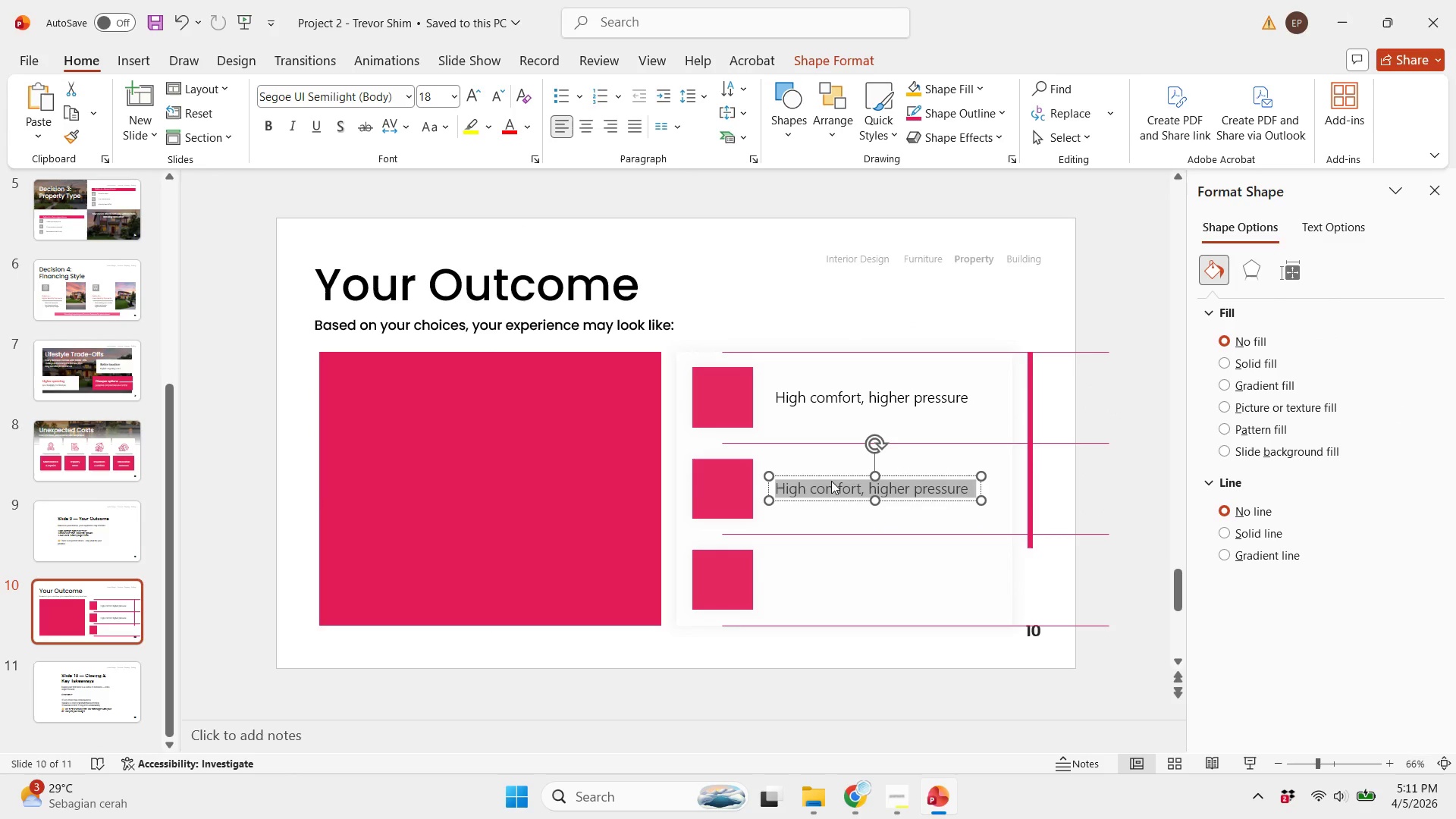 
type(Balanced lifet)
key(Backspace)
type(style)
 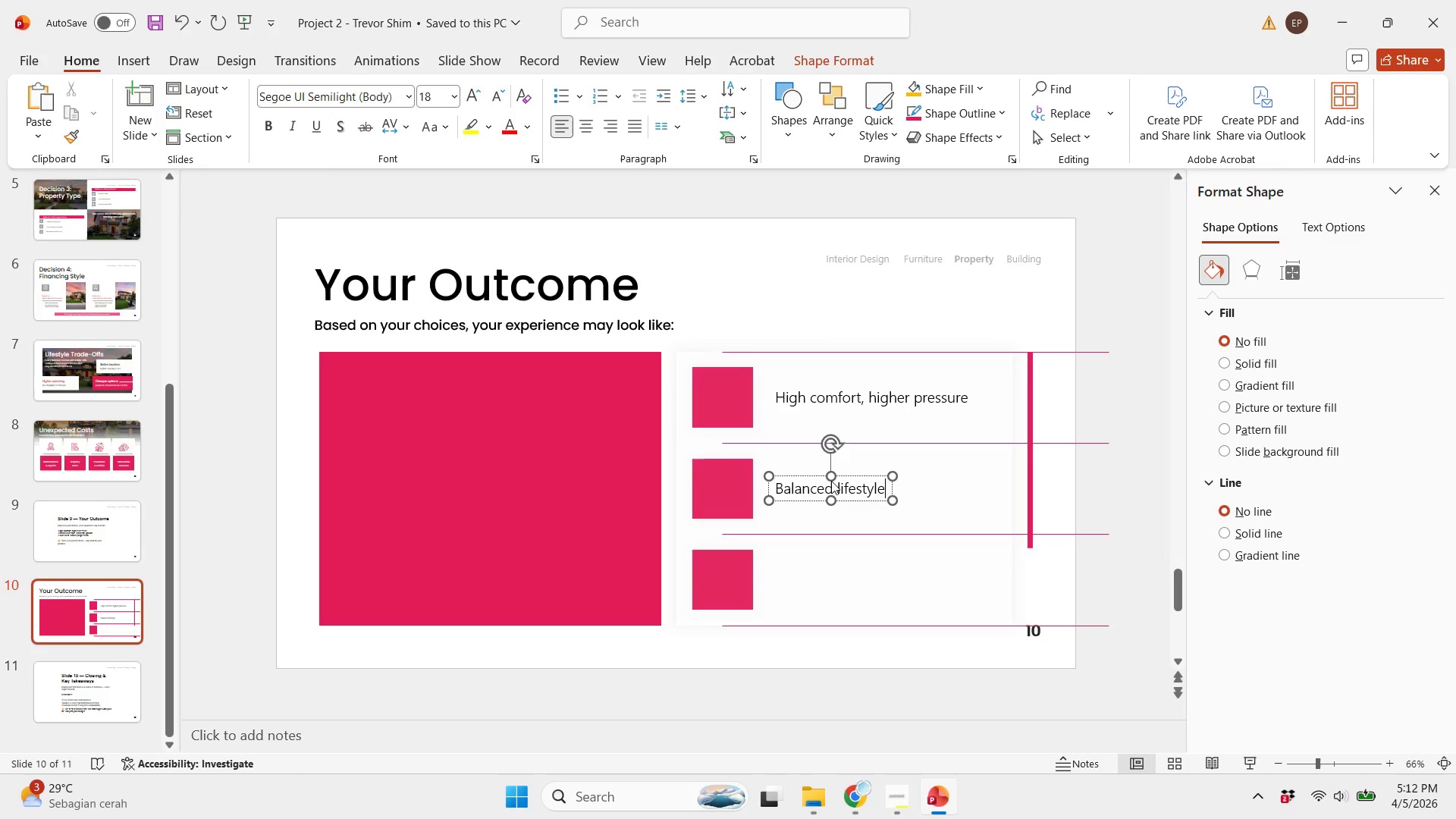 
wait(9.03)
 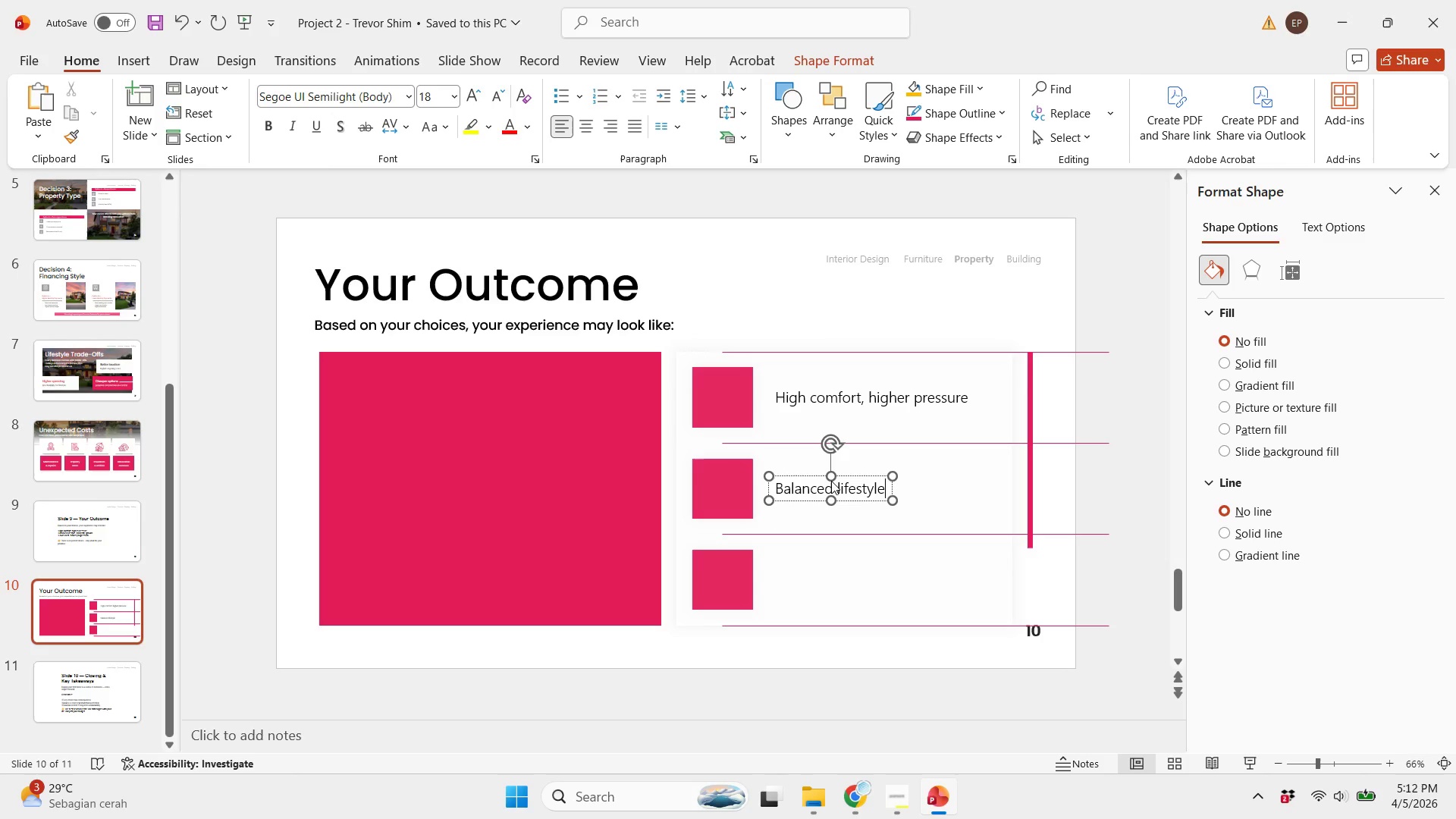 
type(, moderate growth)
 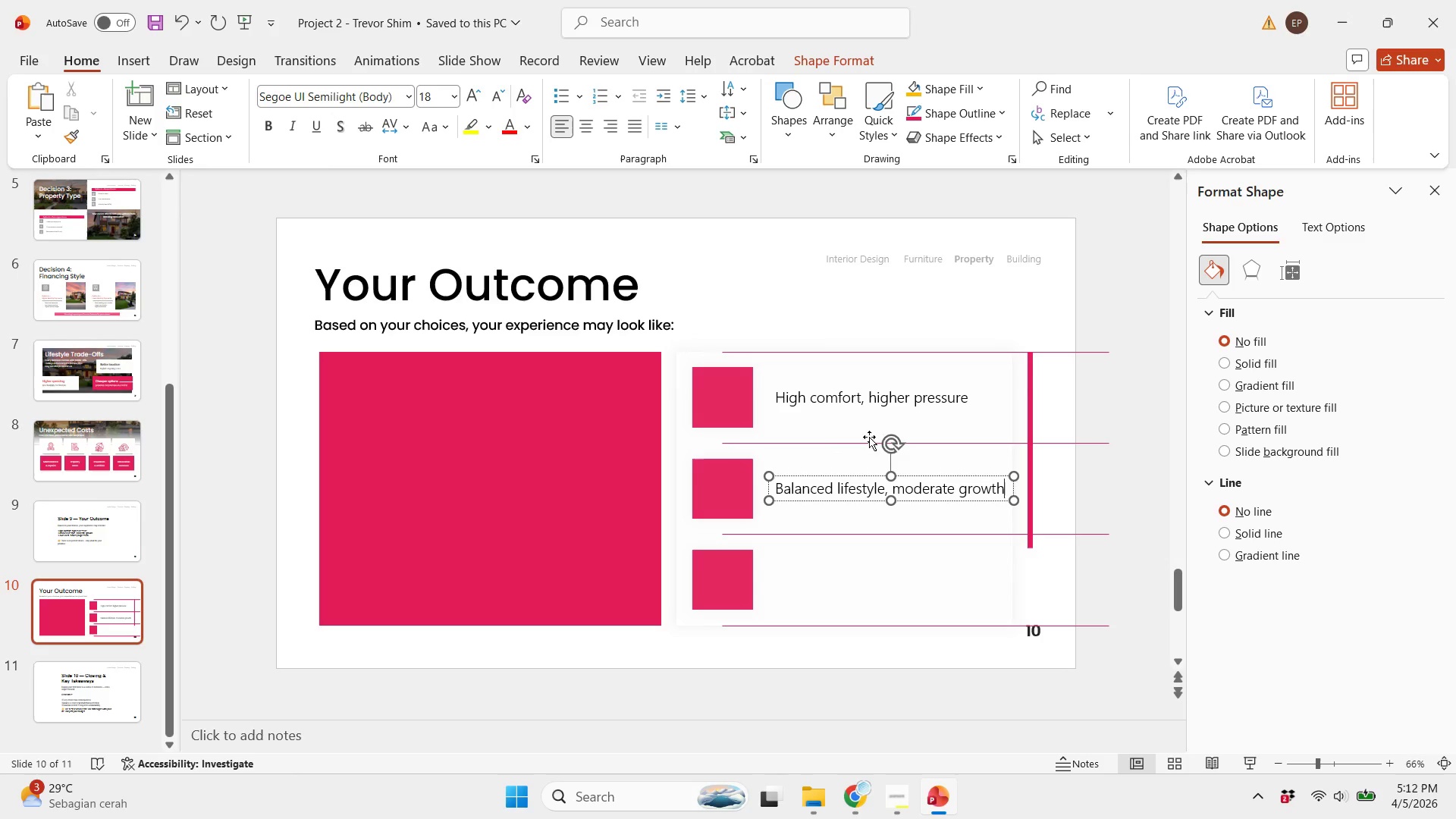 
left_click([896, 494])
 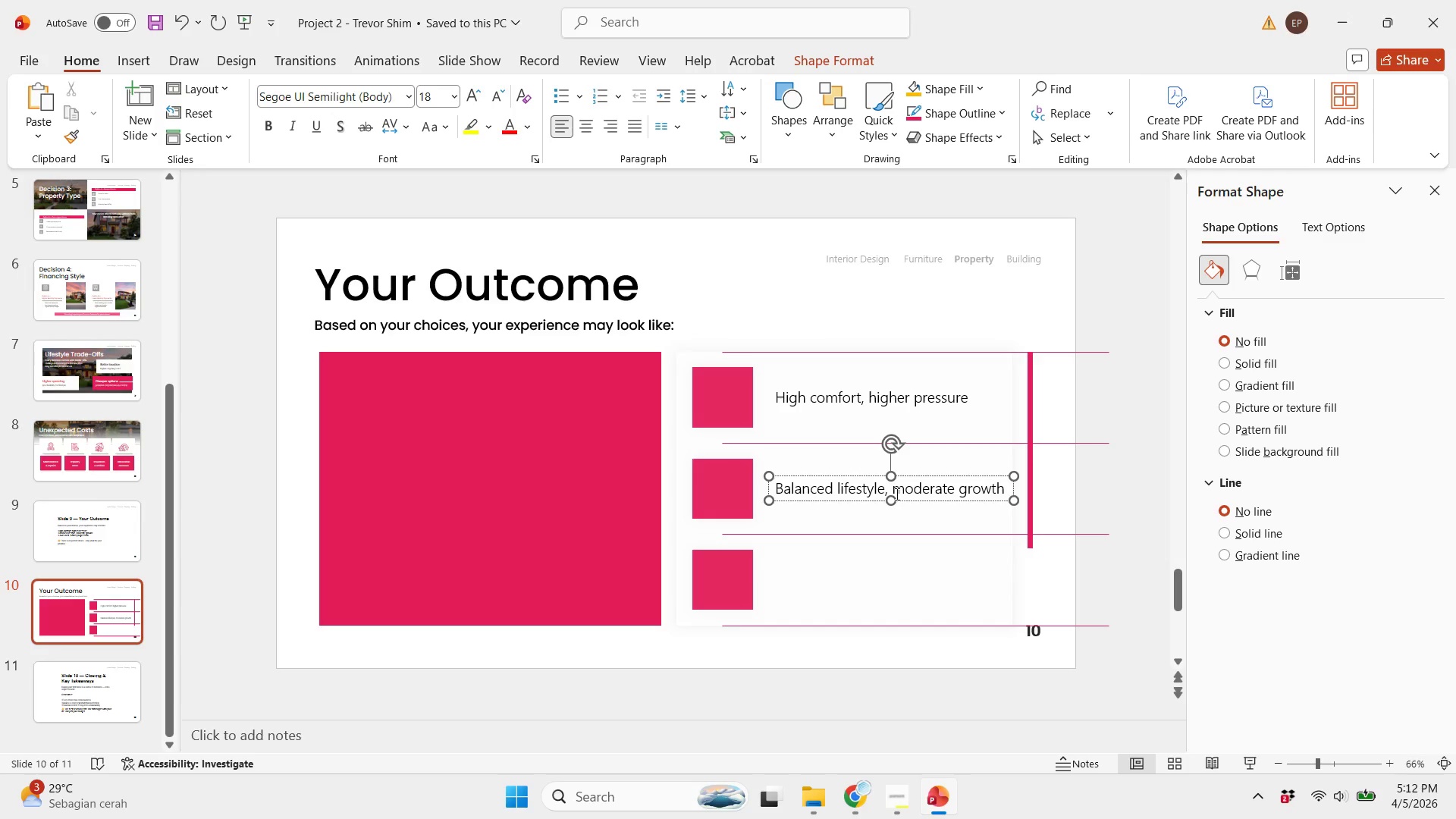 
key(Enter)
 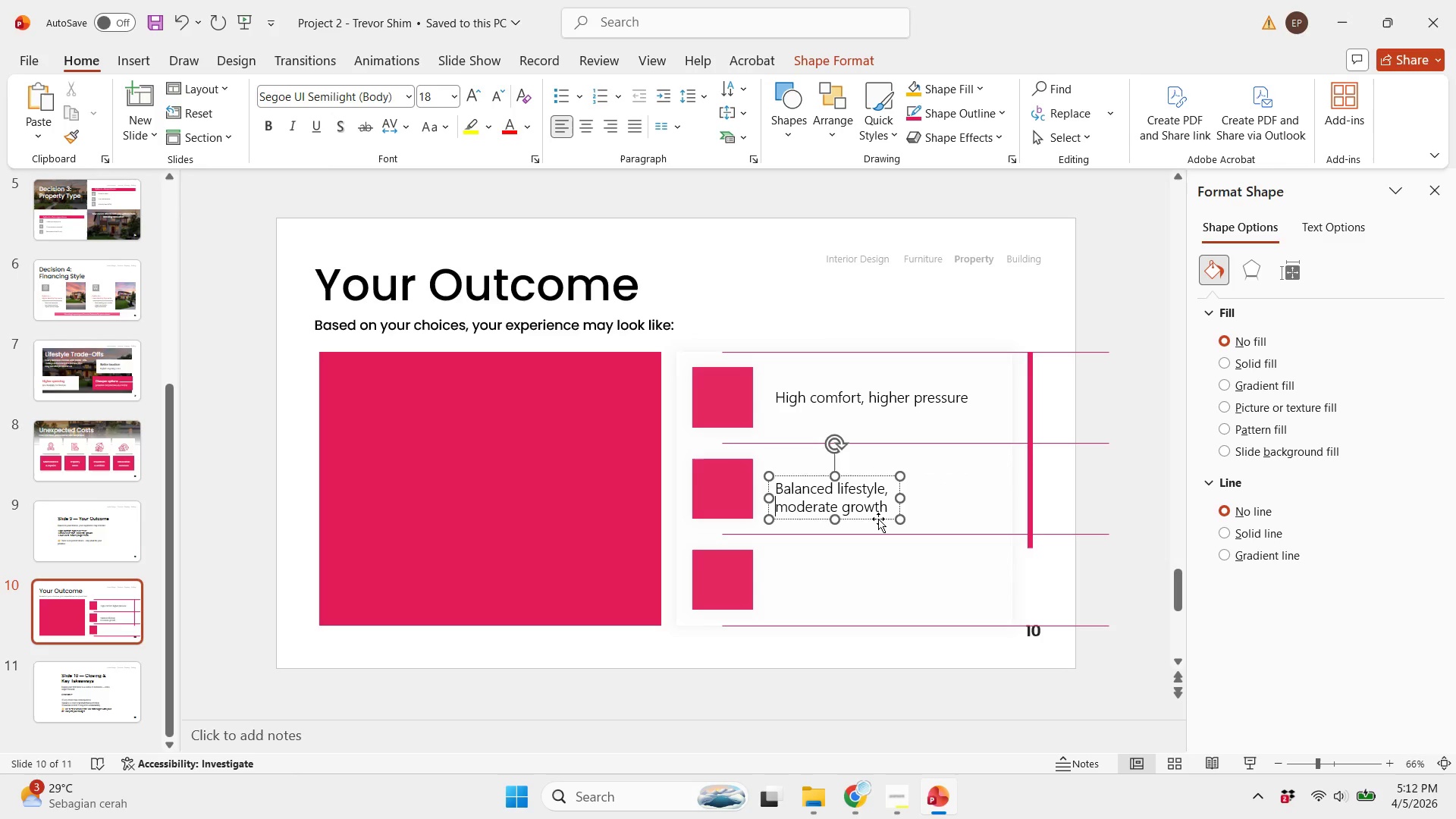 
left_click_drag(start_coordinate=[886, 514], to_coordinate=[887, 507])
 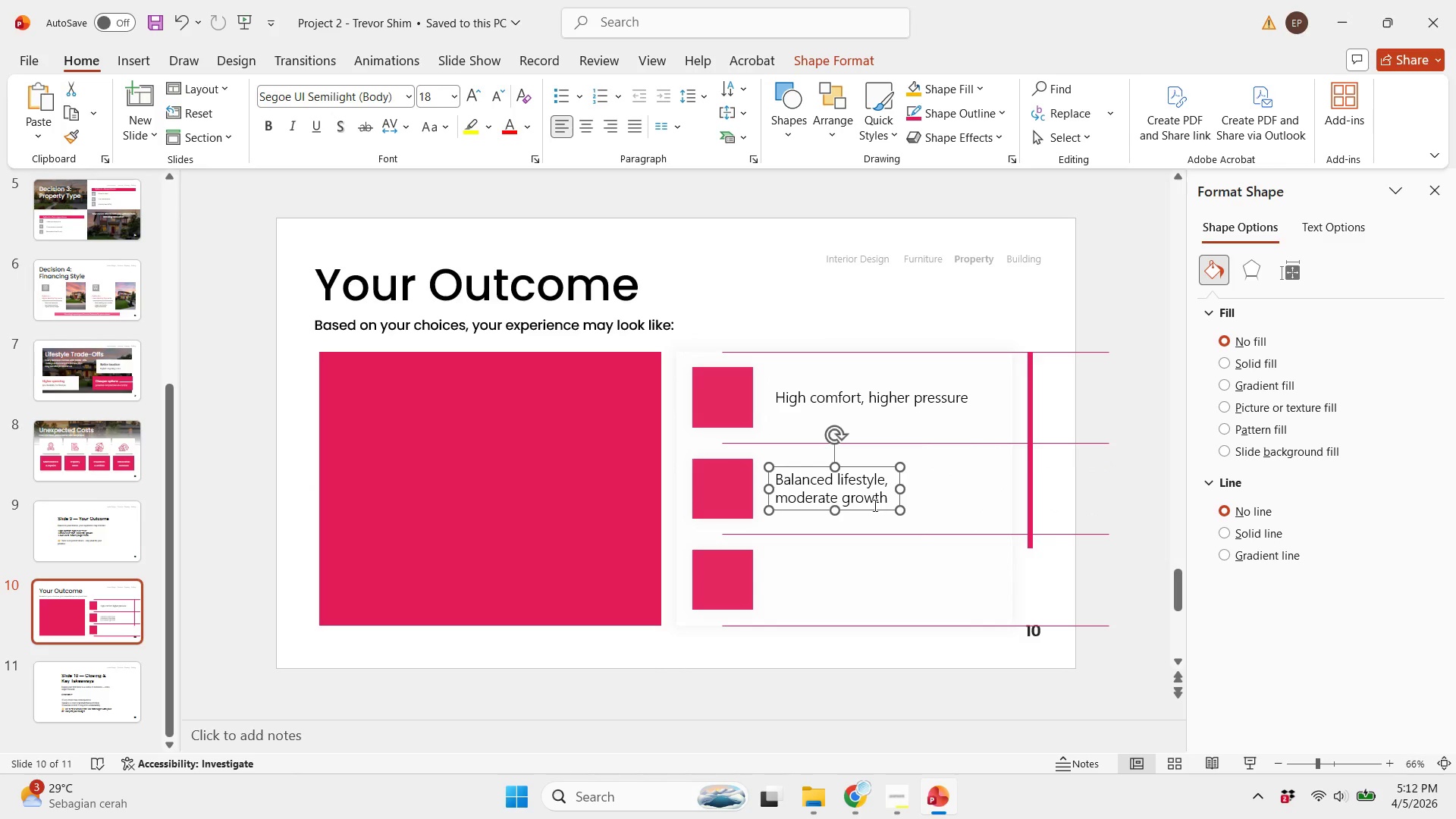 
hold_key(key=ControlLeft, duration=2.62)
hold_key(key=ShiftLeft, duration=2.28)
left_click_drag(start_coordinate=[871, 508], to_coordinate=[864, 603])
 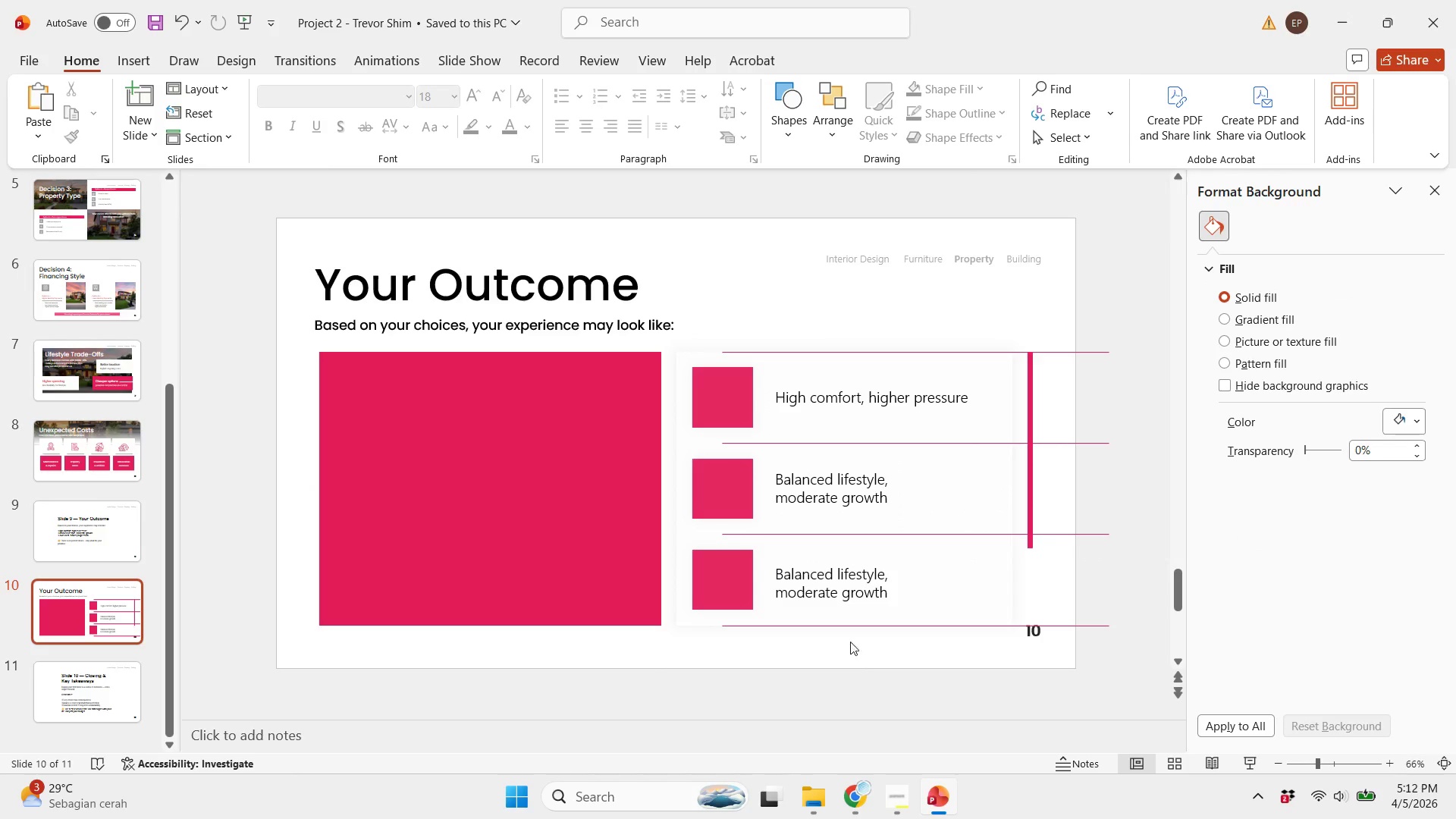 
double_click([852, 598])
 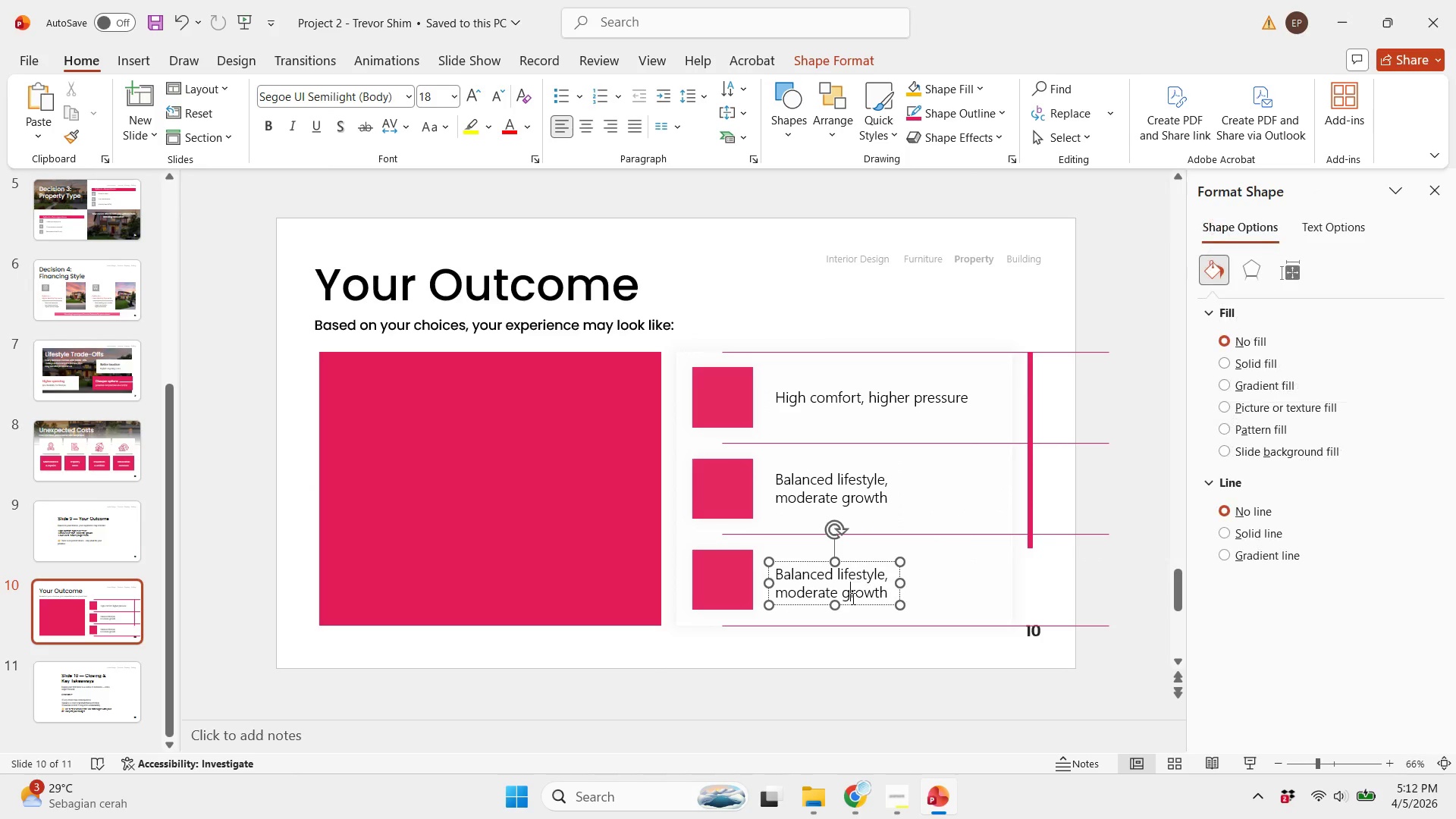 
key(Control+A)
 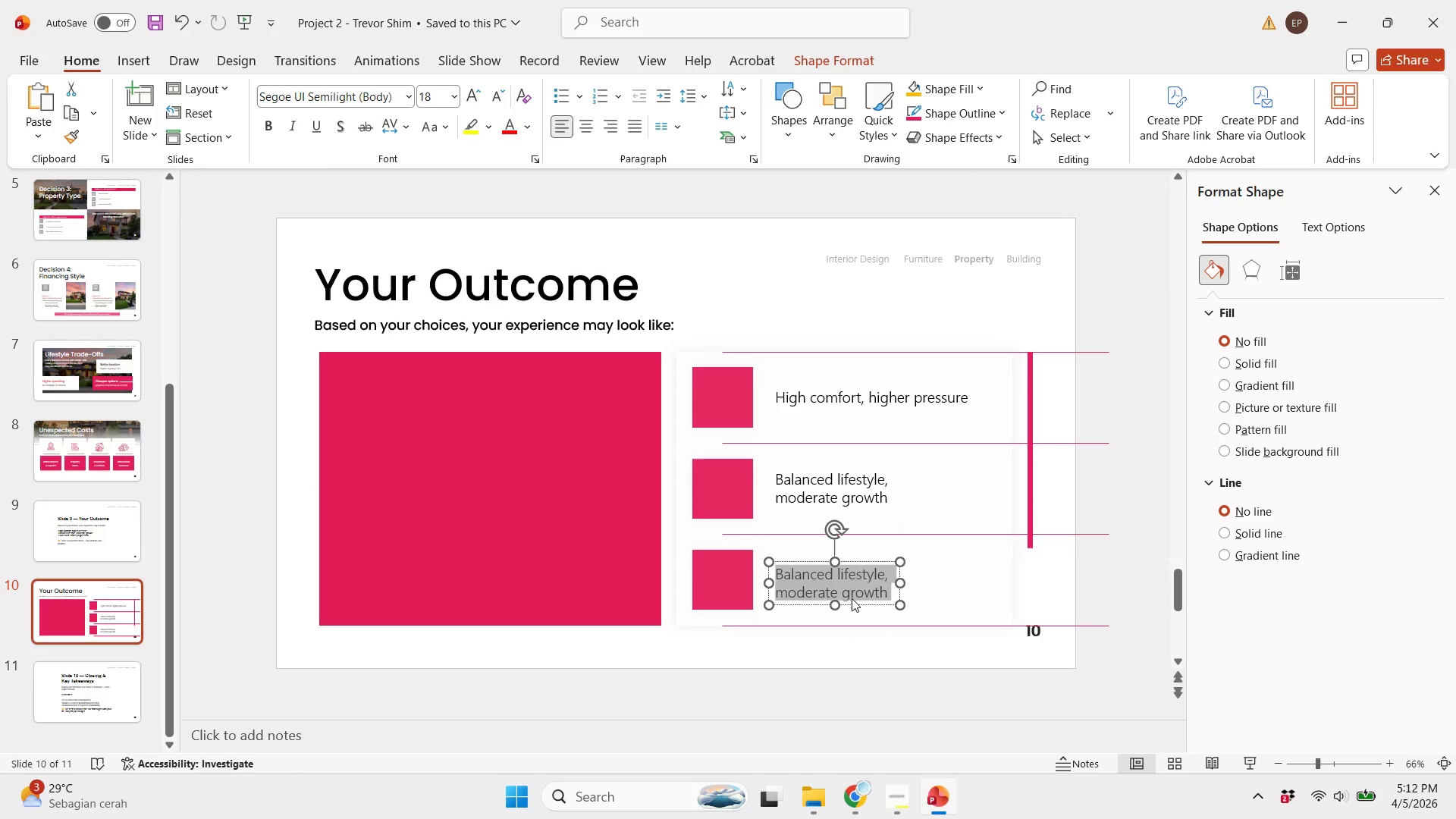 
type(Lower cost, slower progression)
 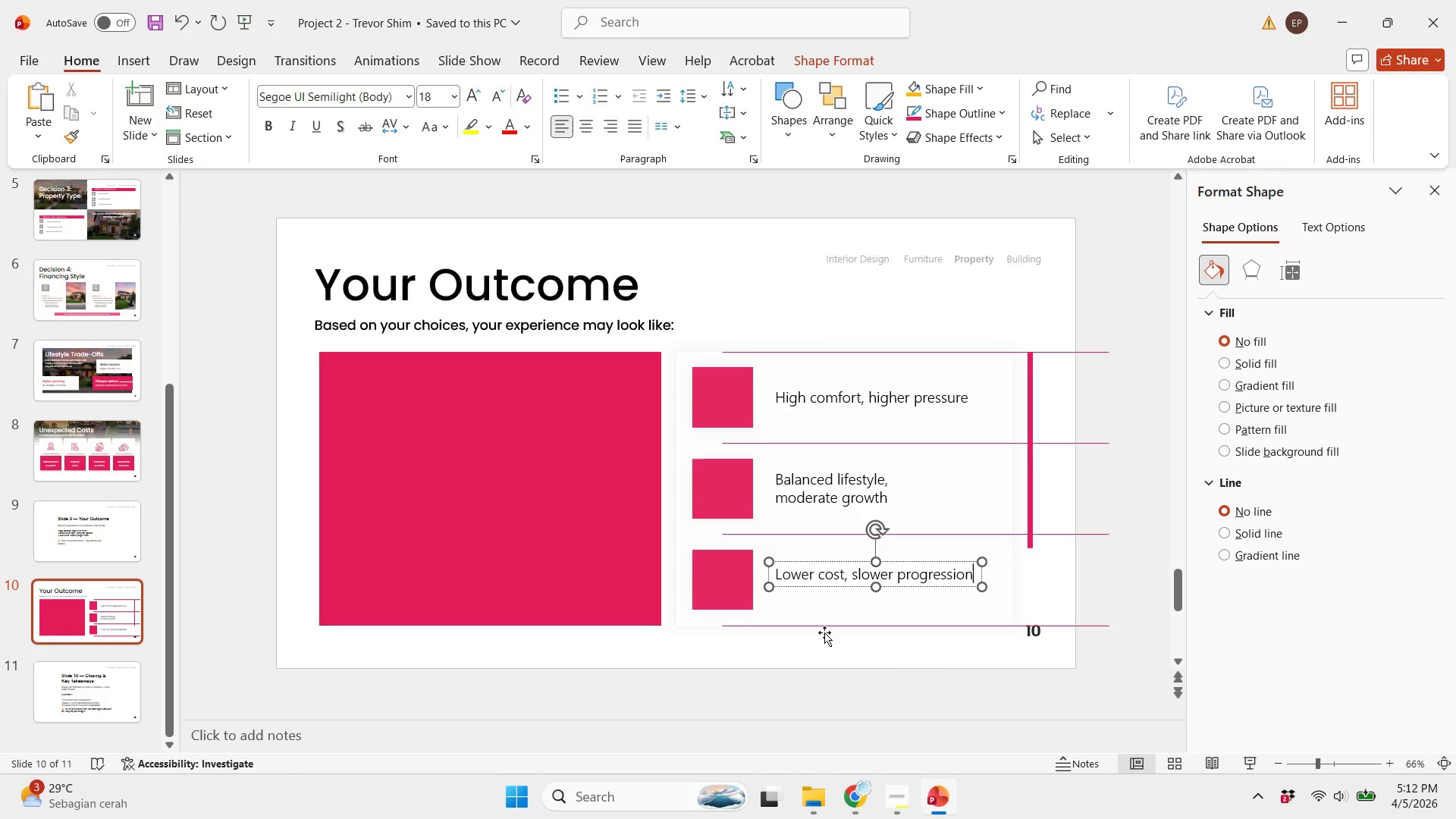 
left_click([802, 655])
 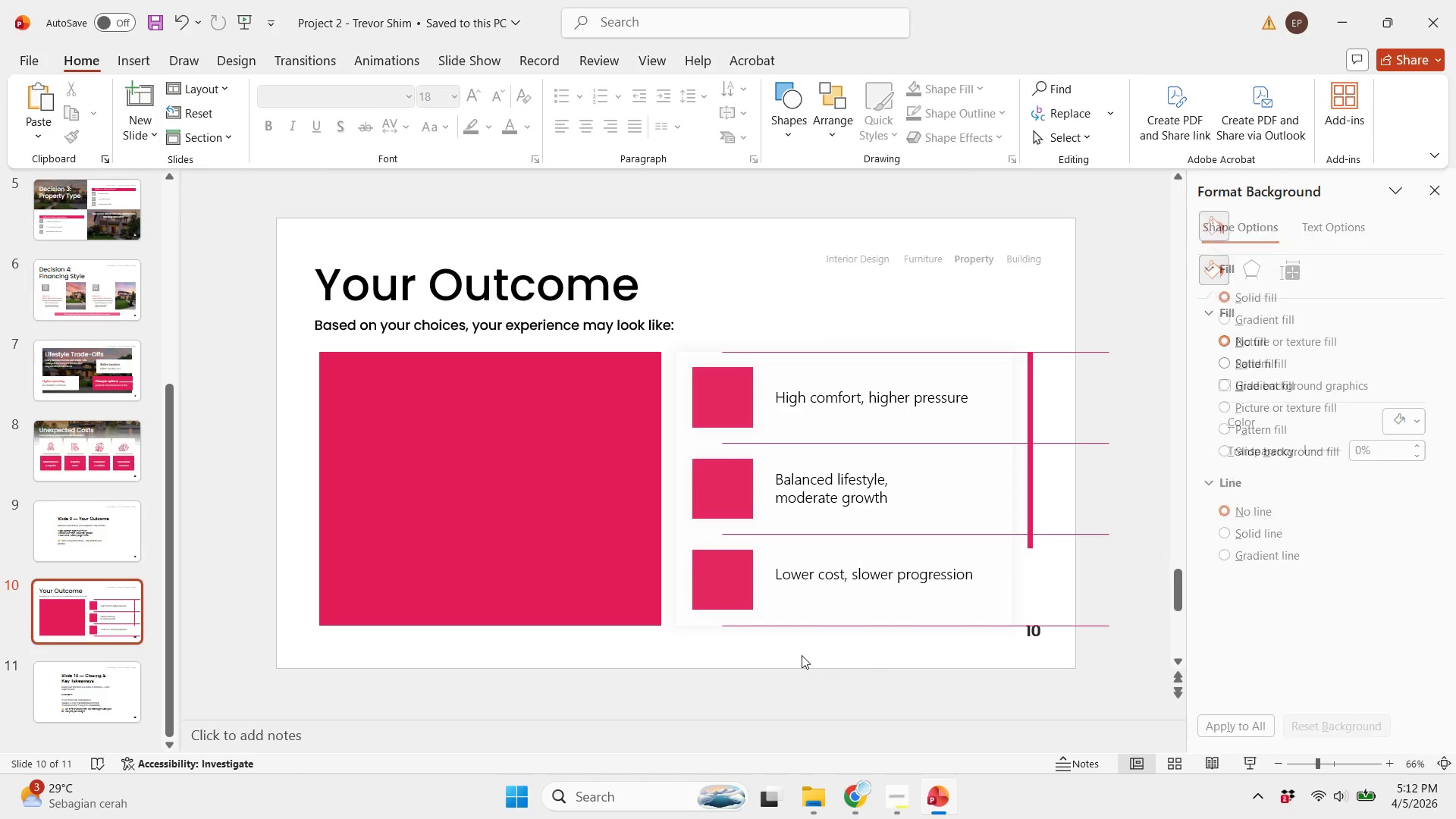 
key(Control+S)
 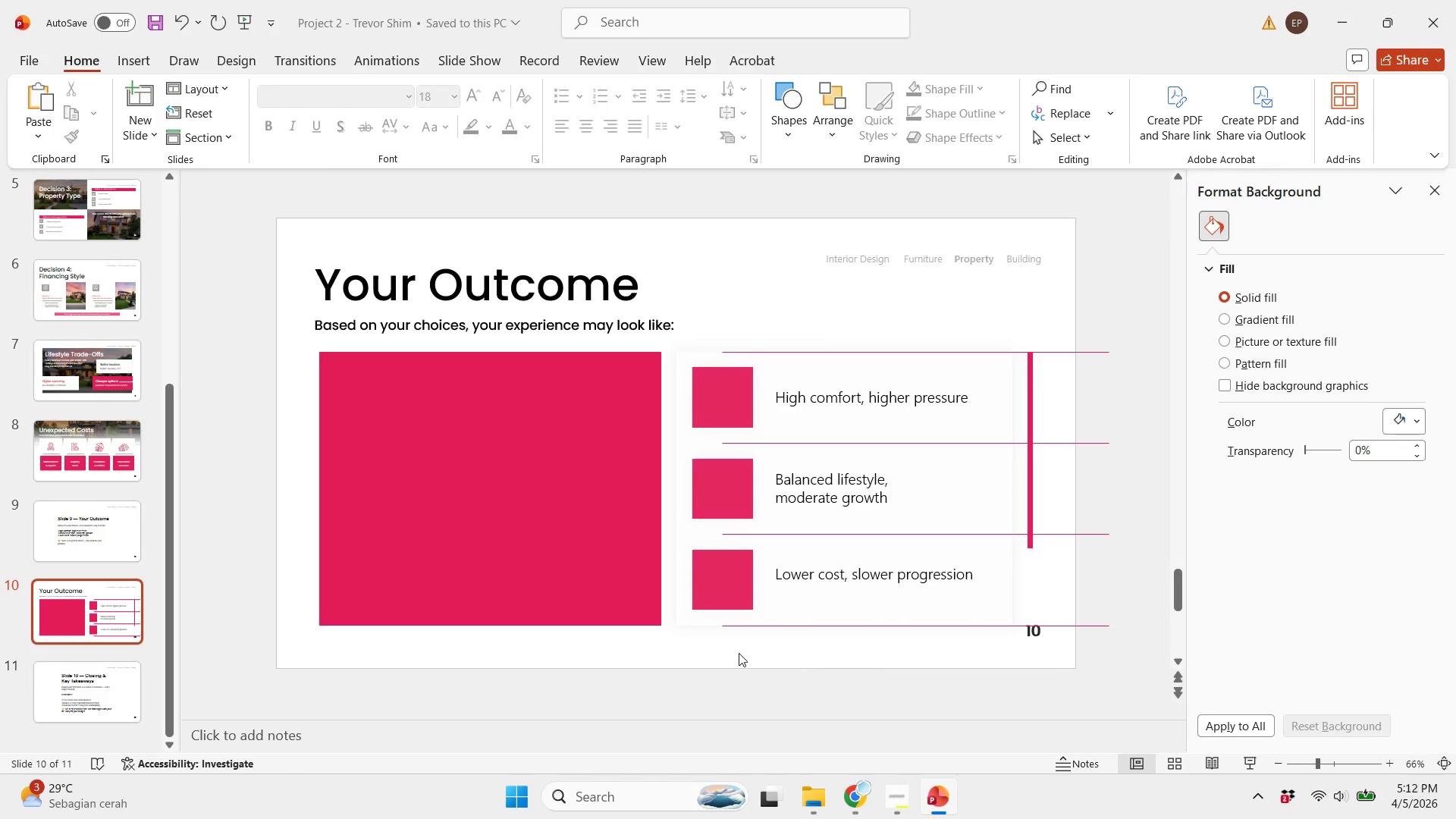 
left_click([704, 662])
 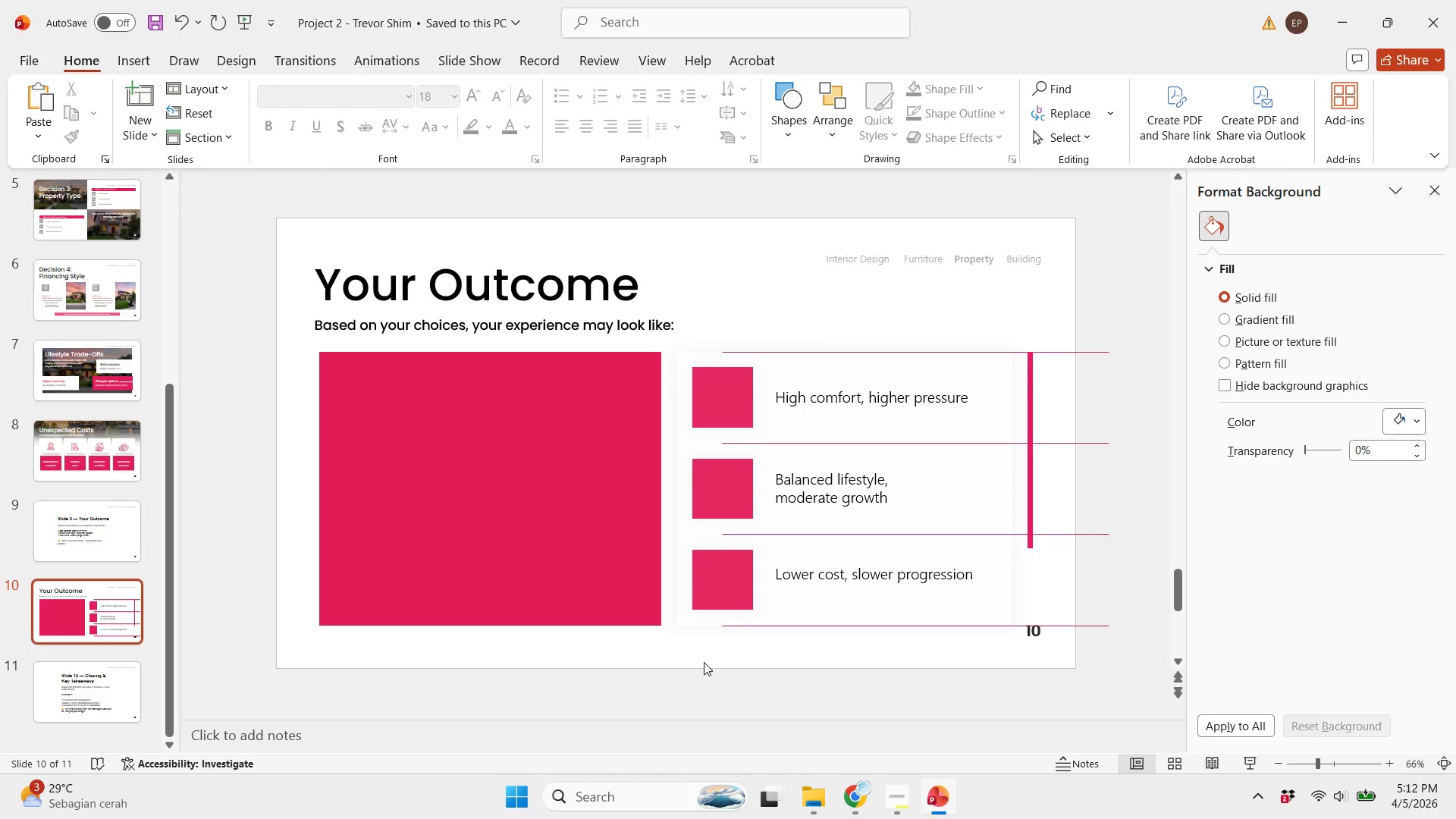 
key(Control+S)
 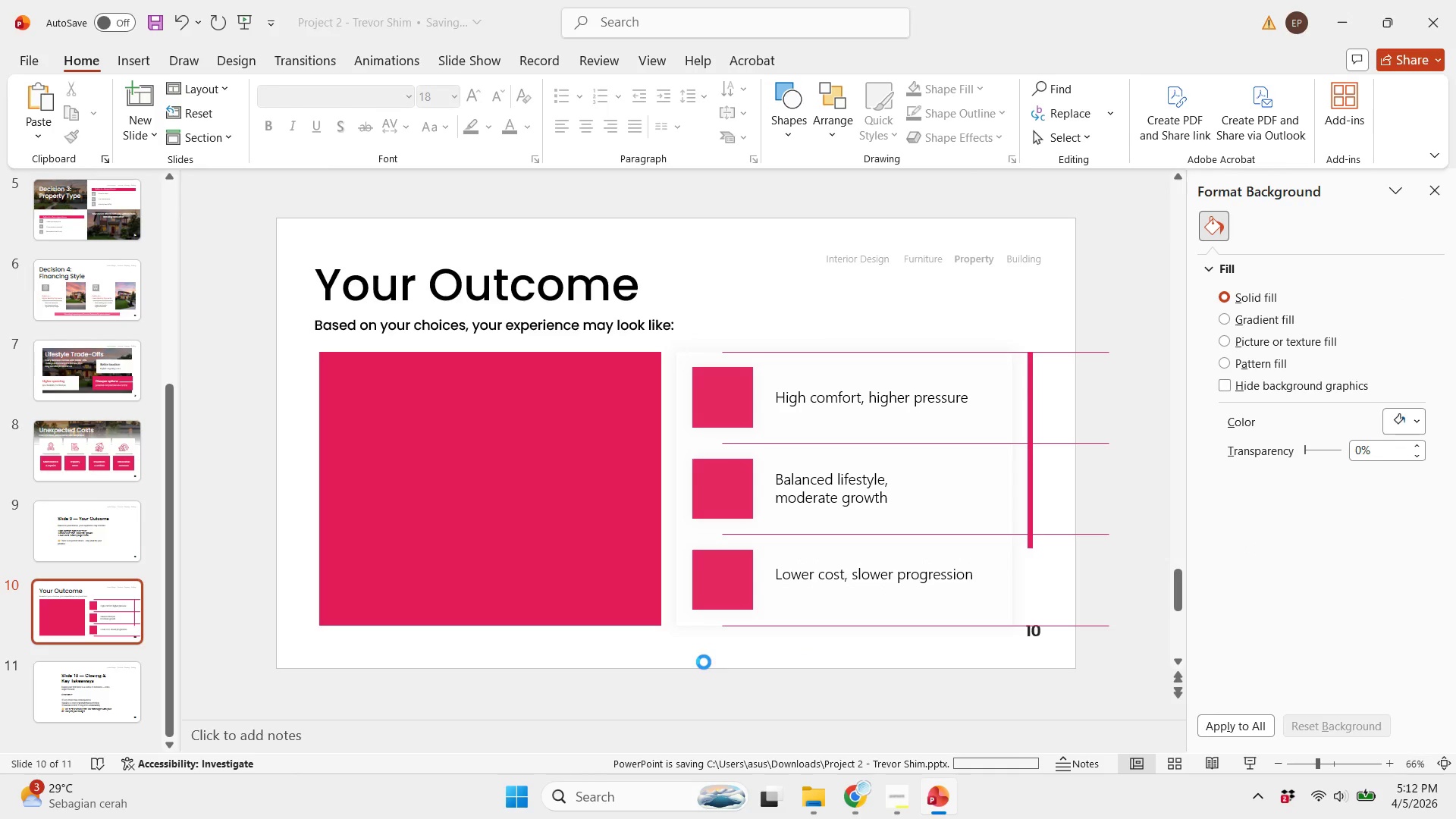 
key(Control+S)
 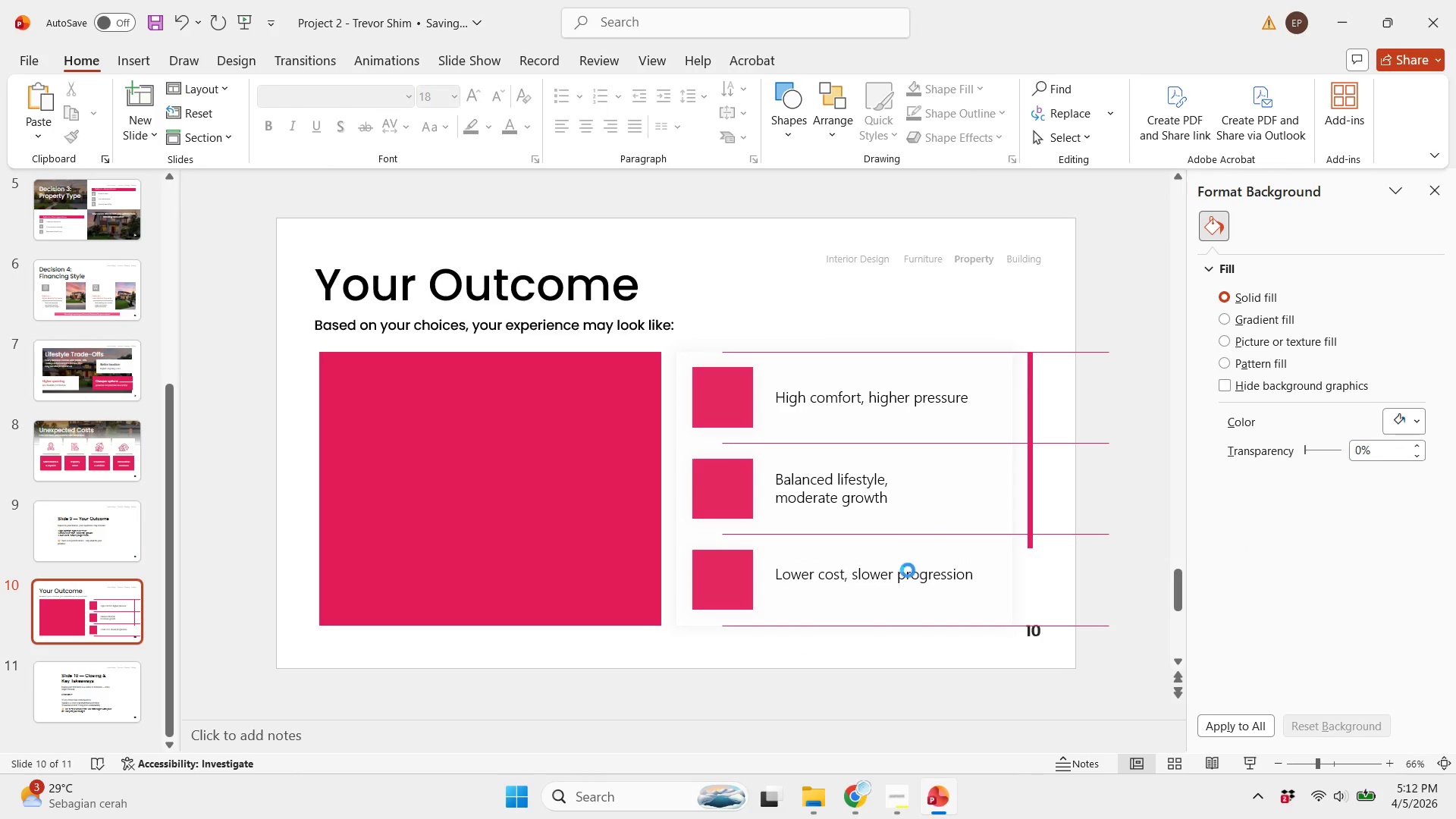 
left_click([906, 582])
 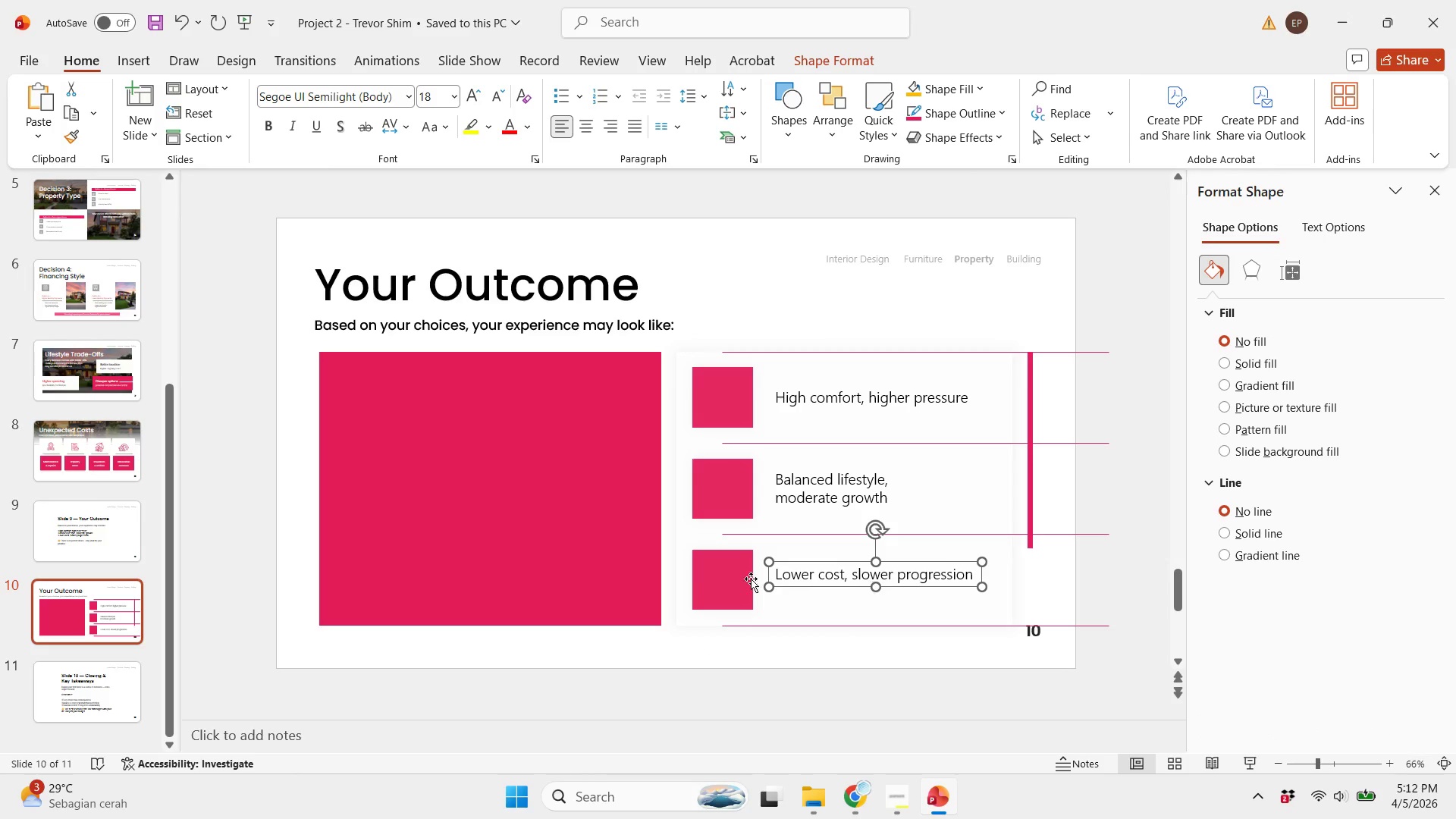 
key(Shift+ShiftLeft)
 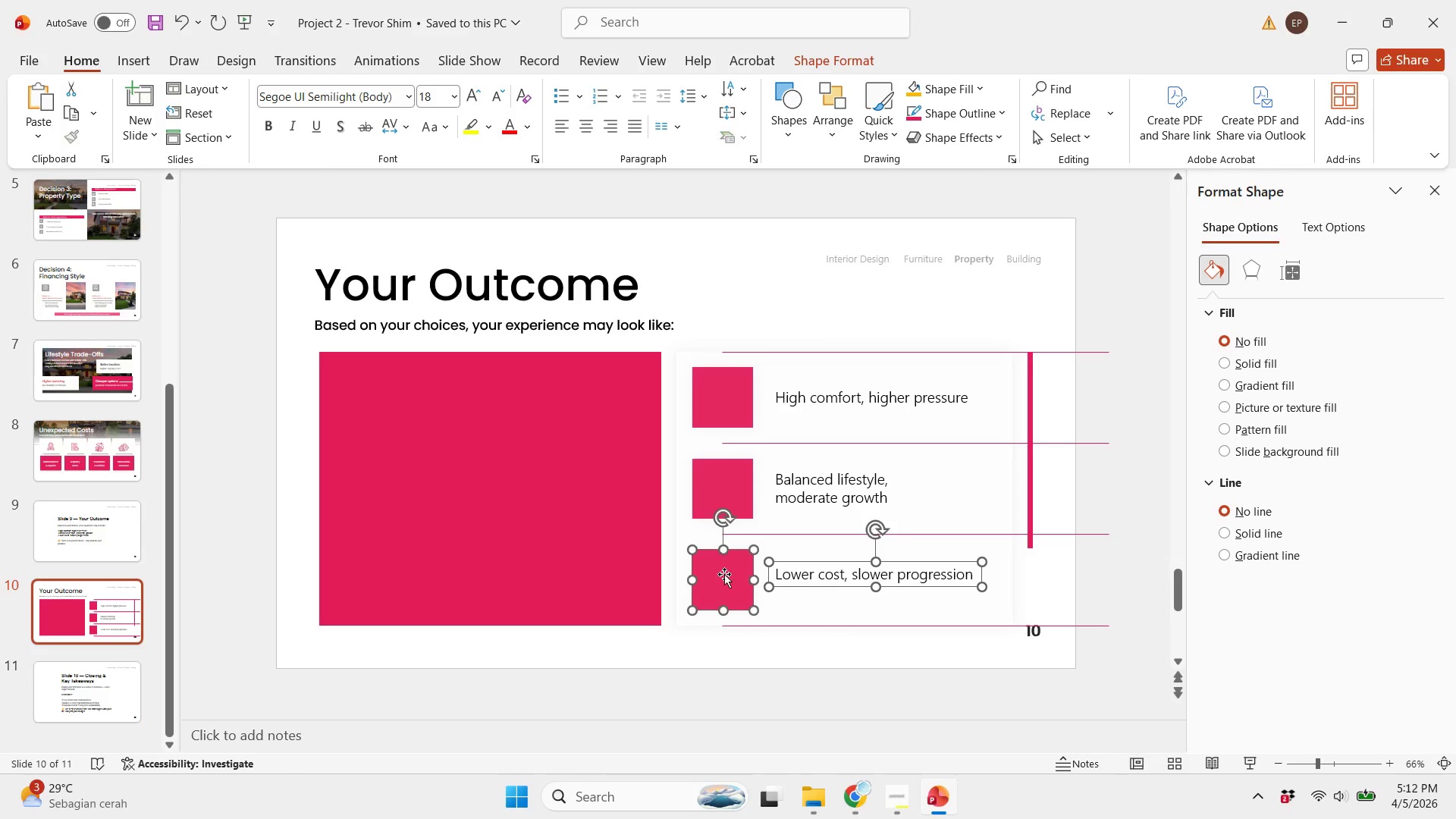 
left_click([724, 574])
 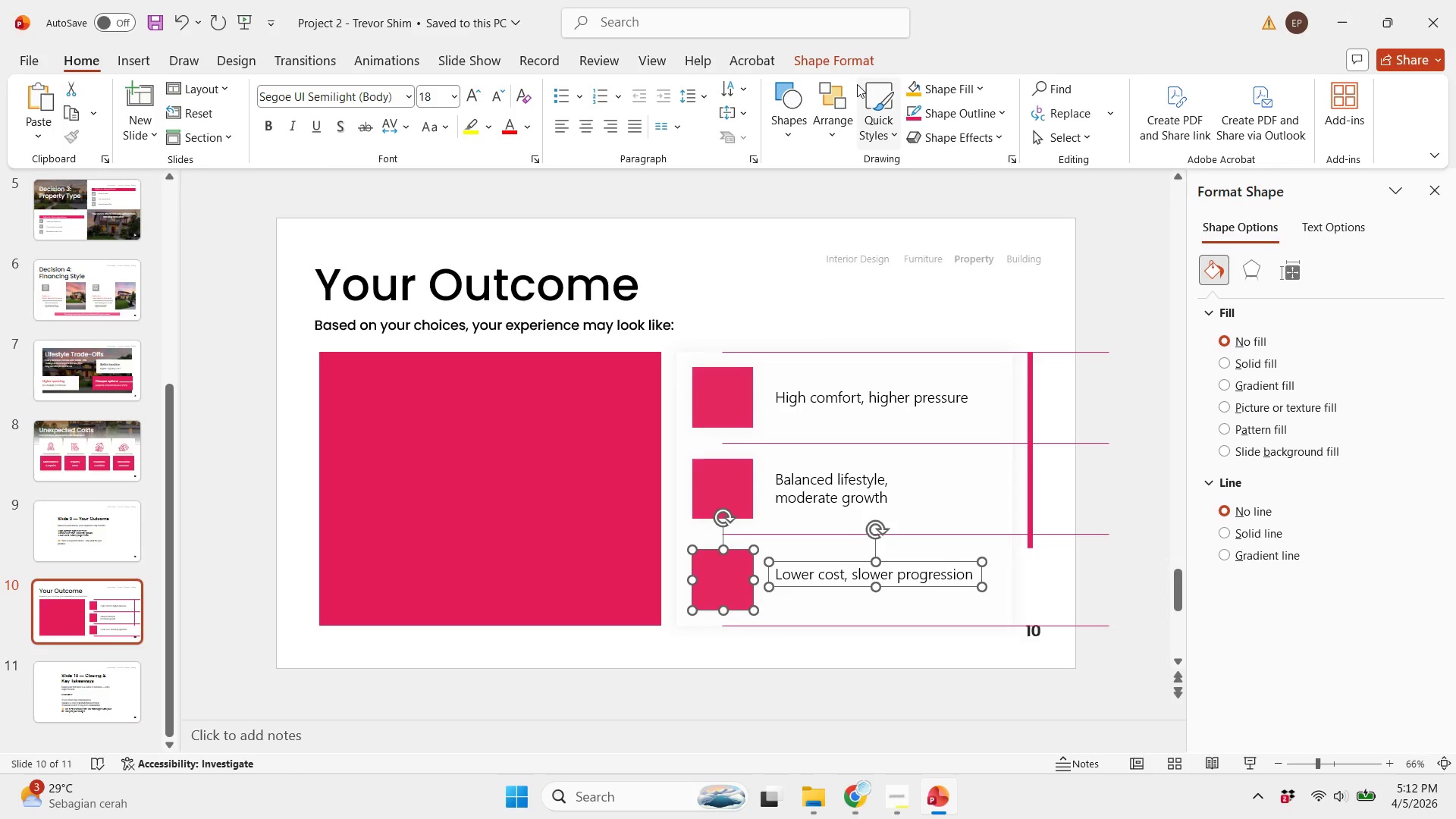 
left_click([843, 64])
 